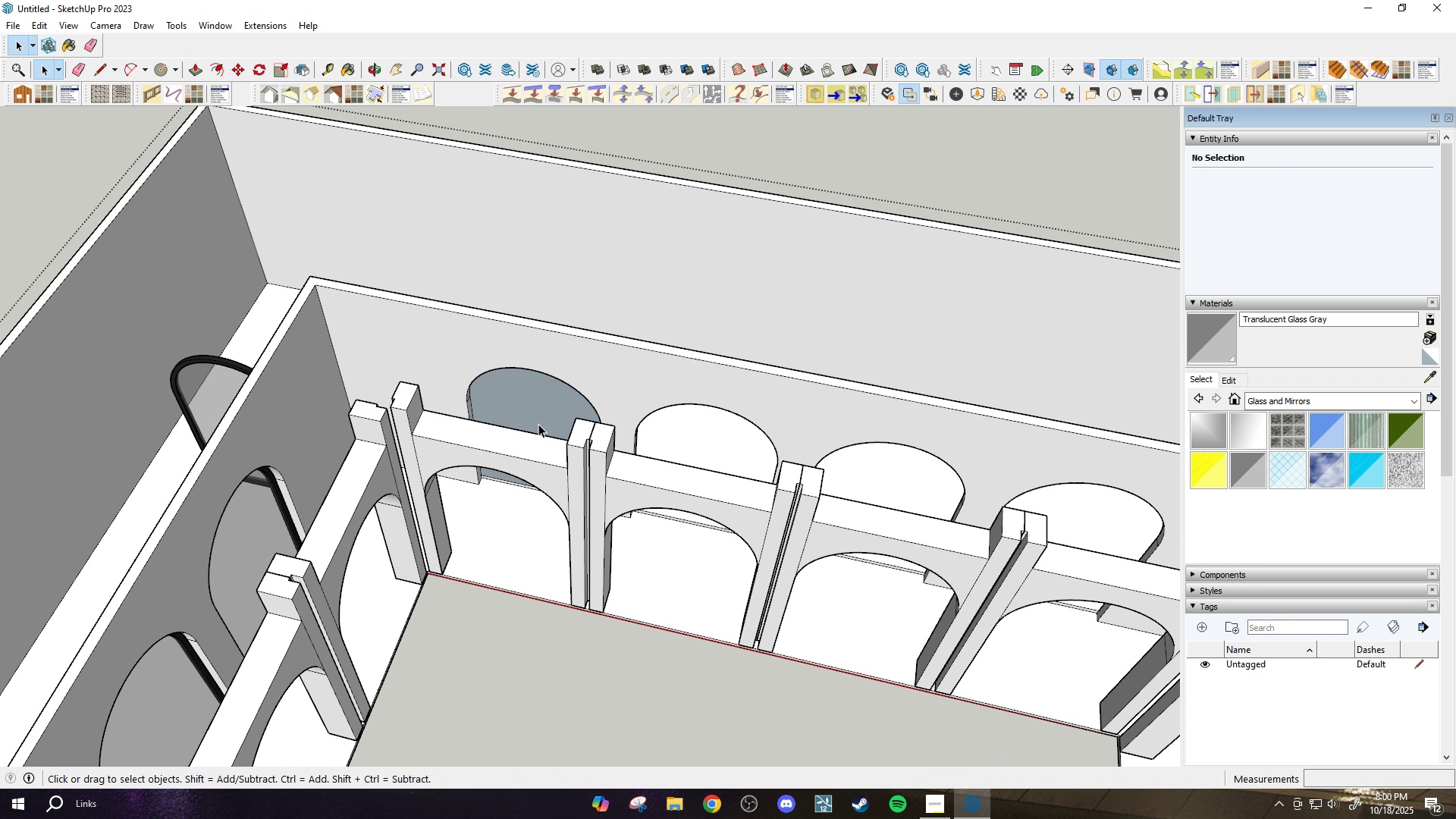 
left_click([538, 424])
 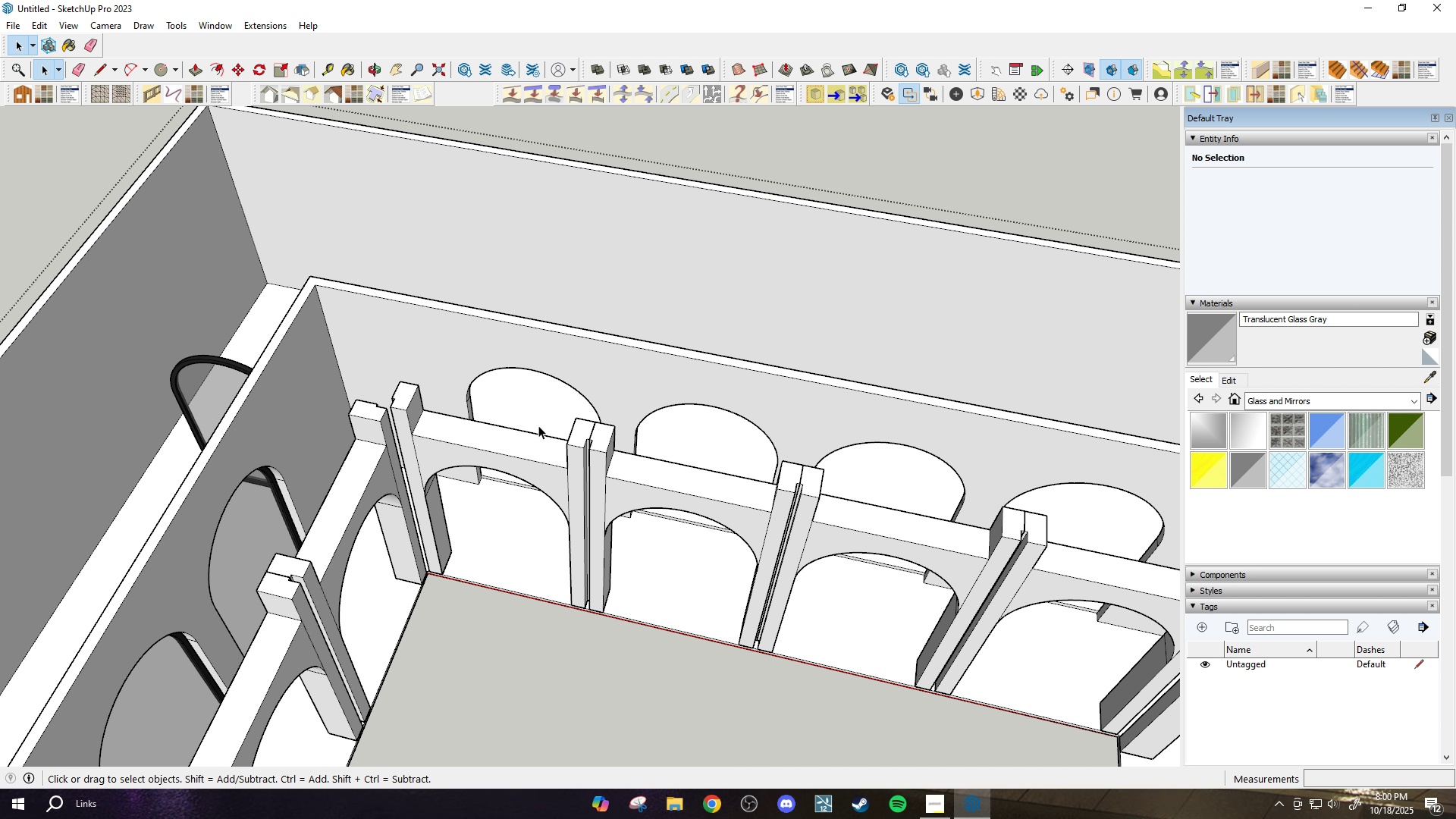 
key(Delete)
 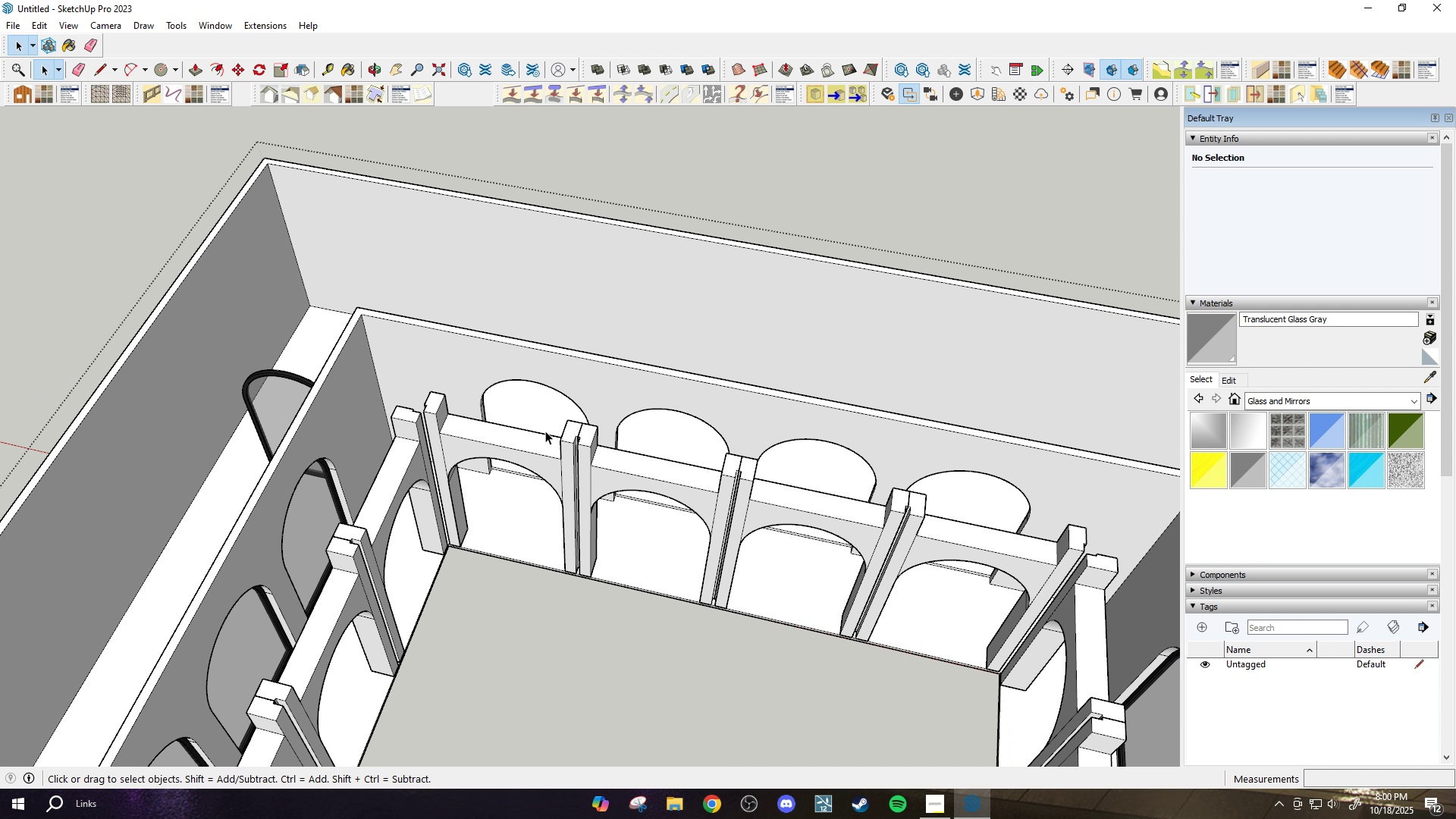 
scroll: coordinate [369, 431], scroll_direction: up, amount: 1.0
 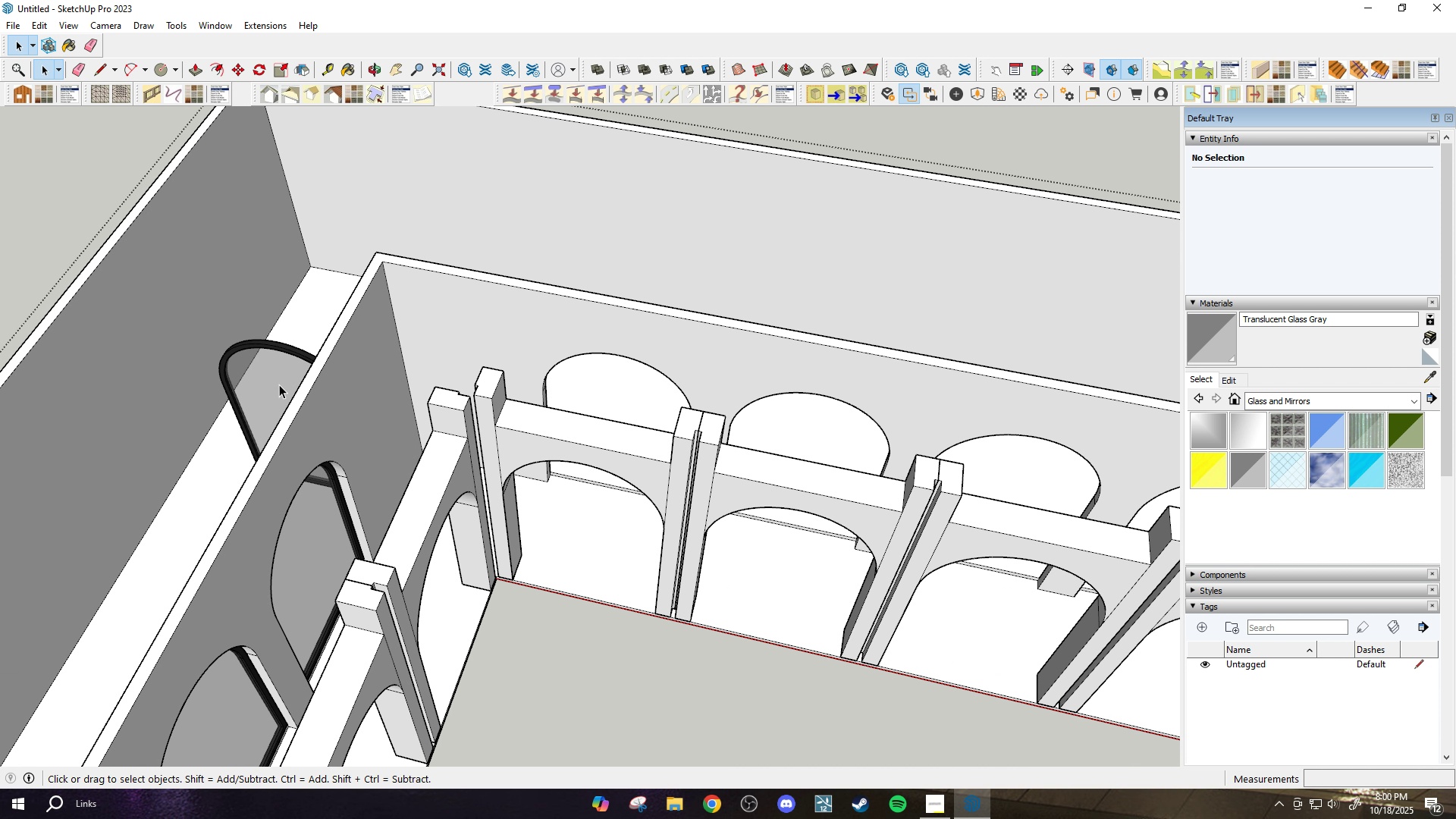 
left_click([283, 383])
 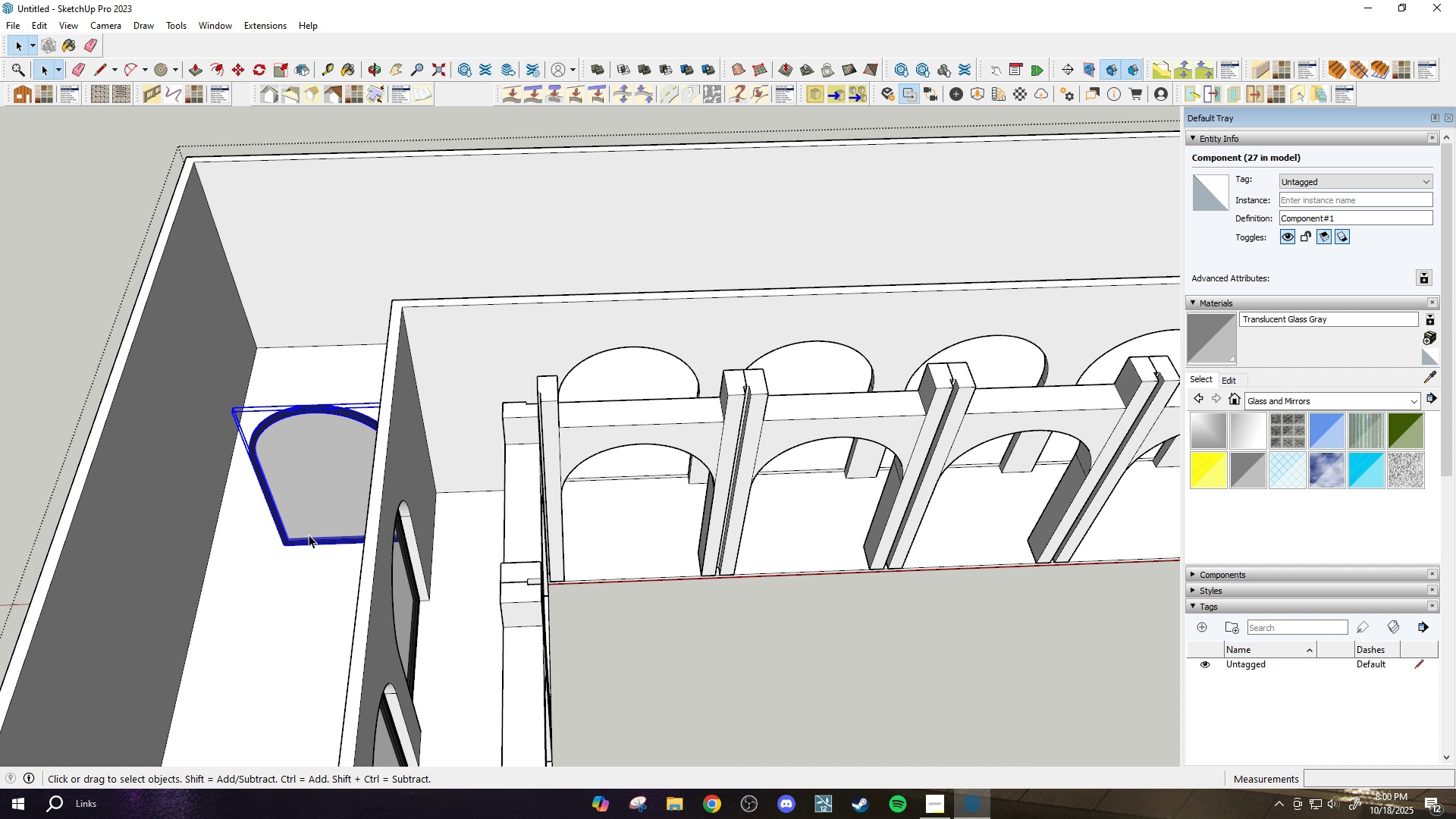 
scroll: coordinate [308, 535], scroll_direction: up, amount: 8.0
 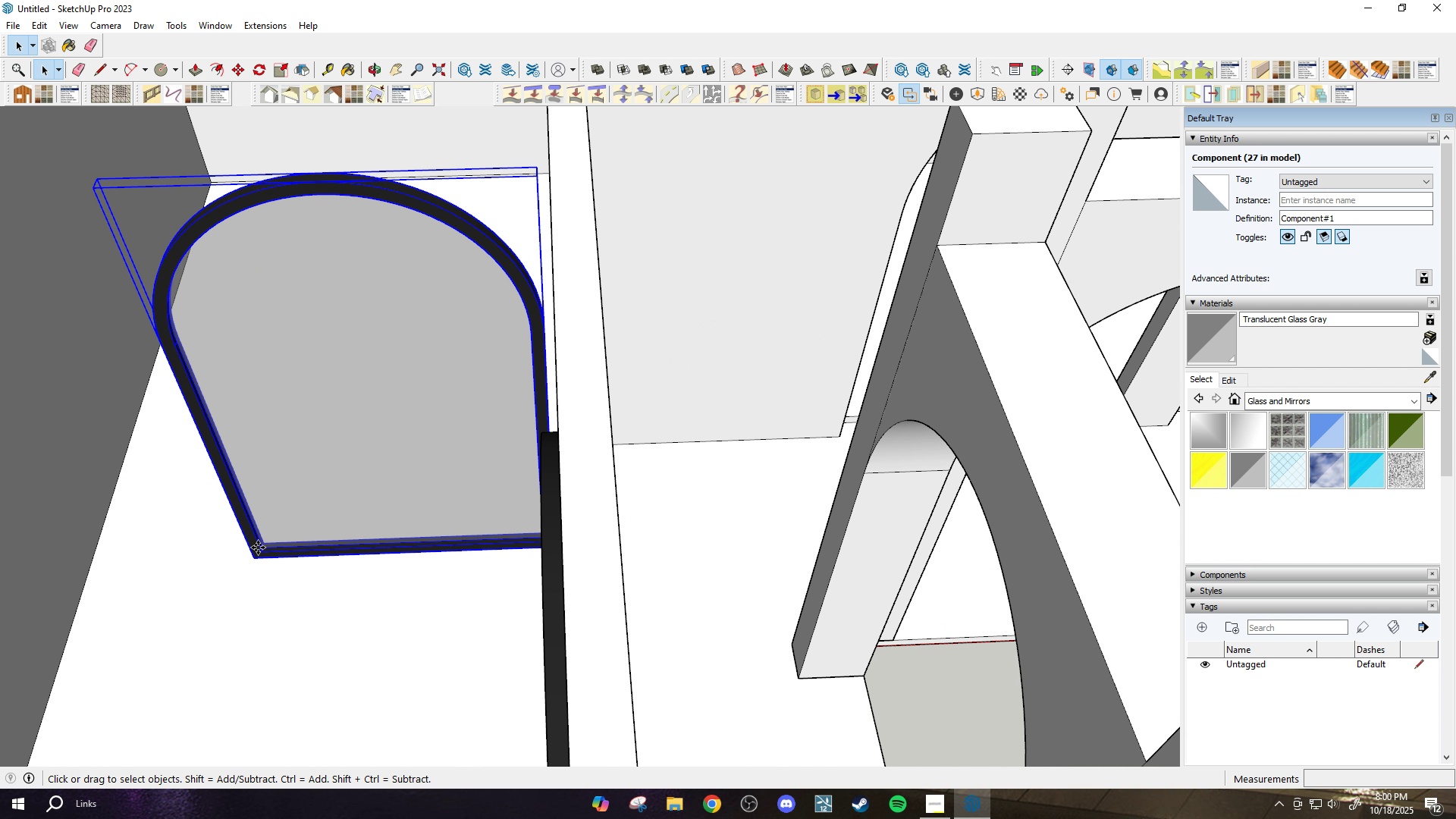 
key(M)
 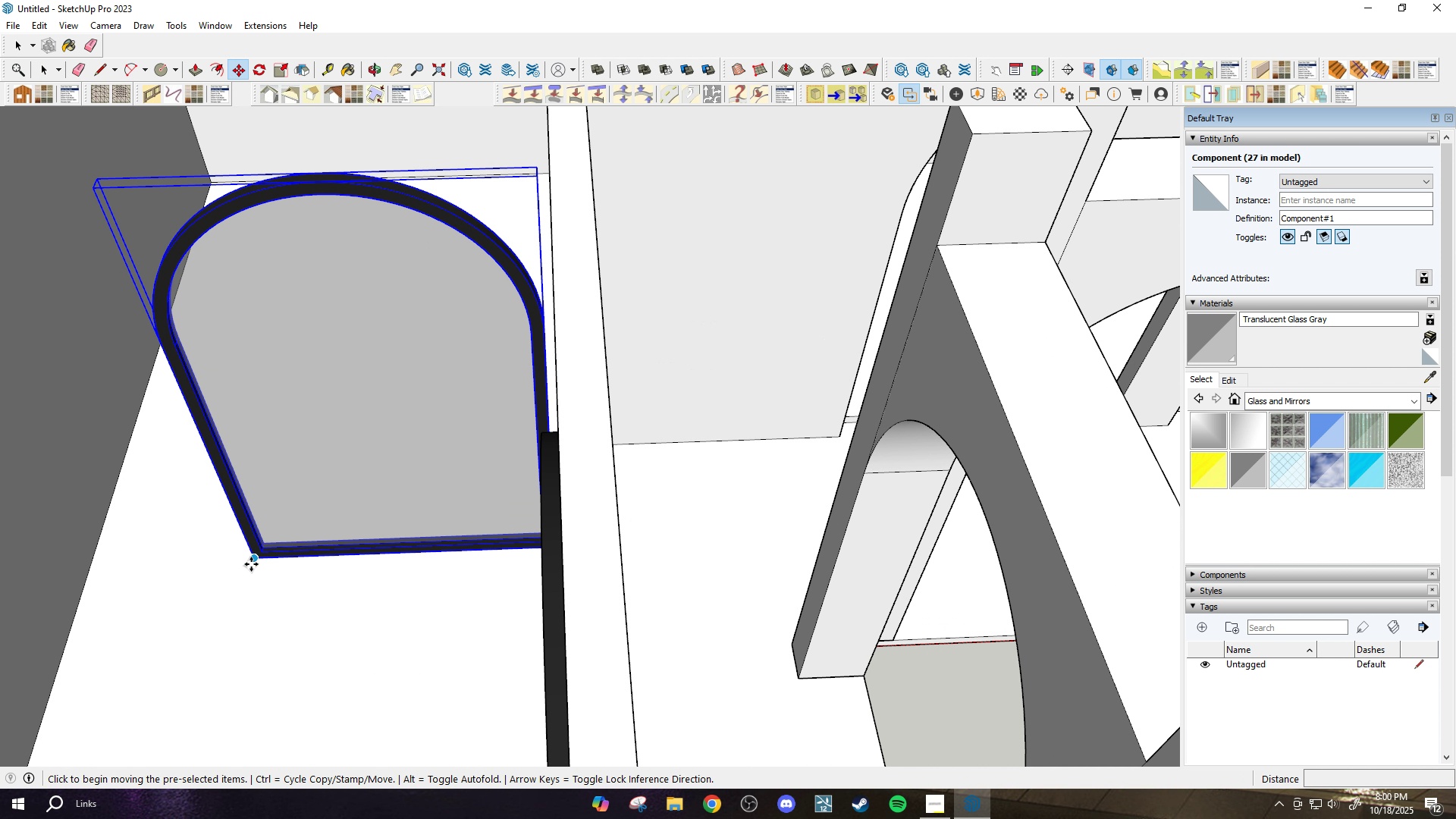 
scroll: coordinate [204, 582], scroll_direction: down, amount: 11.0
 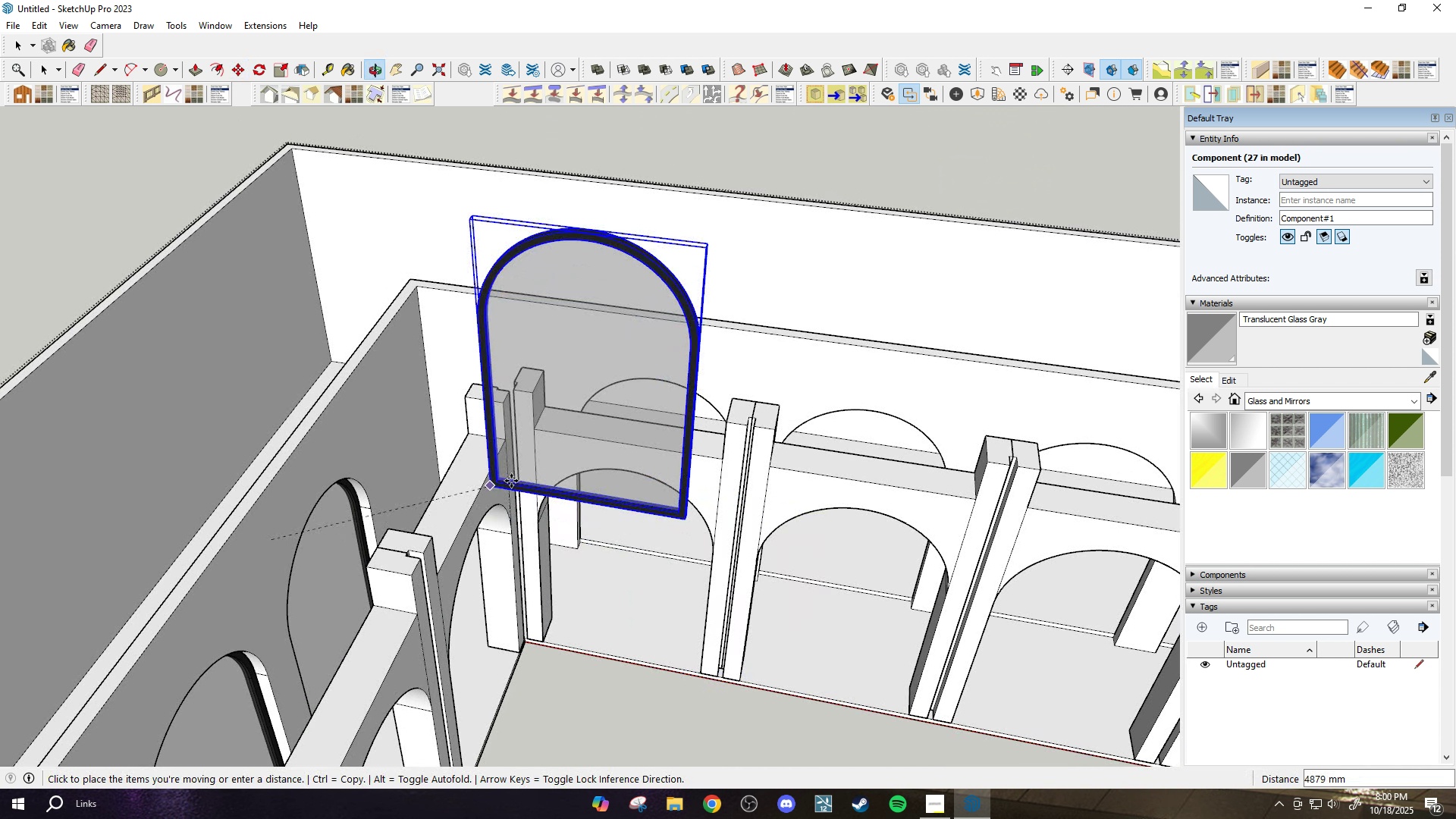 
scroll: coordinate [585, 530], scroll_direction: up, amount: 22.0
 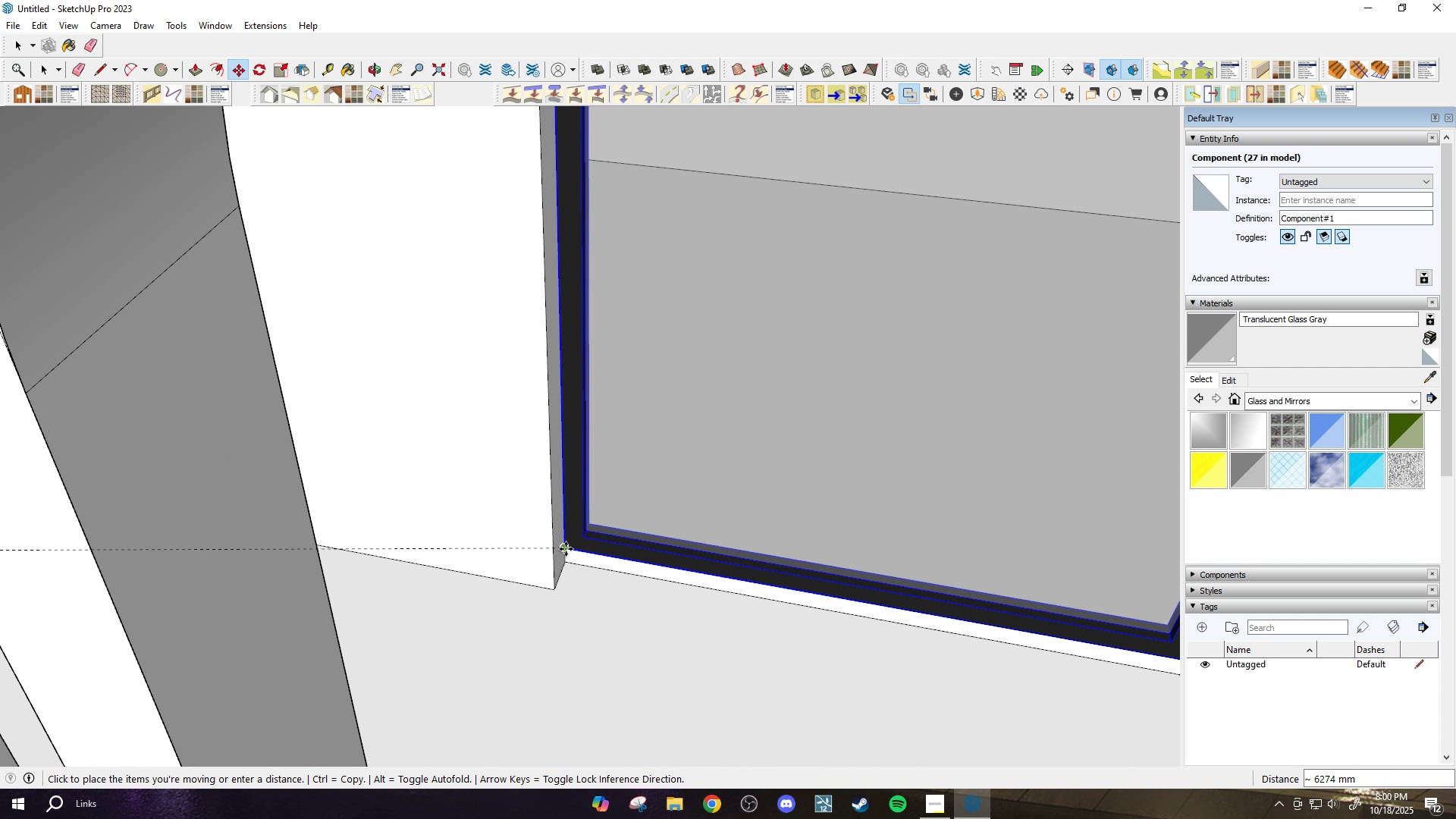 
left_click([566, 548])
 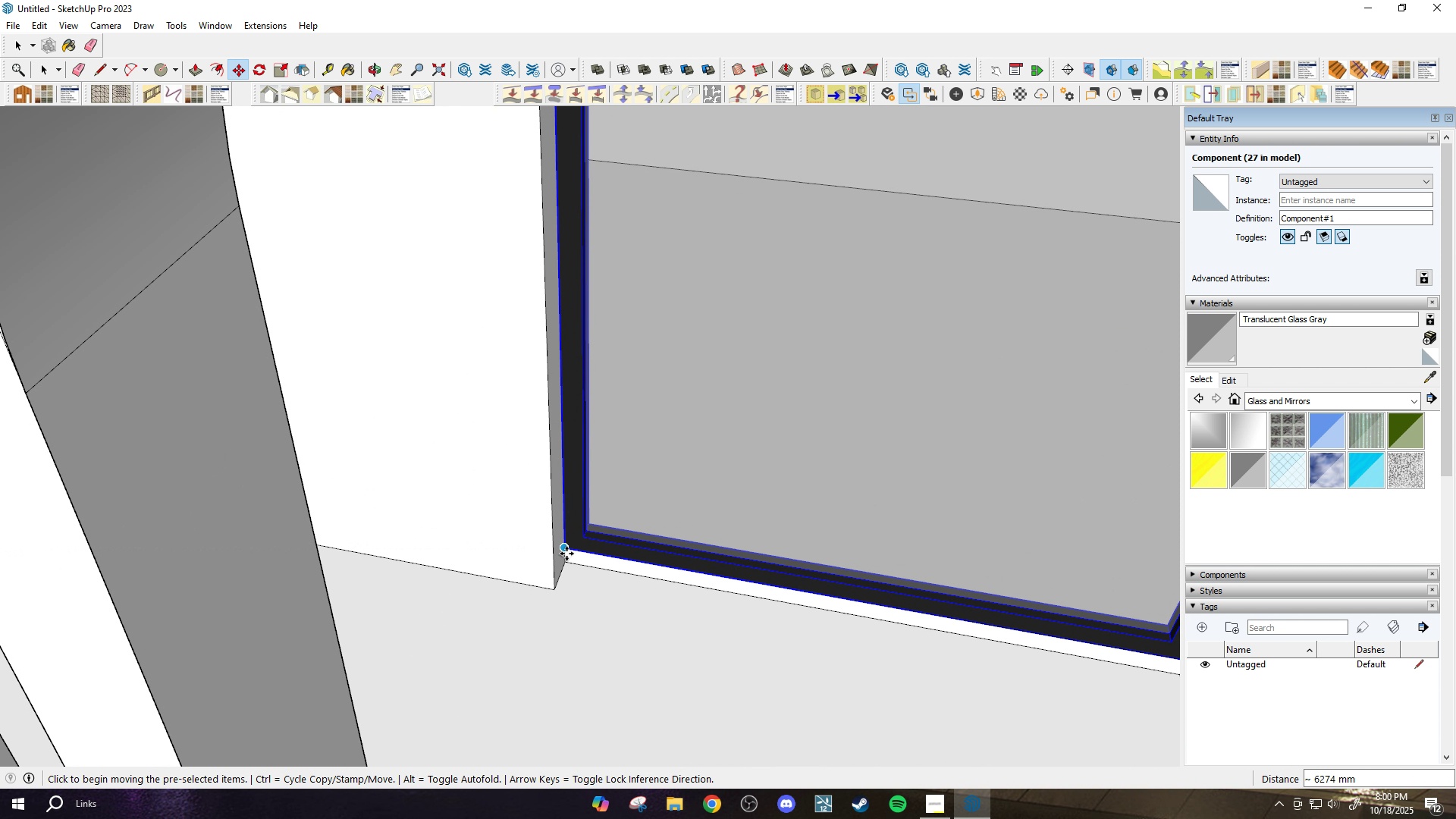 
key(Control+ControlLeft)
 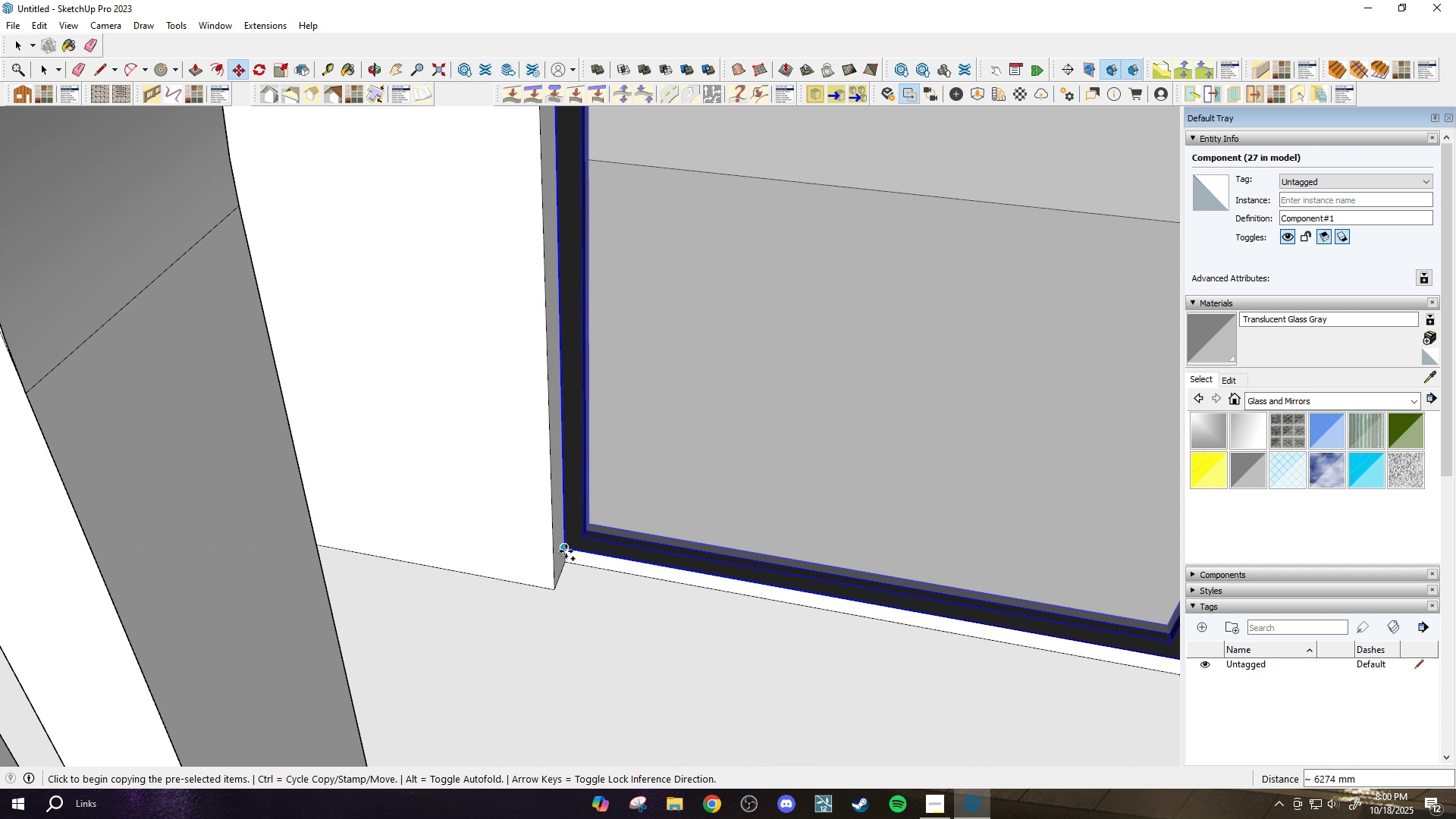 
left_click([566, 551])
 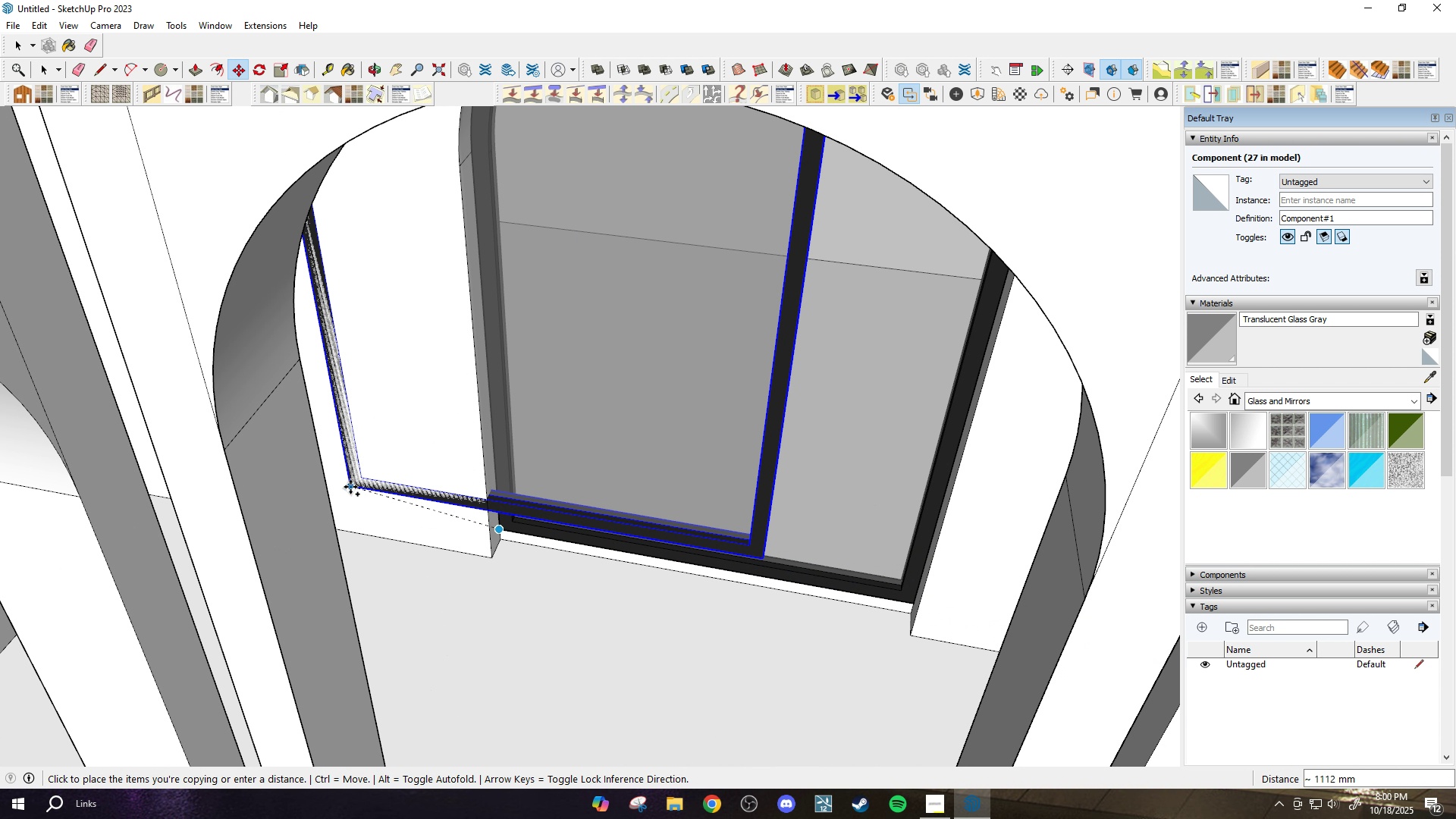 
scroll: coordinate [498, 529], scroll_direction: up, amount: 4.0
 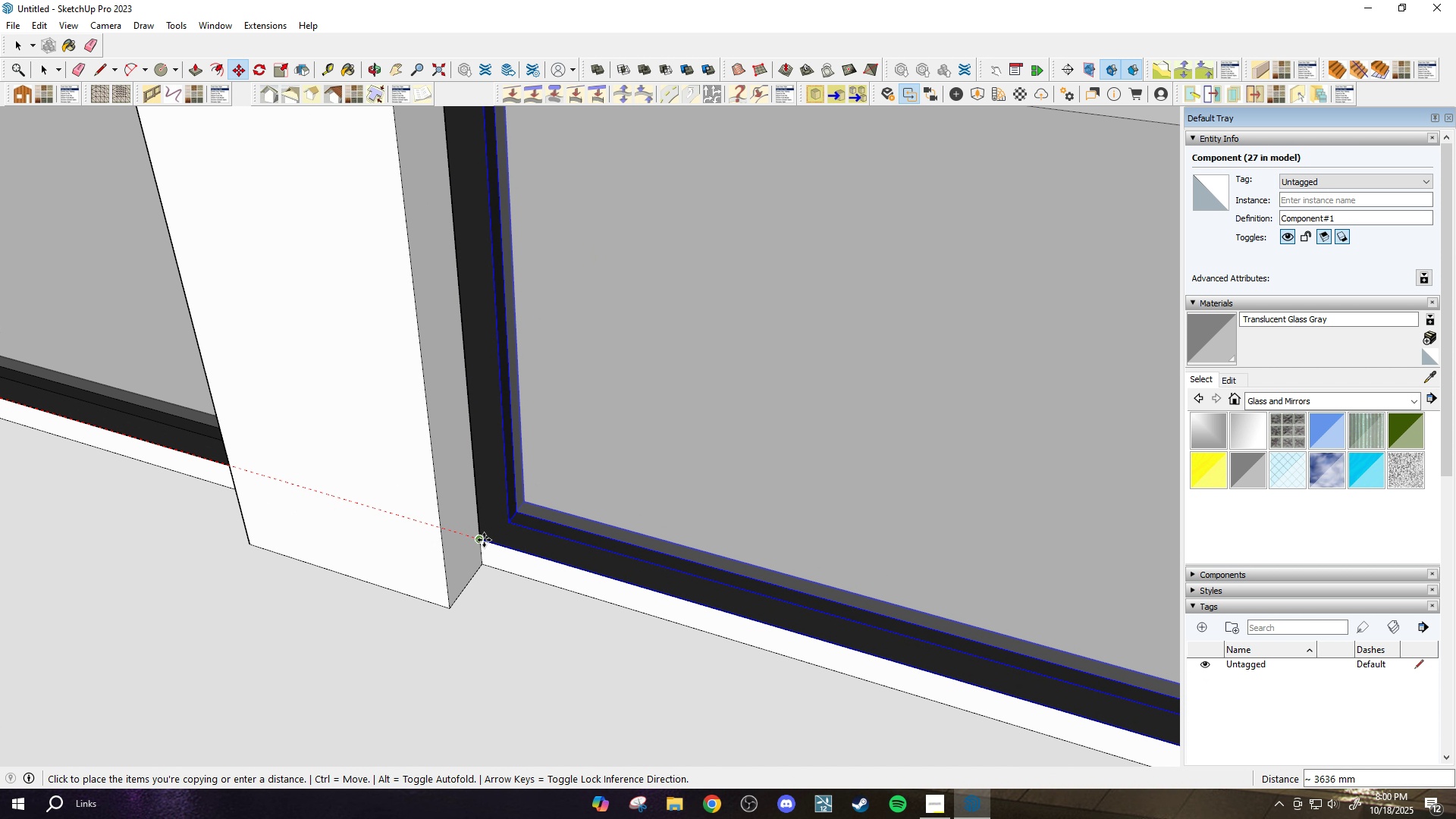 
left_click([484, 540])
 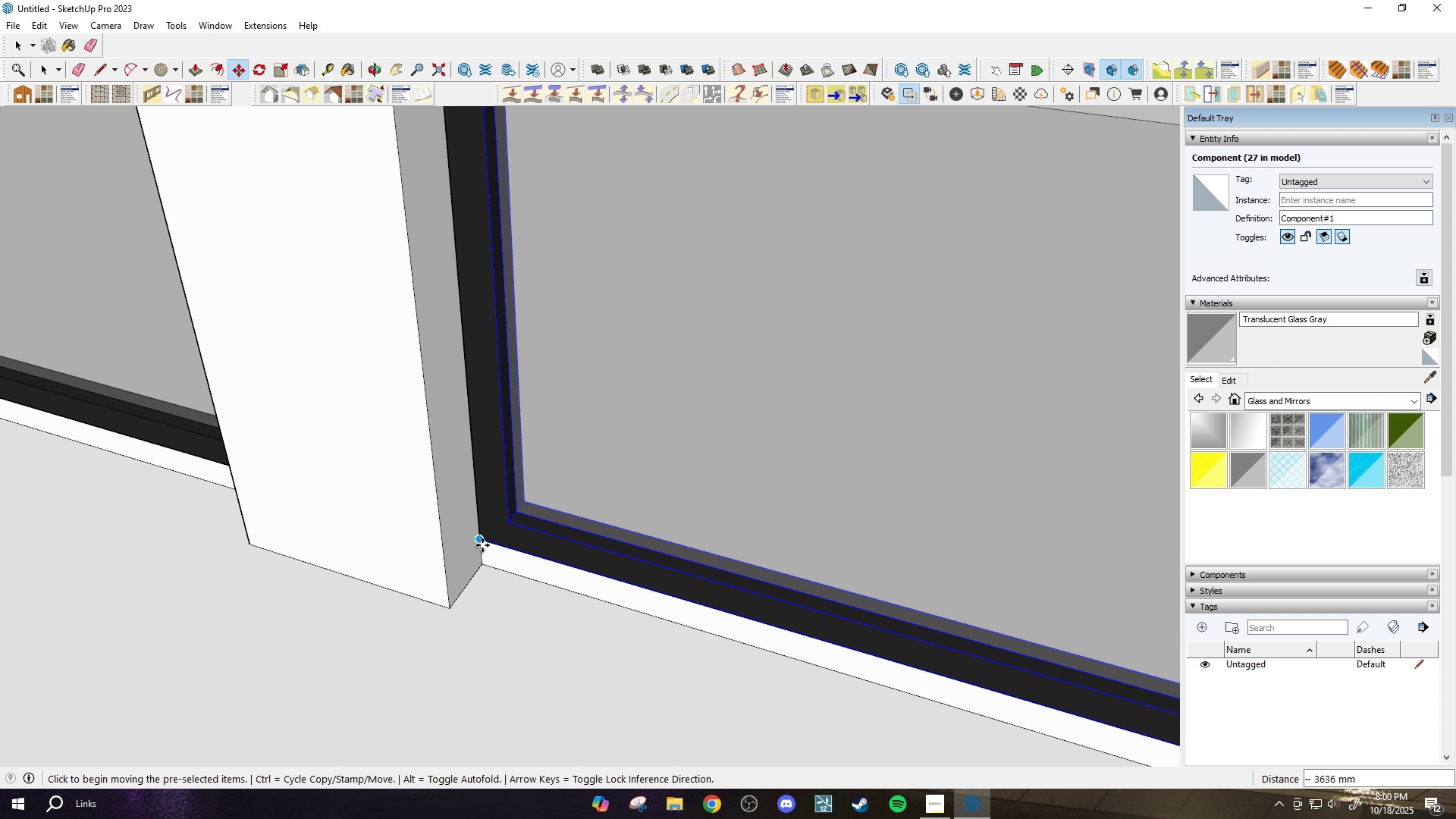 
key(Control+ControlLeft)
 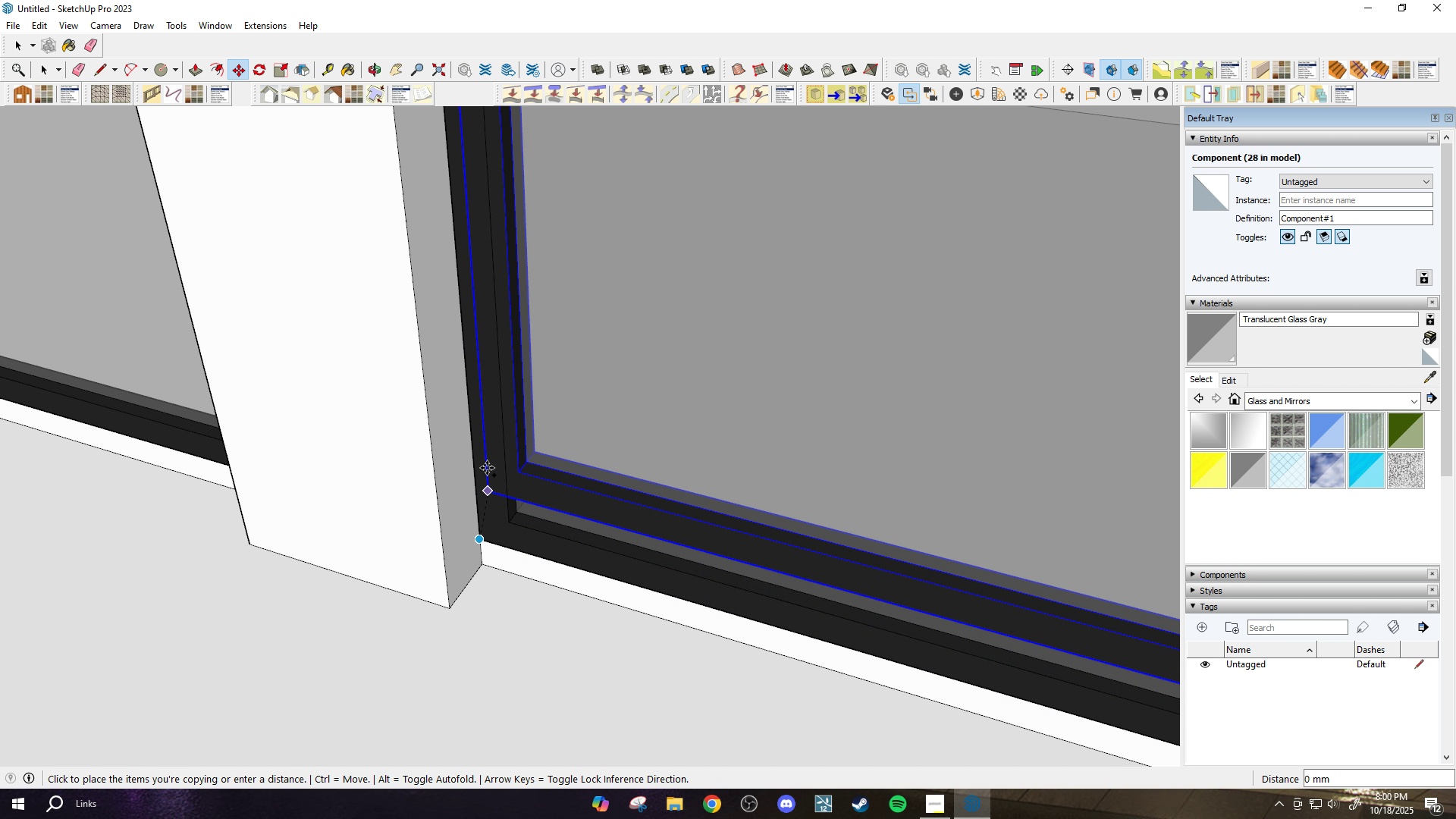 
scroll: coordinate [623, 527], scroll_direction: down, amount: 3.0
 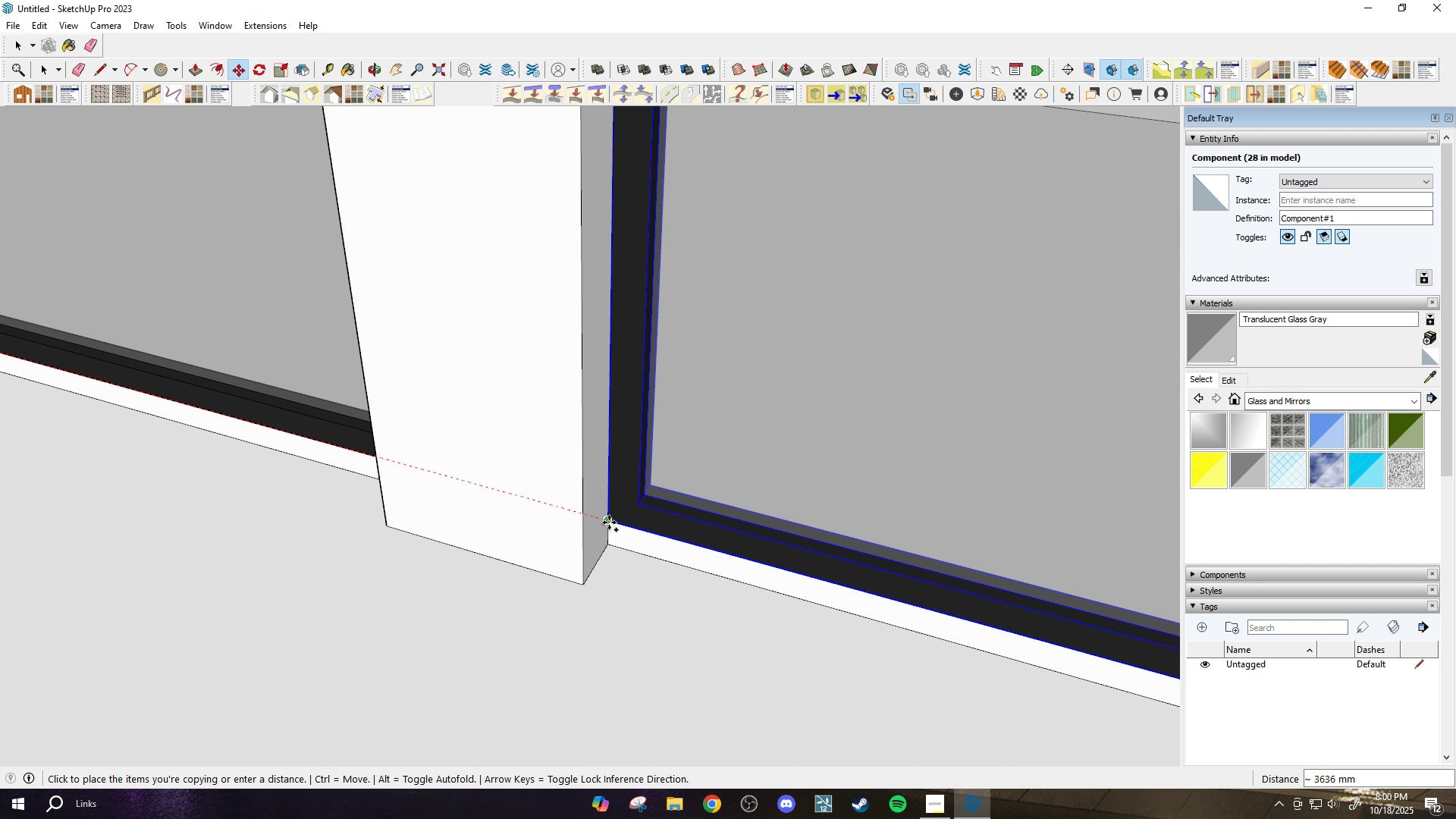 
left_click([609, 522])
 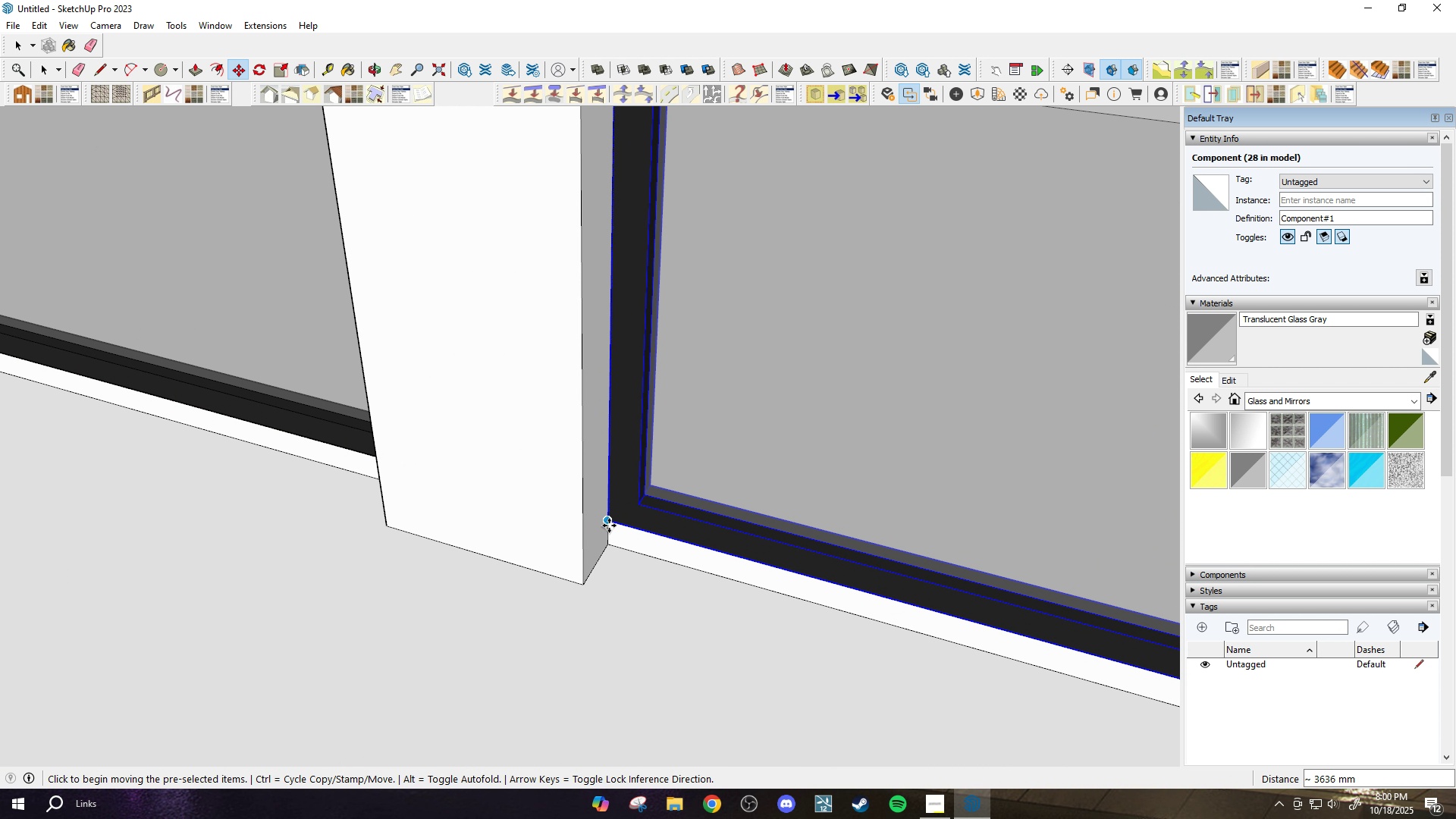 
key(Control+ControlLeft)
 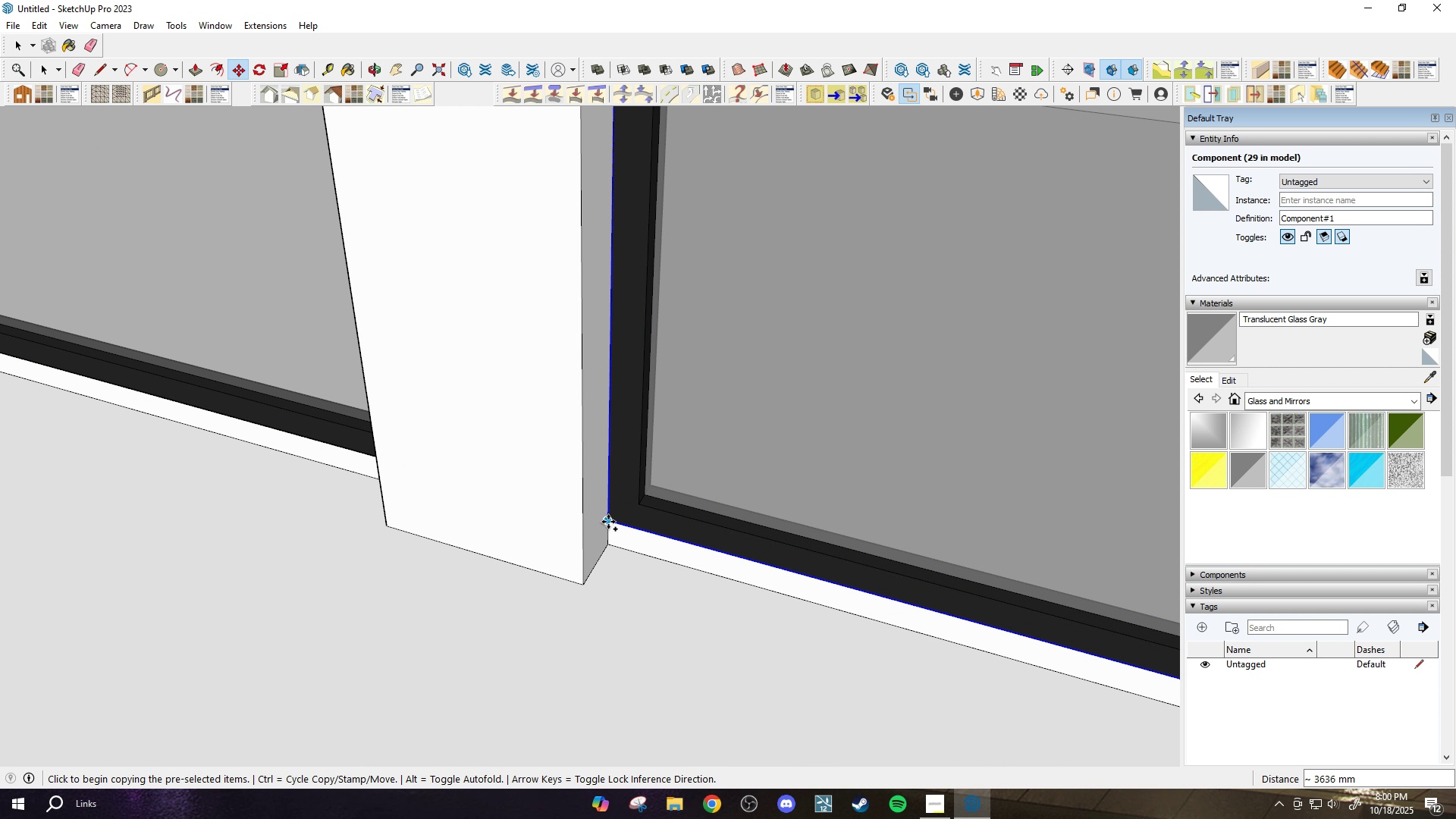 
left_click_drag(start_coordinate=[610, 521], to_coordinate=[599, 531])
 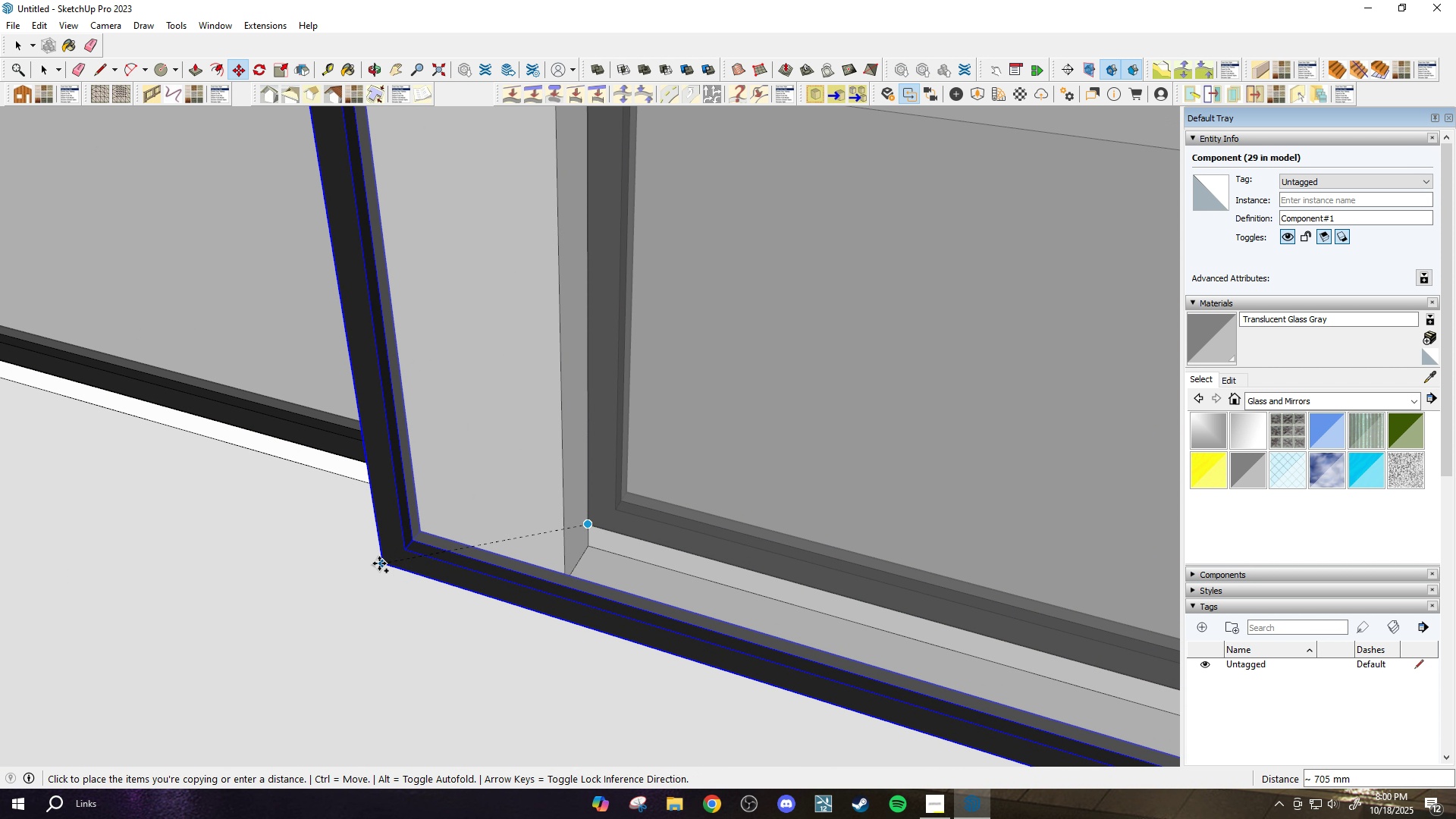 
scroll: coordinate [626, 619], scroll_direction: down, amount: 3.0
 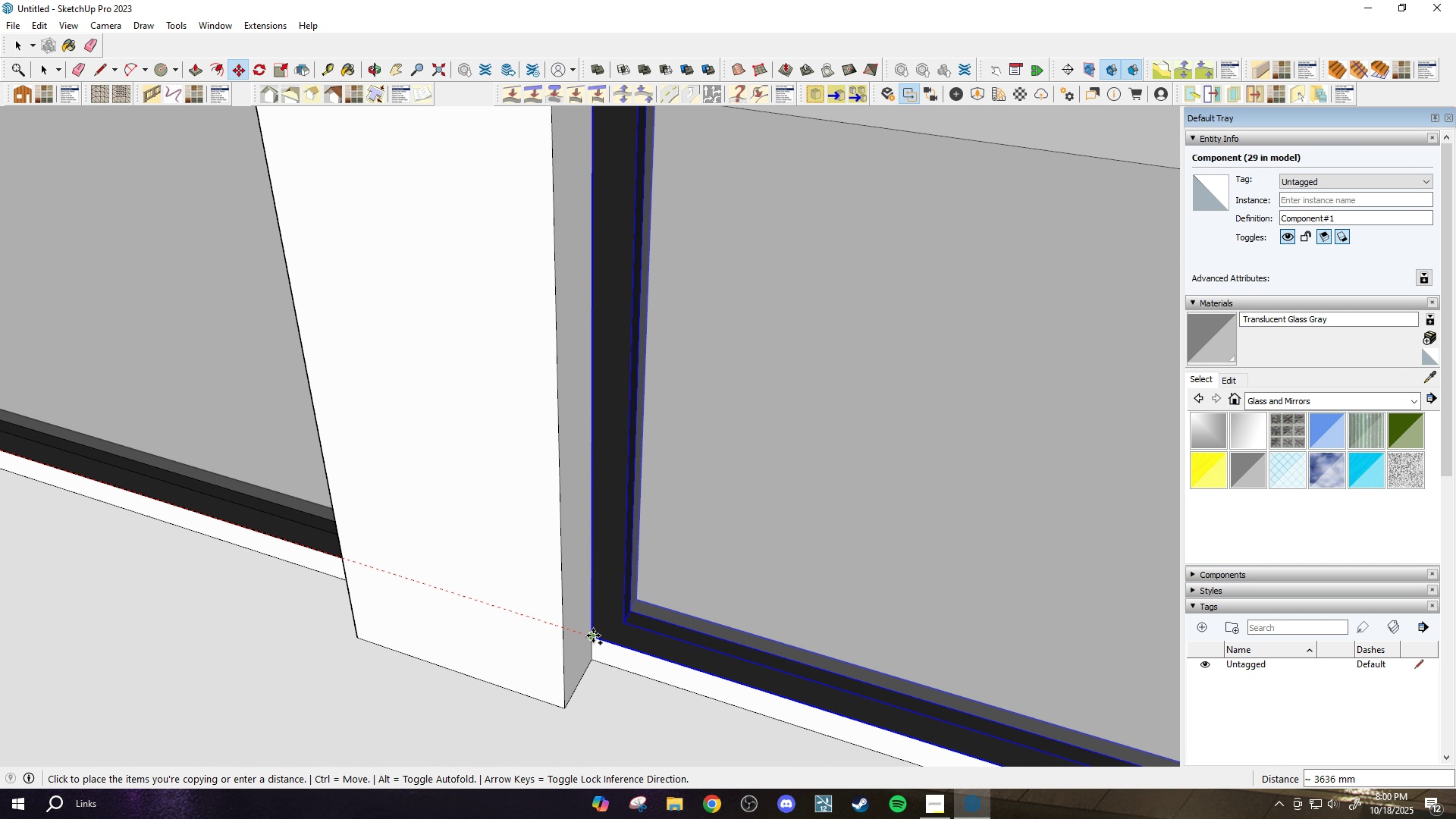 
left_click_drag(start_coordinate=[591, 636], to_coordinate=[595, 638])
 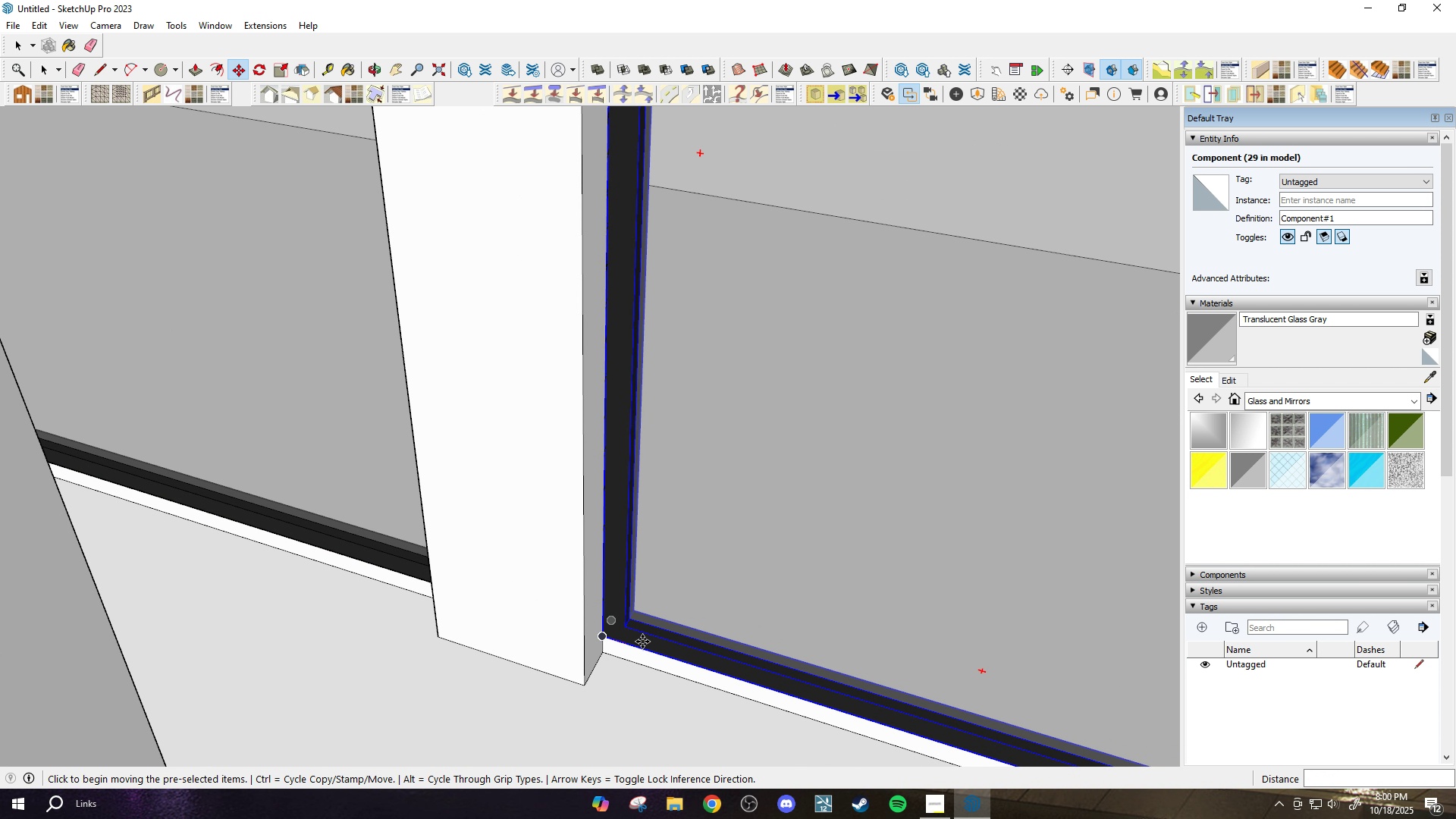 
scroll: coordinate [643, 638], scroll_direction: down, amount: 27.0
 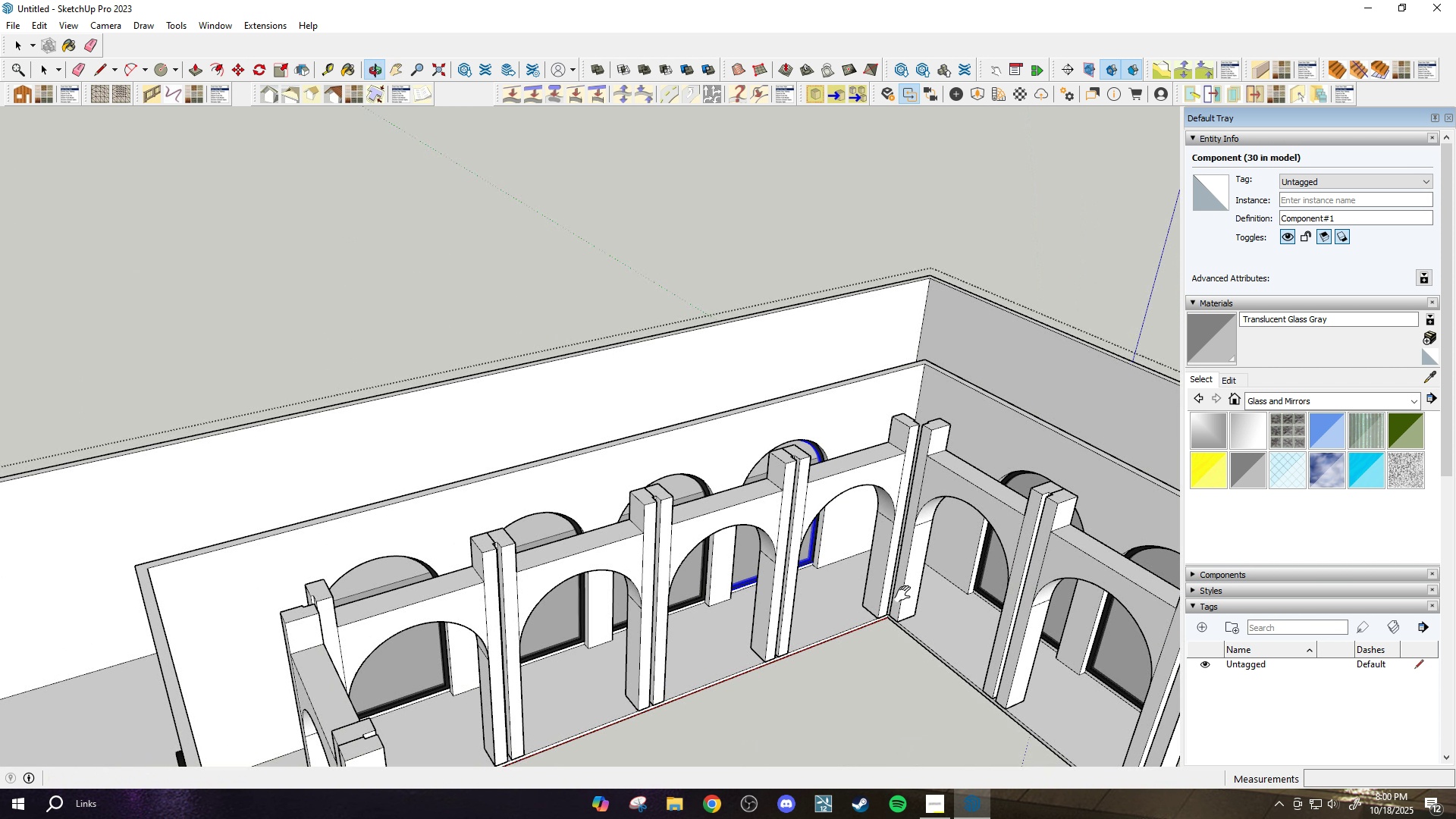 
key(H)
 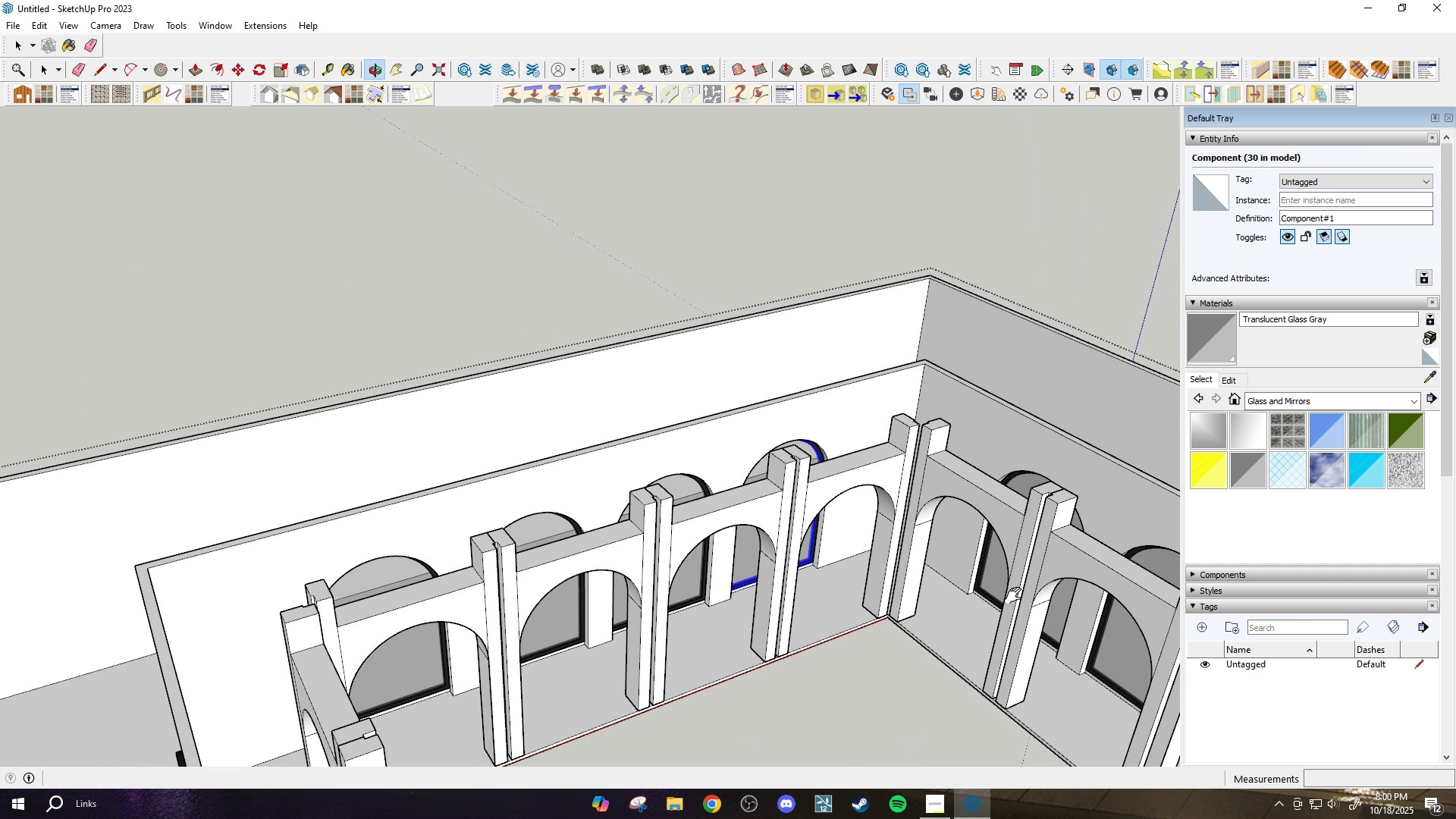 
scroll: coordinate [731, 567], scroll_direction: down, amount: 3.0
 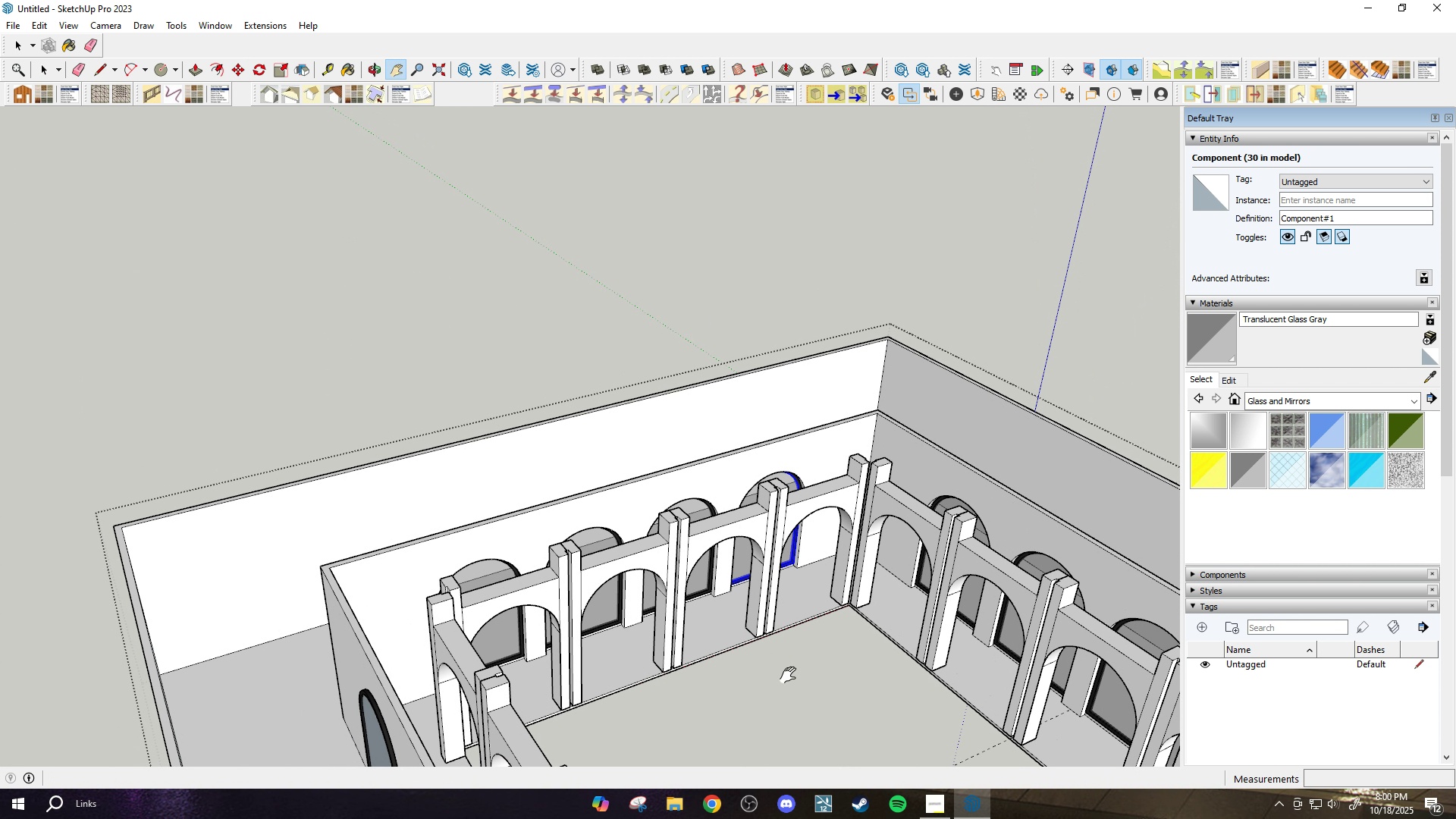 
left_click_drag(start_coordinate=[788, 678], to_coordinate=[626, 617])
 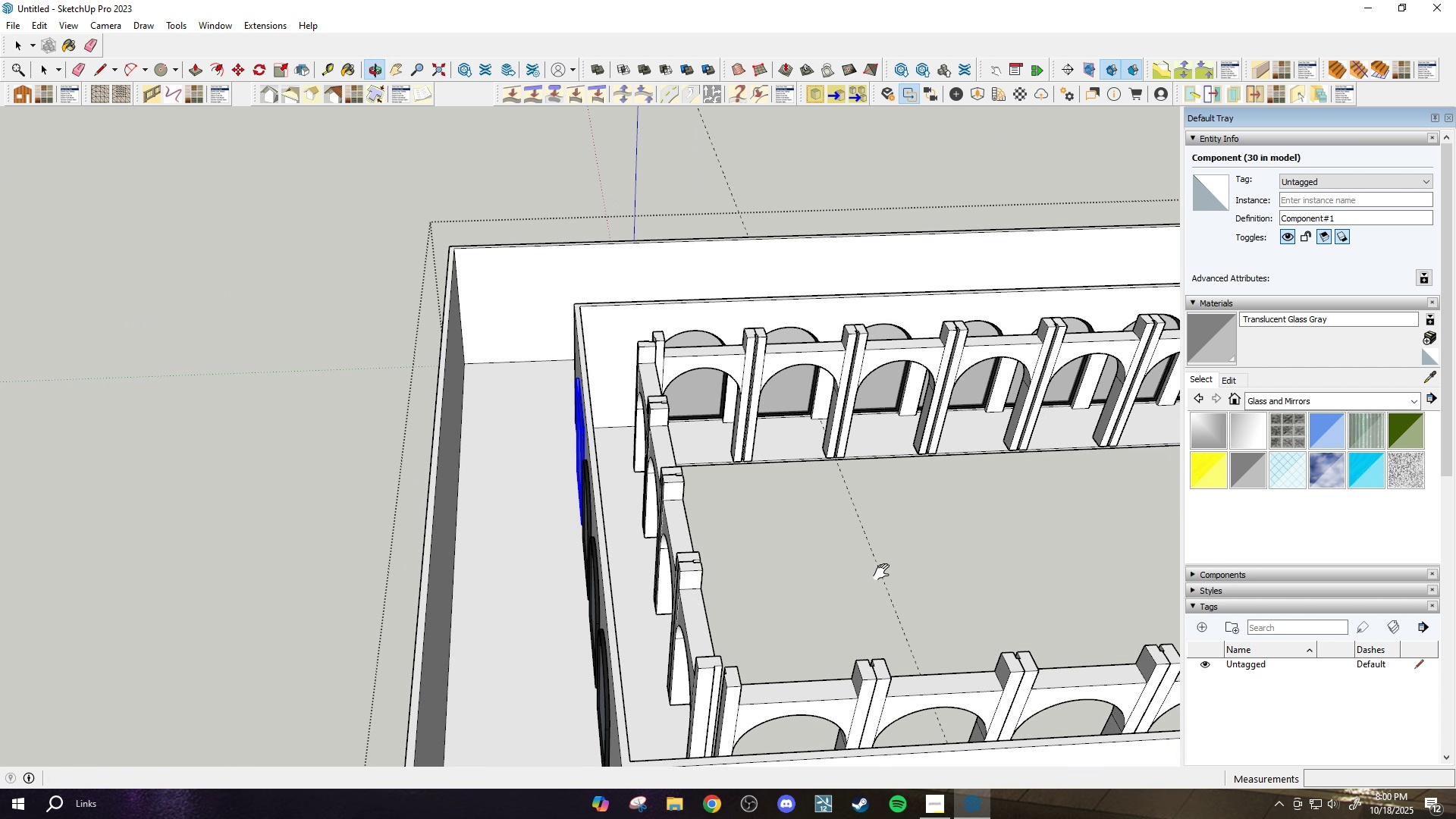 
left_click_drag(start_coordinate=[881, 572], to_coordinate=[454, 672])
 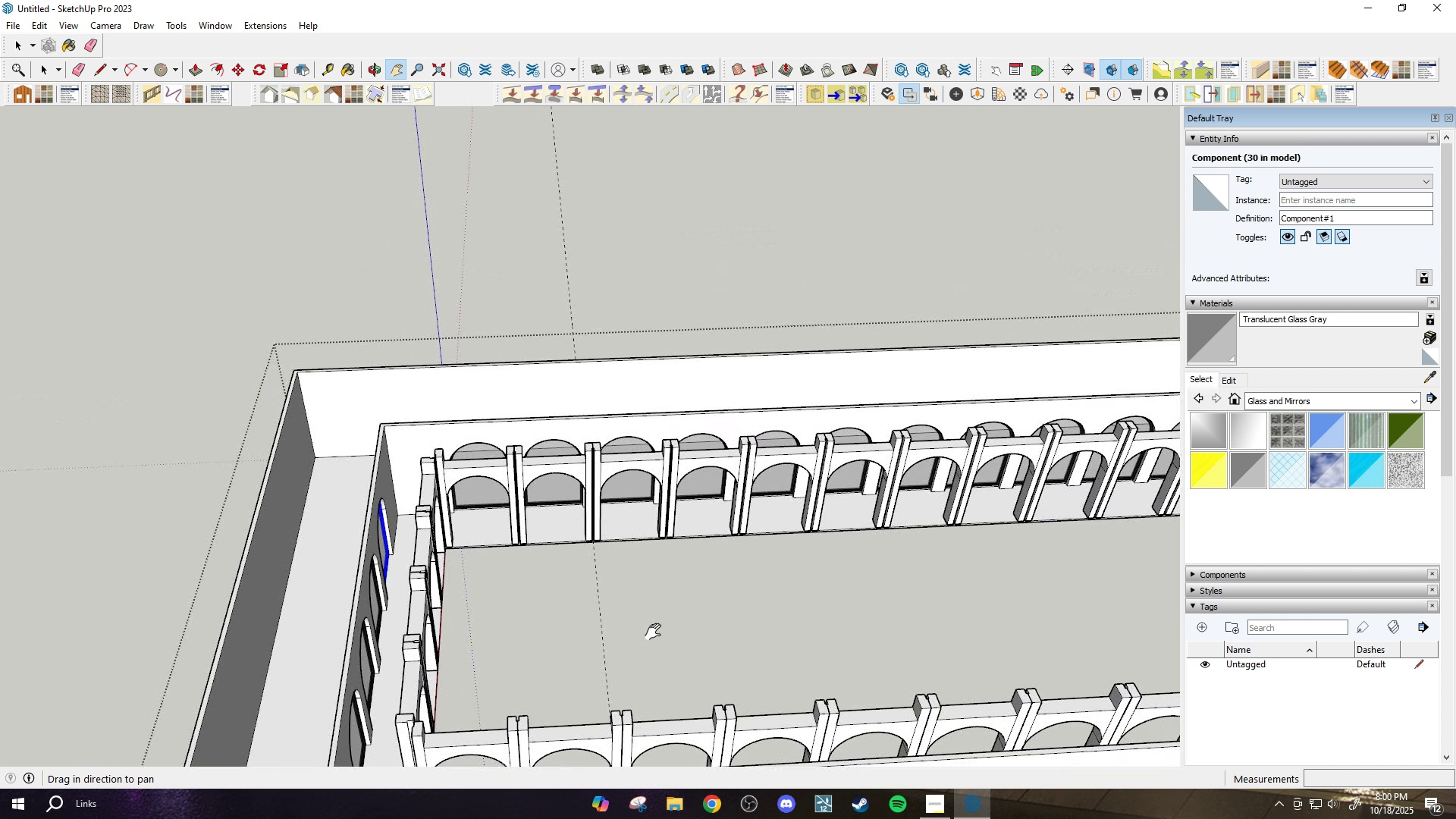 
scroll: coordinate [642, 632], scroll_direction: down, amount: 3.0
 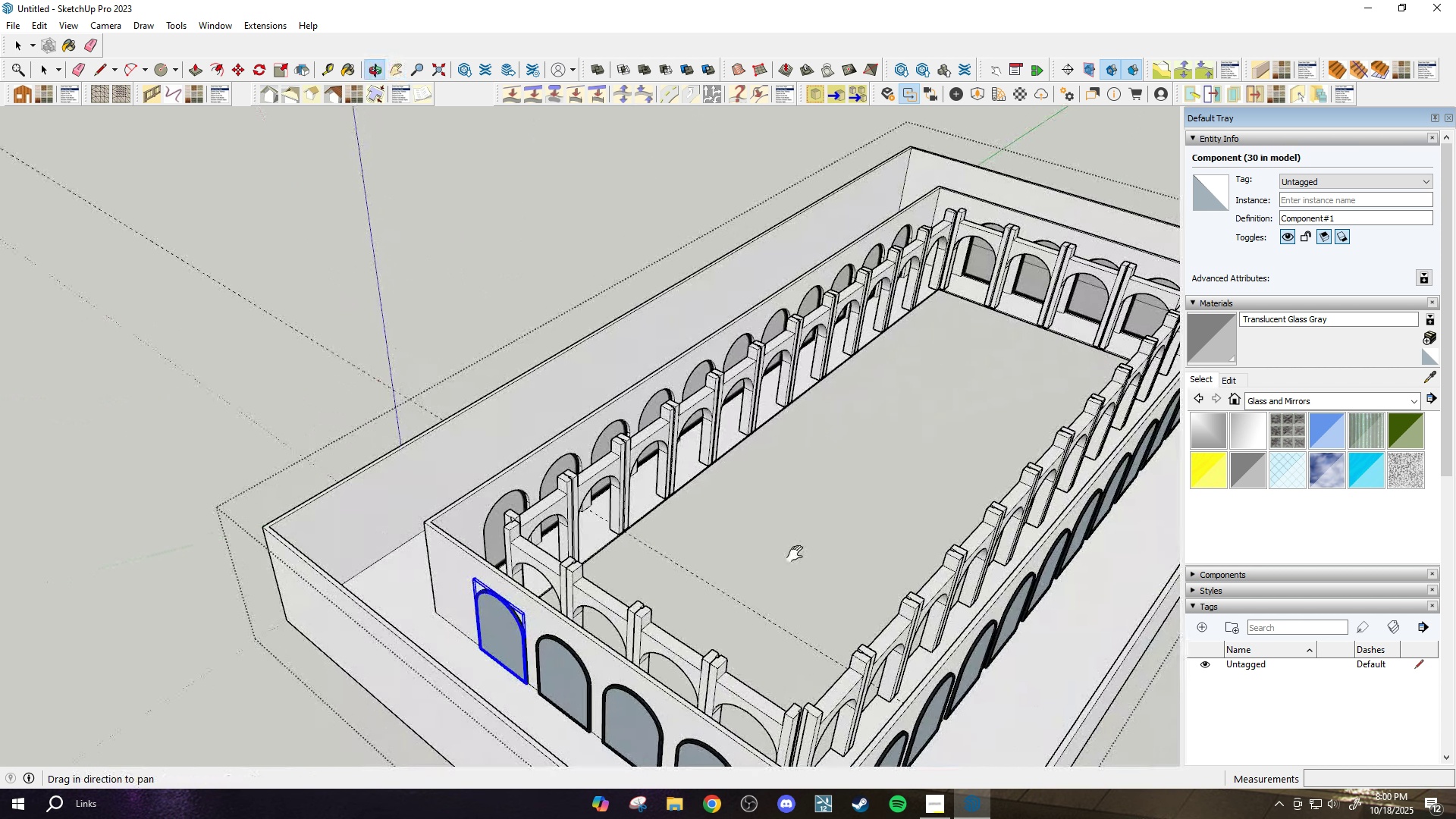 
left_click_drag(start_coordinate=[823, 515], to_coordinate=[701, 720])
 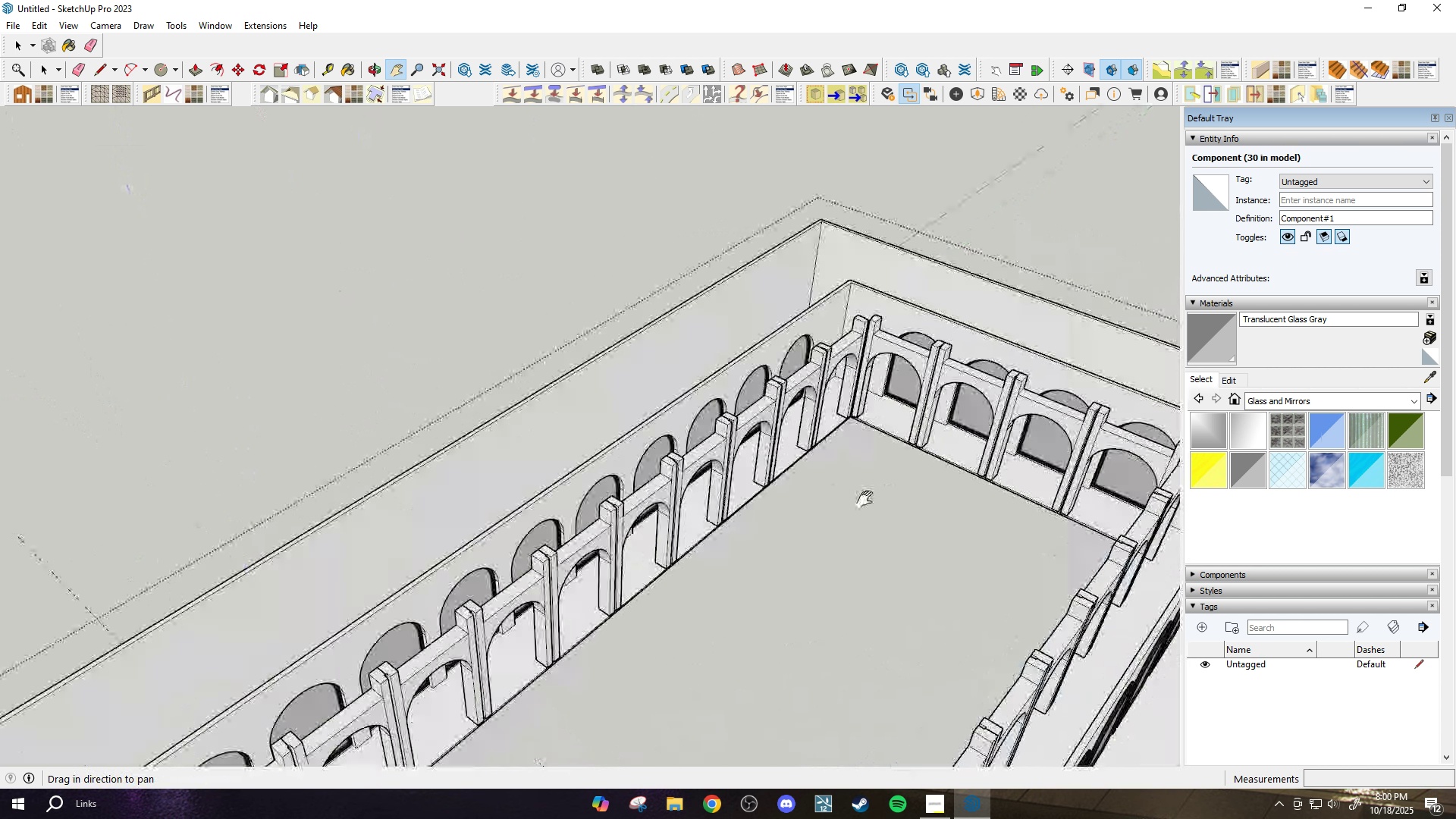 
scroll: coordinate [864, 499], scroll_direction: up, amount: 6.0
 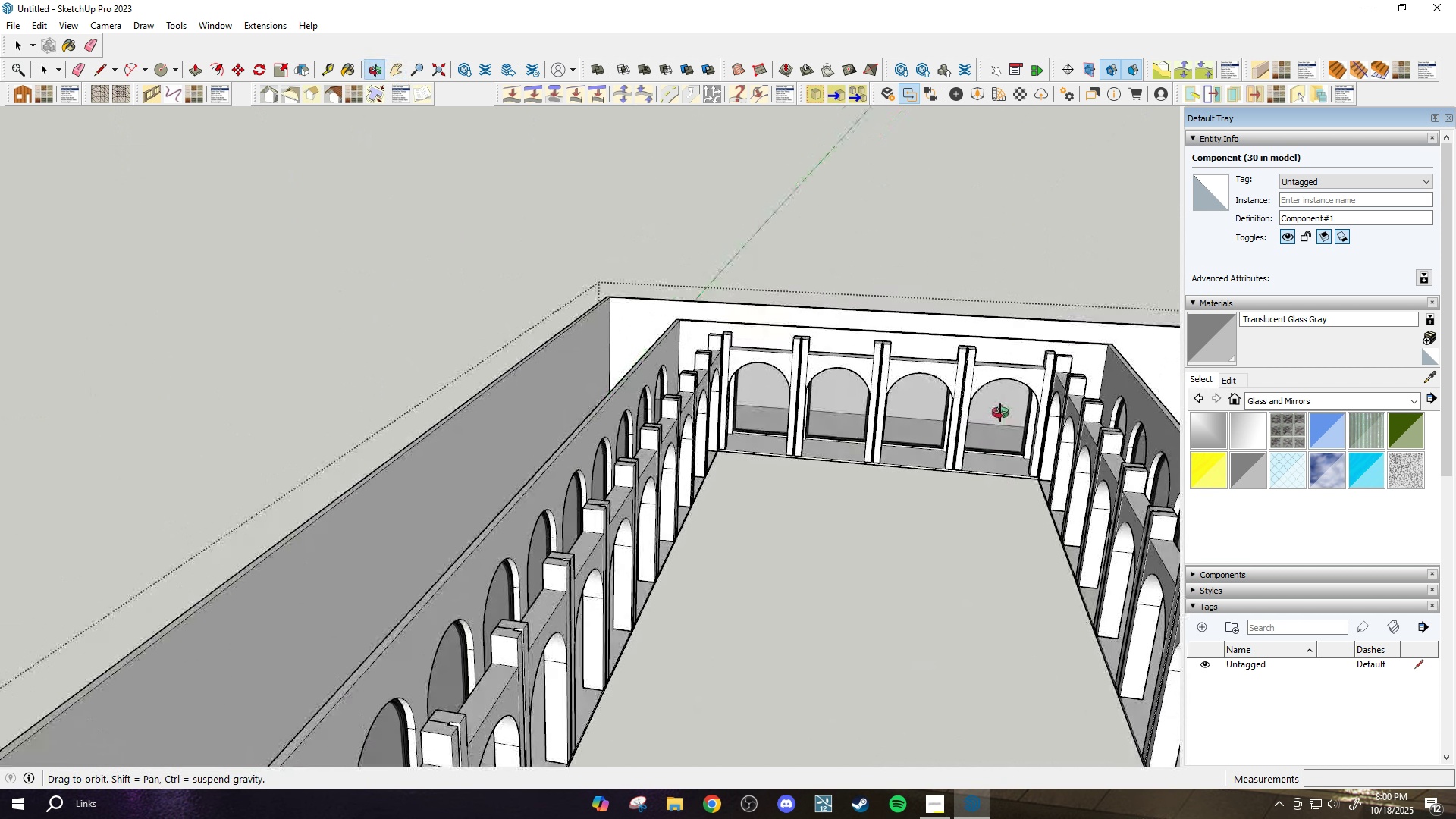 
scroll: coordinate [881, 444], scroll_direction: down, amount: 5.0
 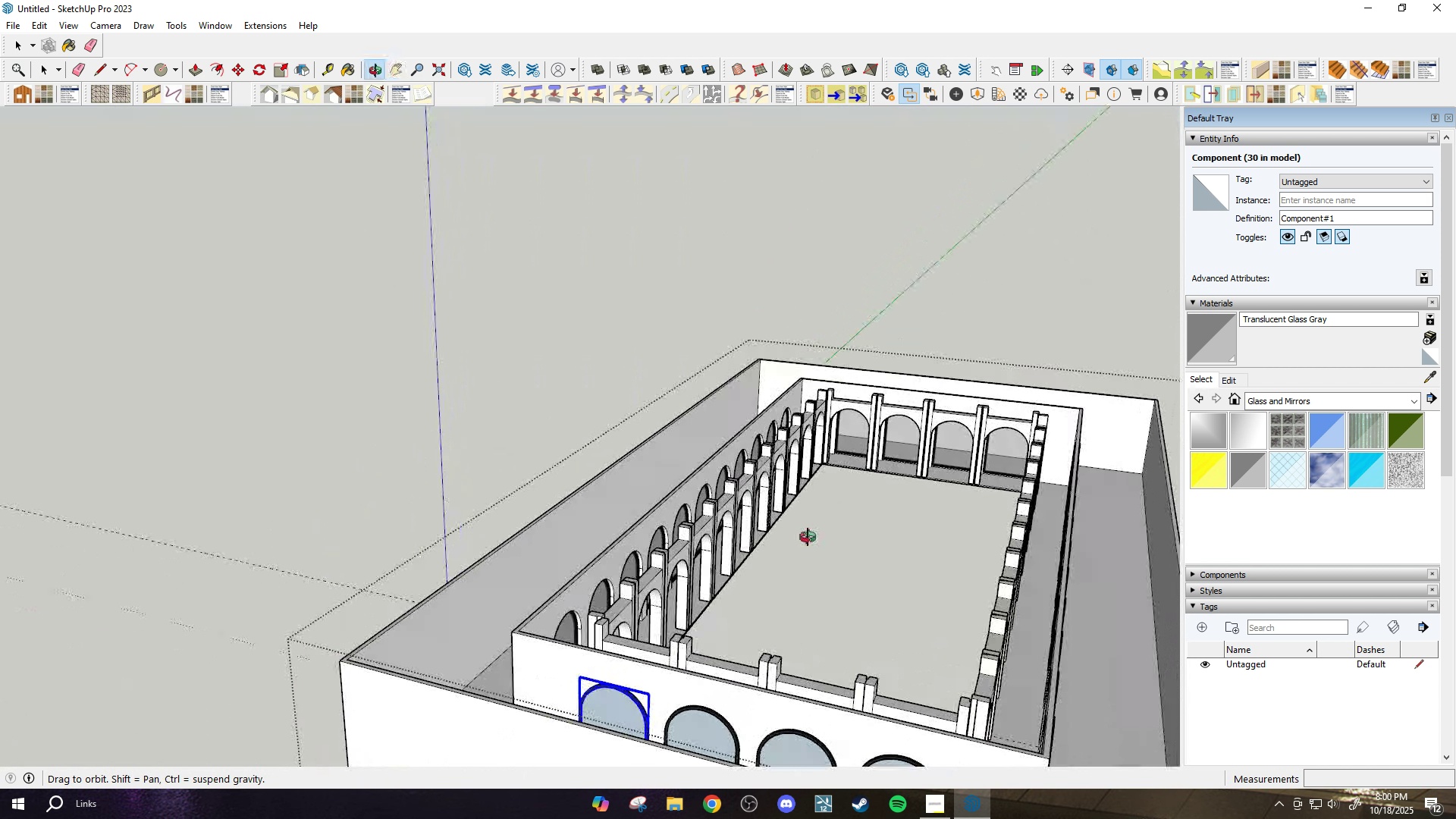 
scroll: coordinate [797, 531], scroll_direction: up, amount: 3.0
 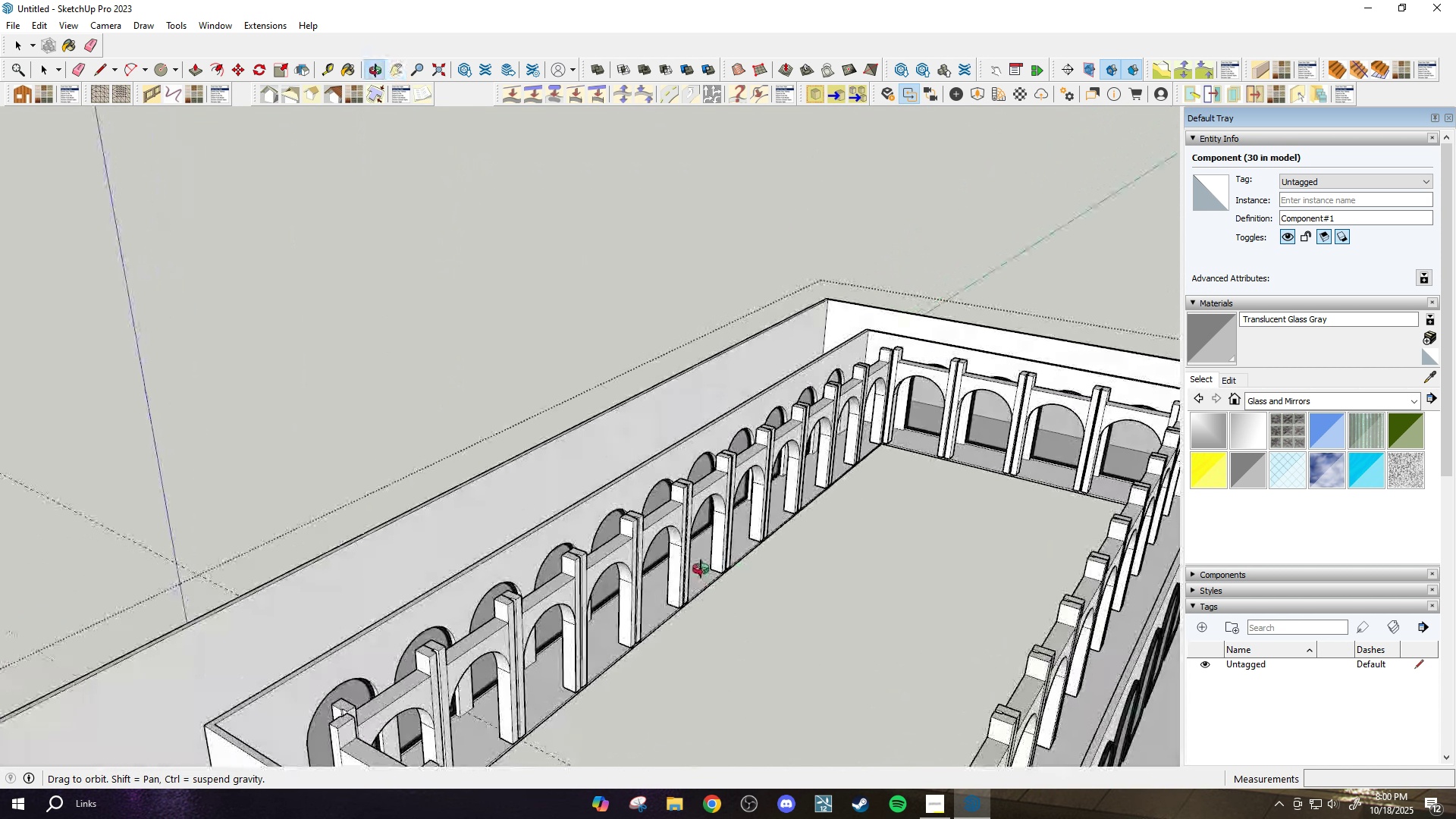 
scroll: coordinate [812, 470], scroll_direction: down, amount: 4.0
 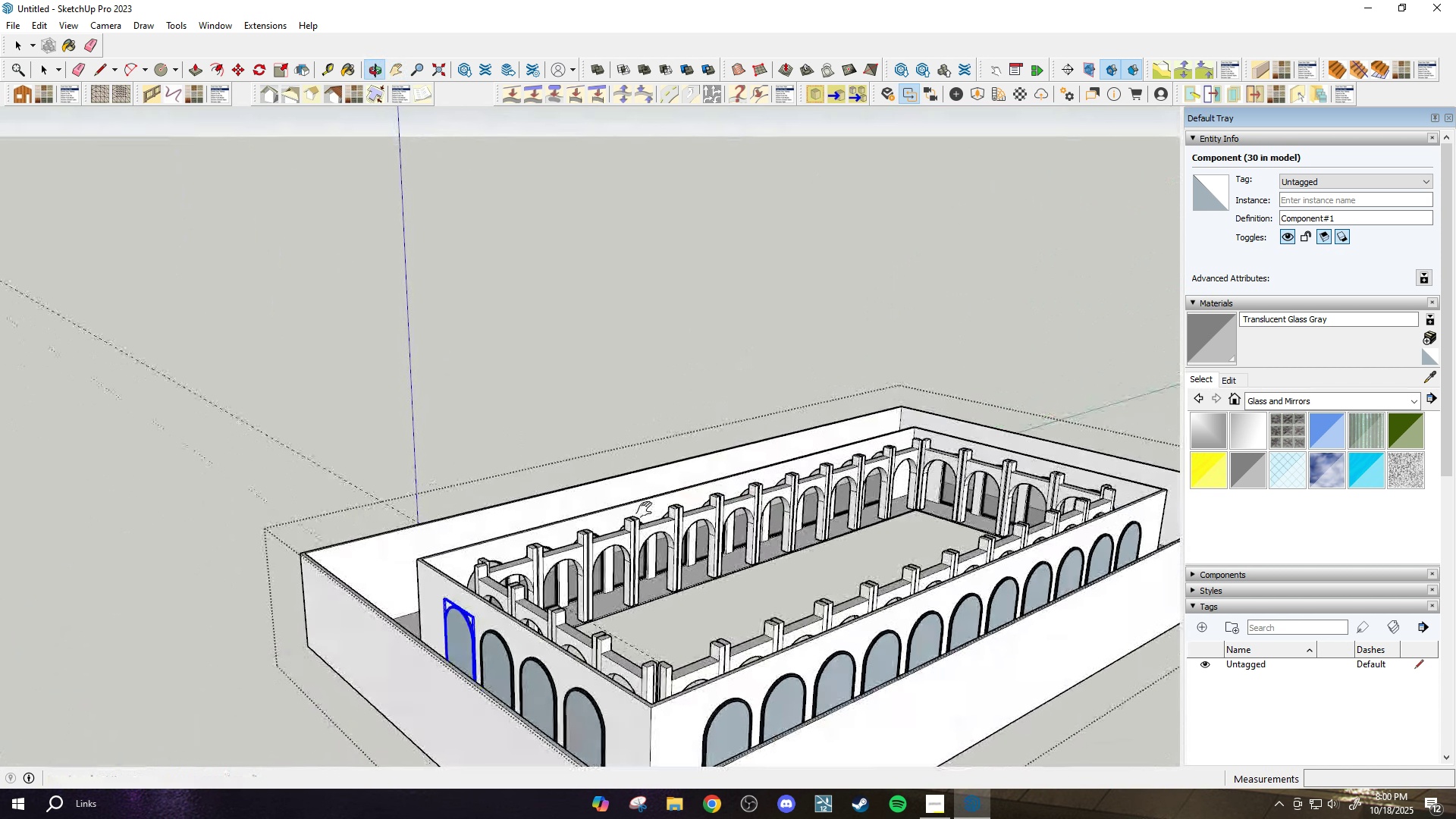 
scroll: coordinate [234, 549], scroll_direction: up, amount: 5.0
 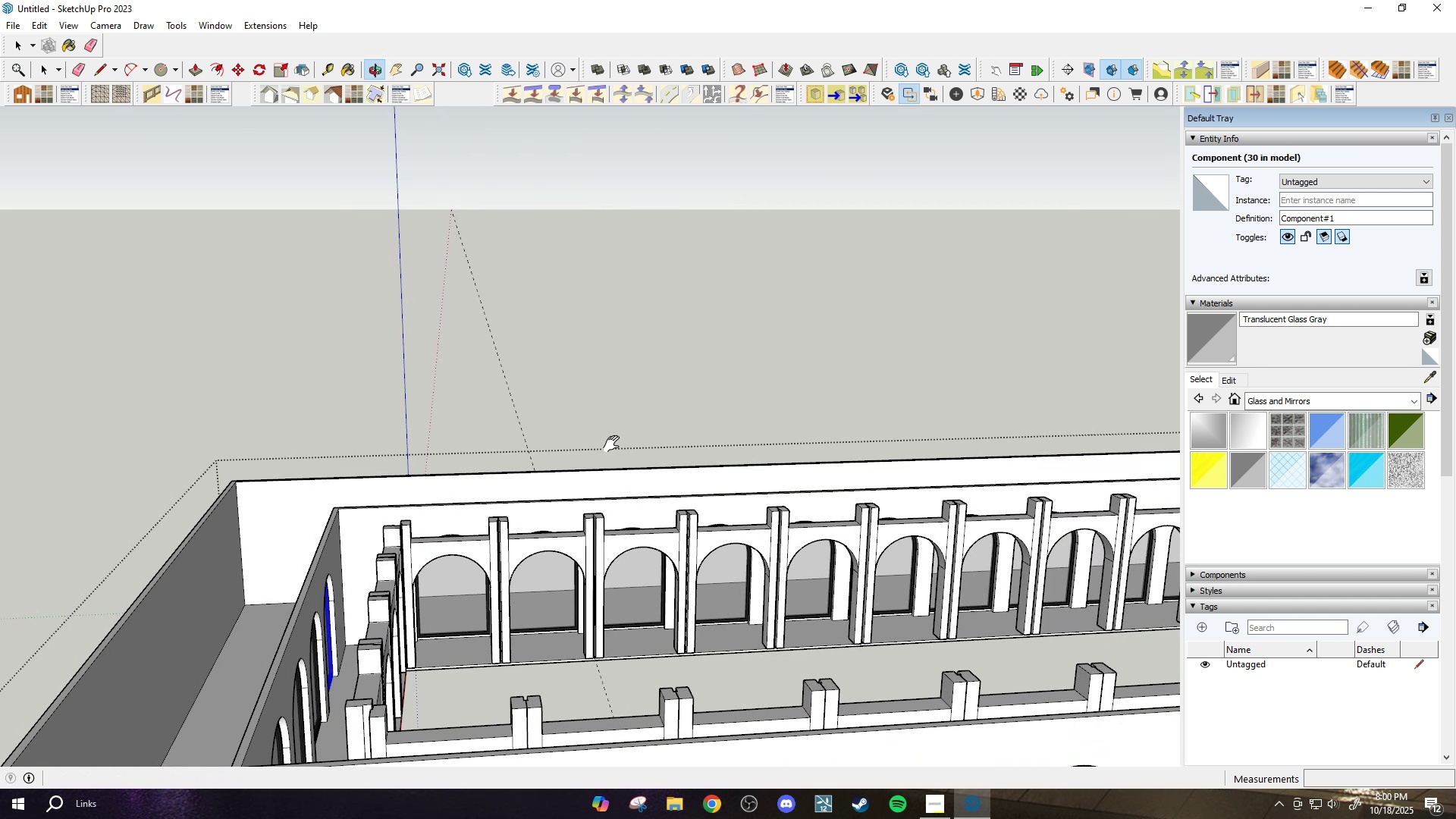 
scroll: coordinate [393, 576], scroll_direction: none, amount: 0.0
 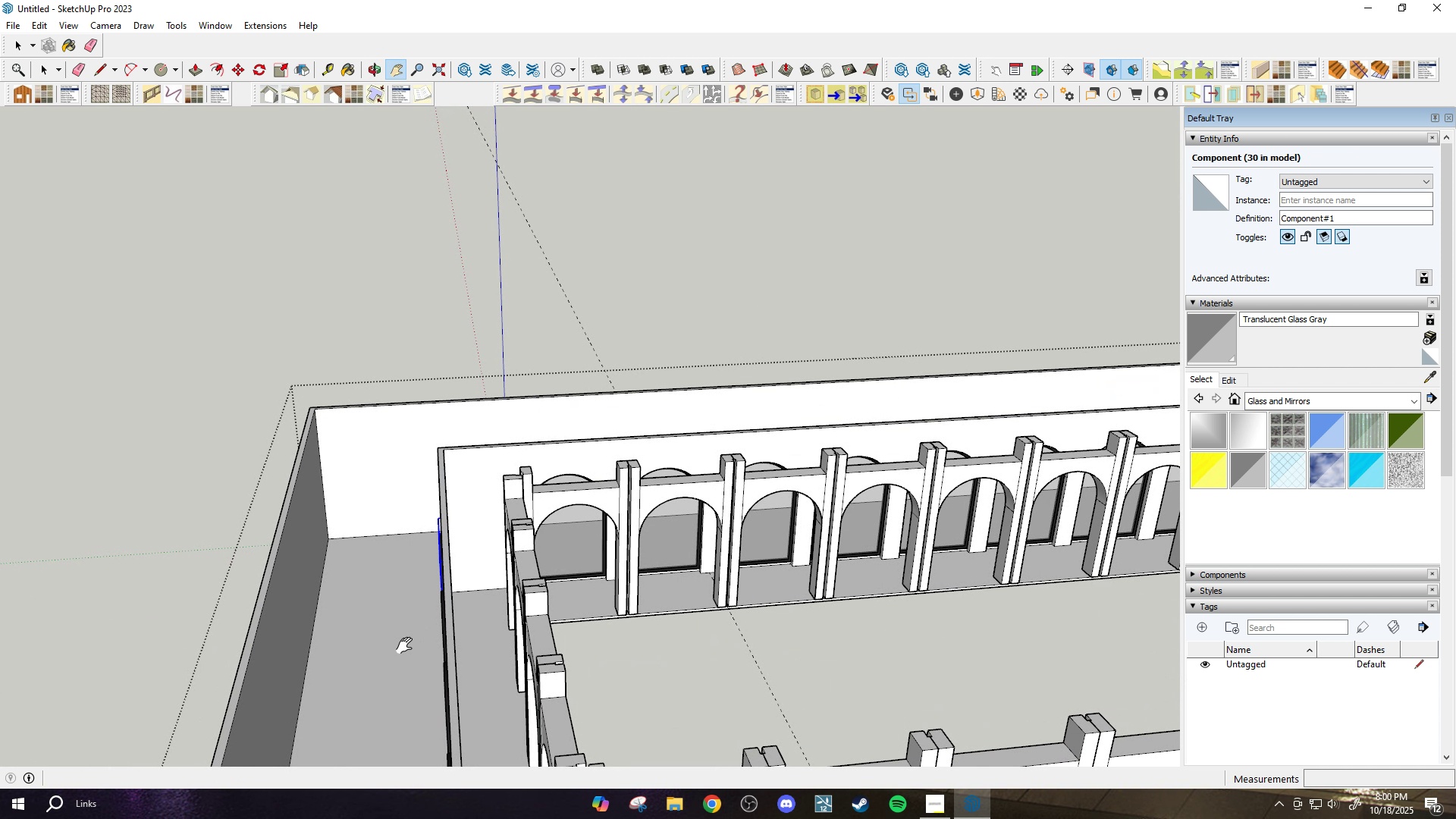 
key(Space)
 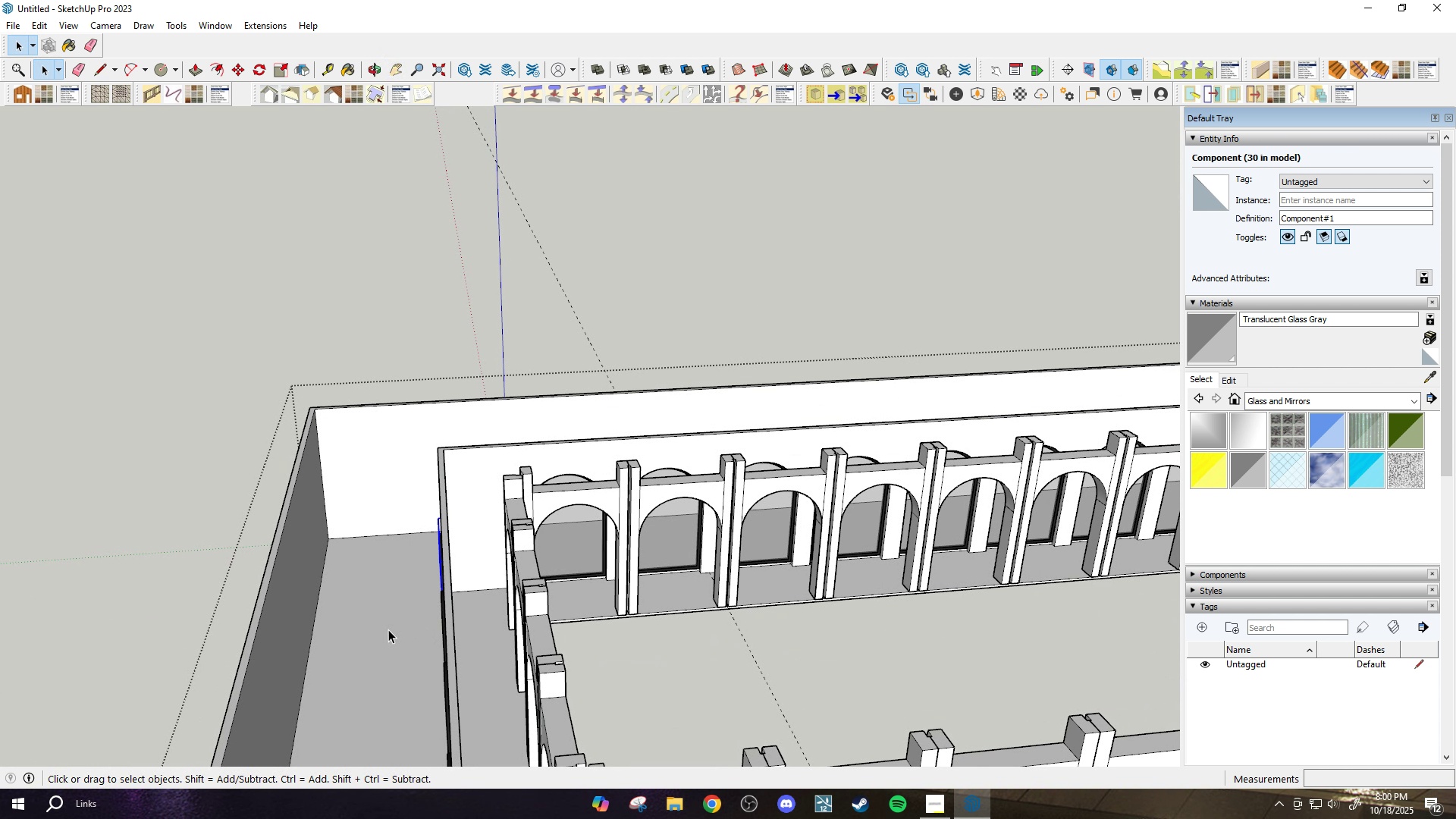 
left_click([388, 629])
 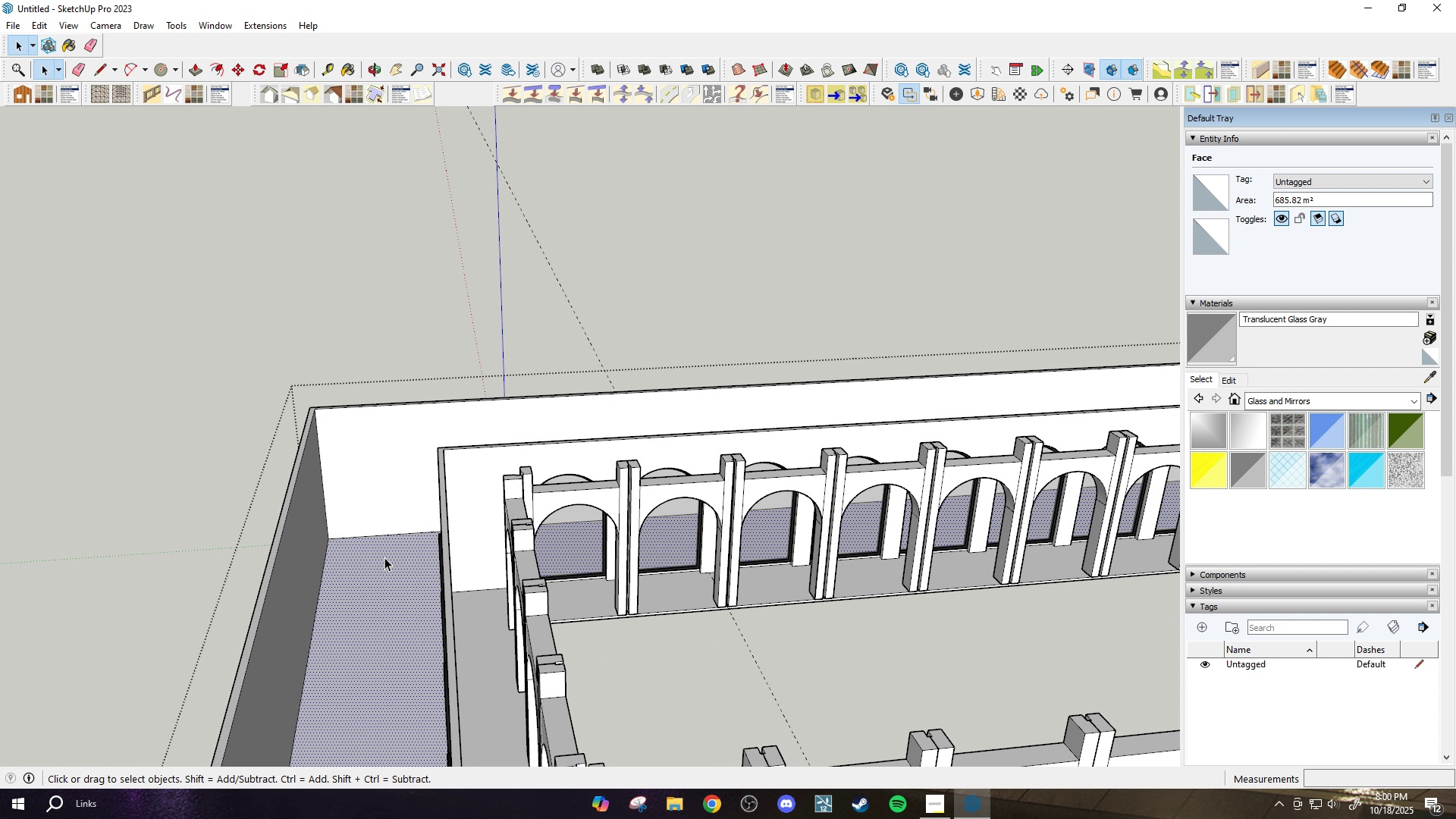 
key(M)
 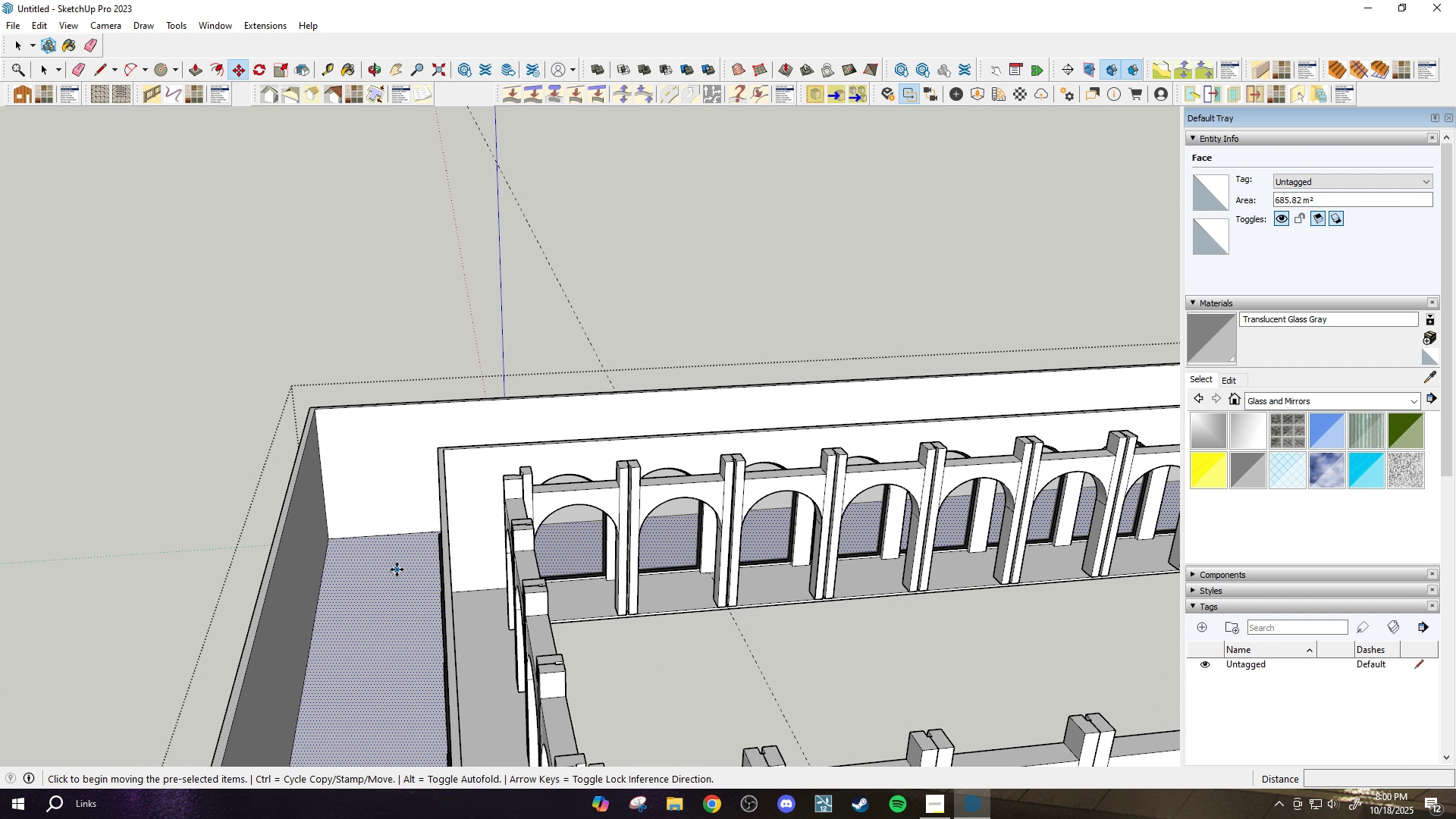 
scroll: coordinate [400, 570], scroll_direction: down, amount: 2.0
 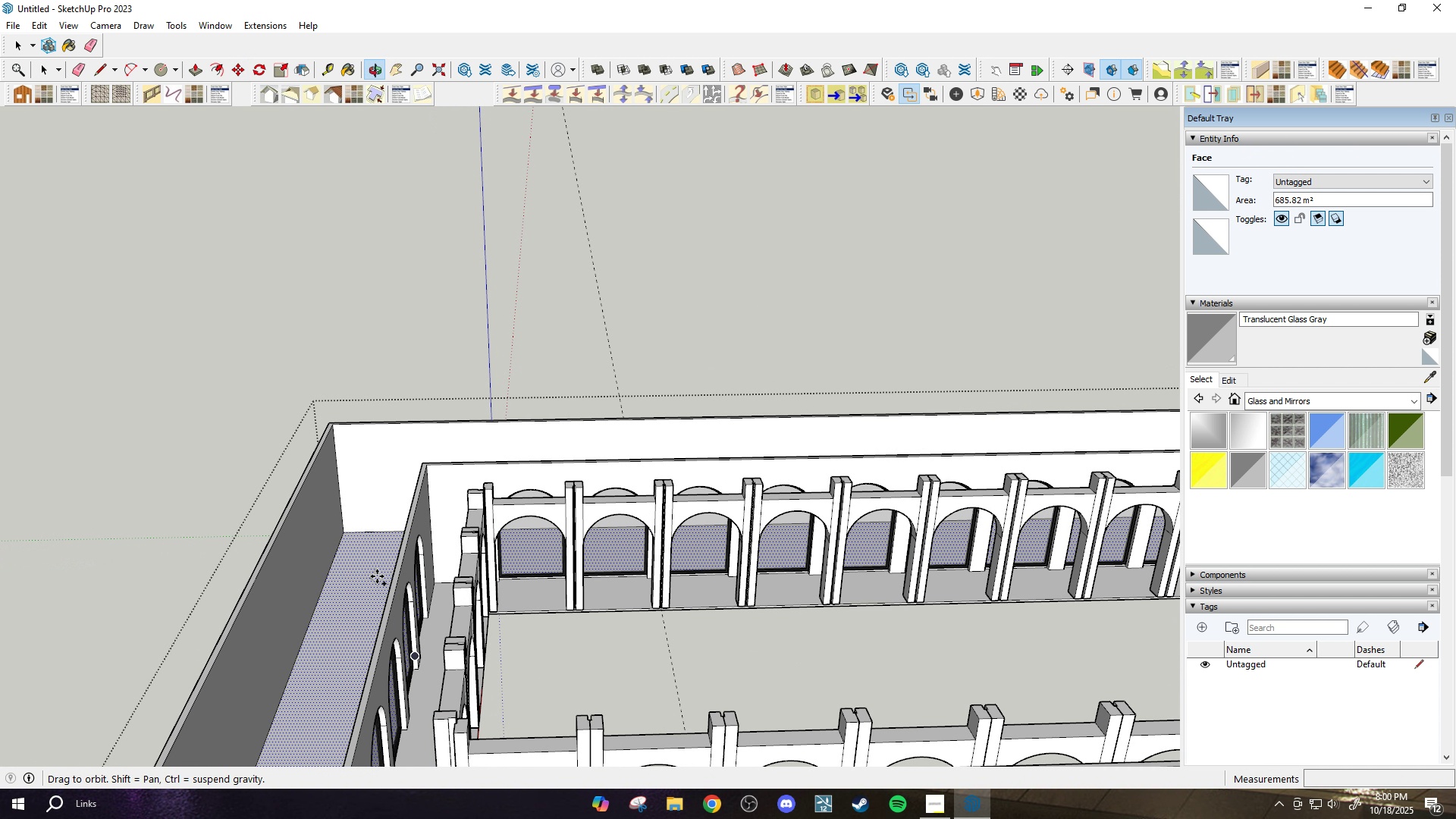 
key(Control+ControlLeft)
 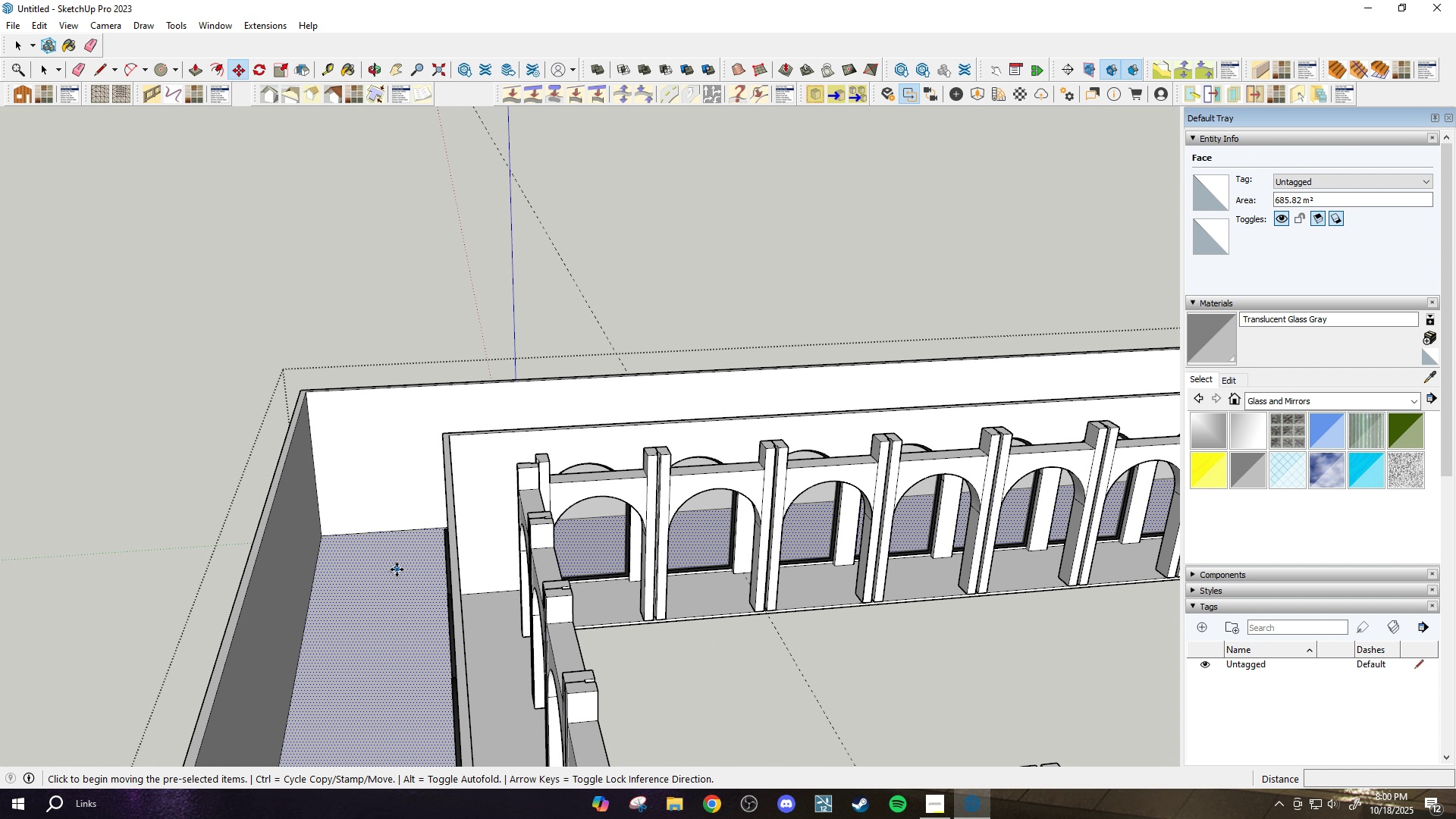 
key(Space)
 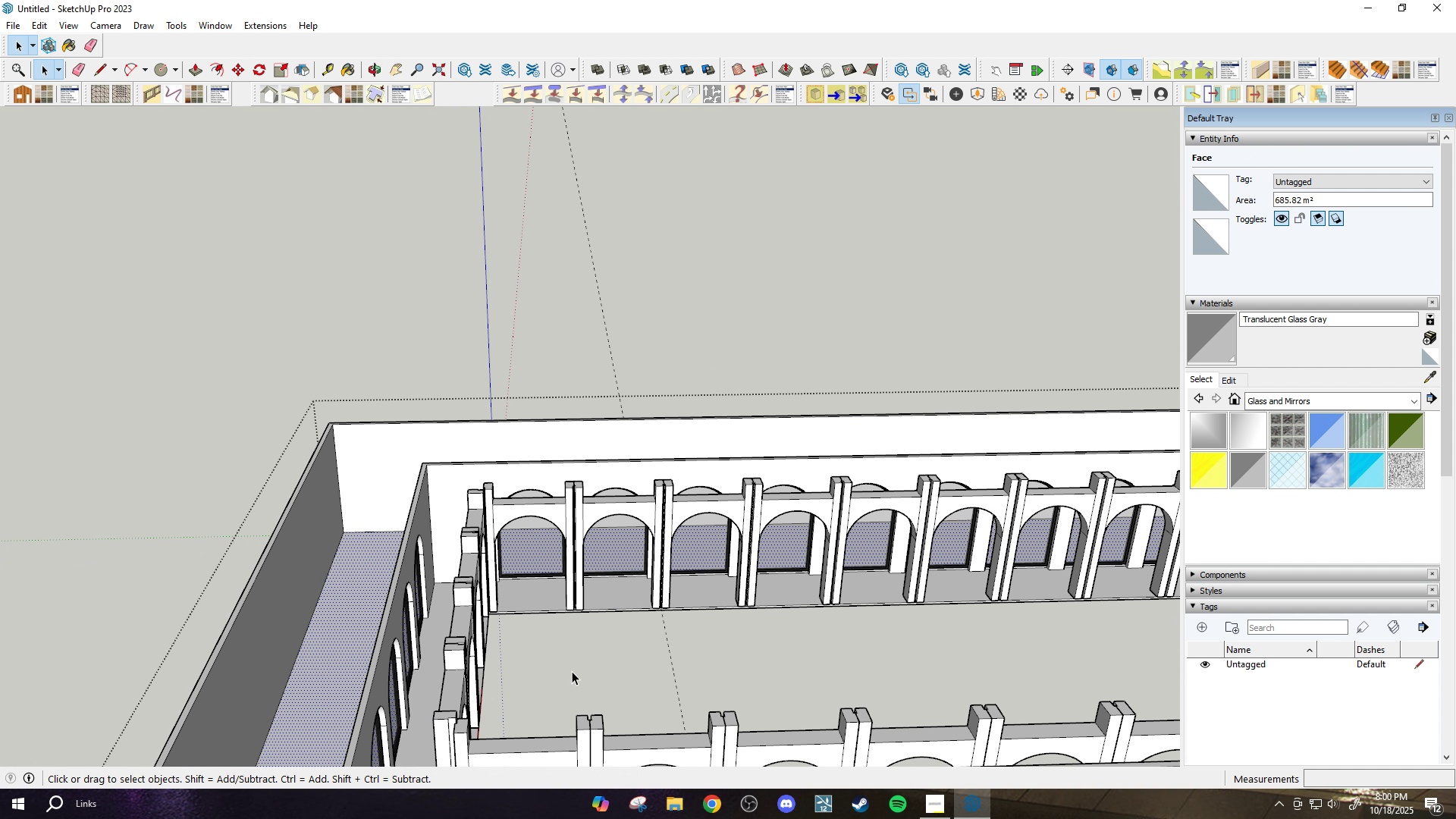 
left_click([571, 672])
 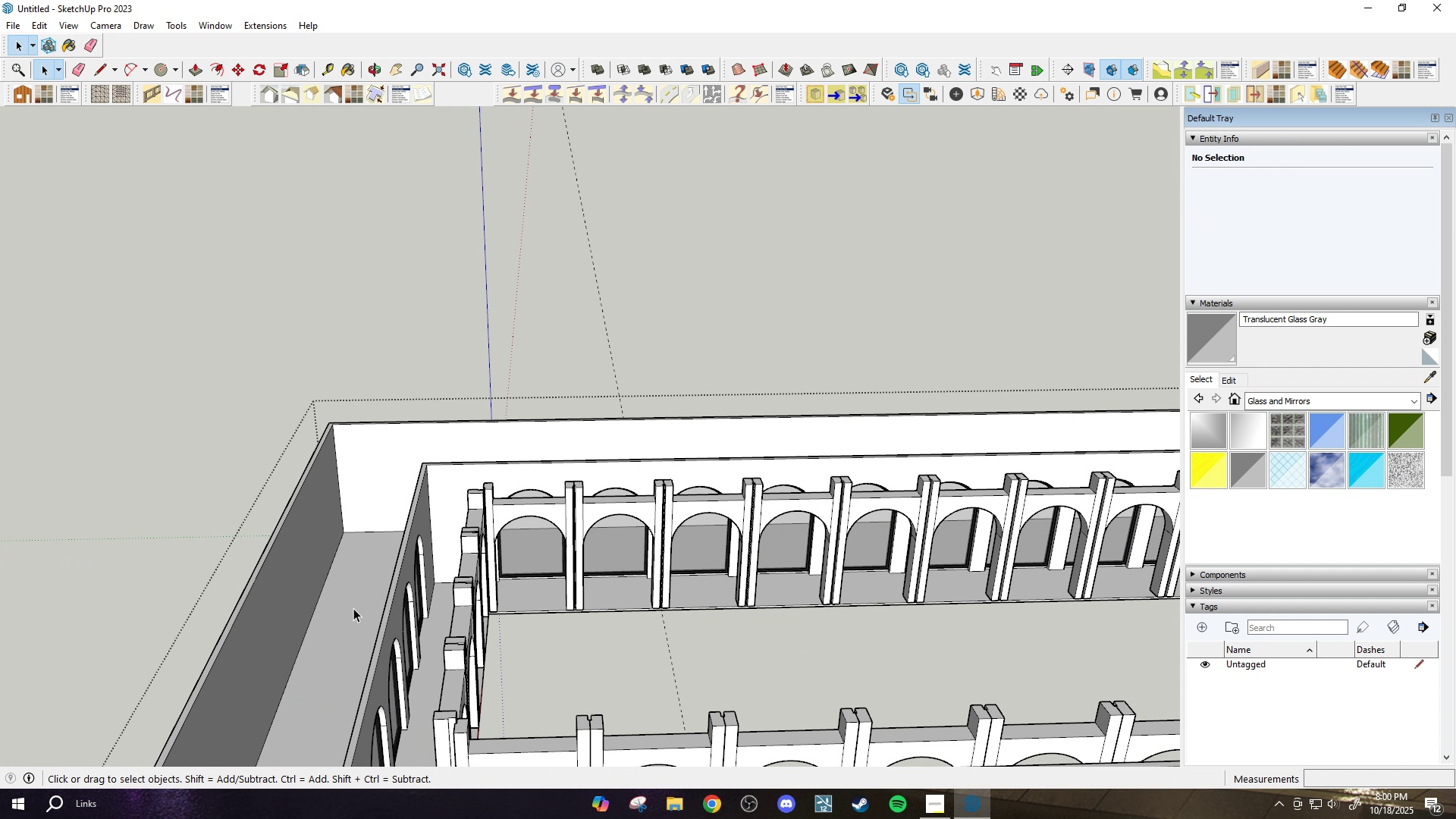 
left_click([353, 608])
 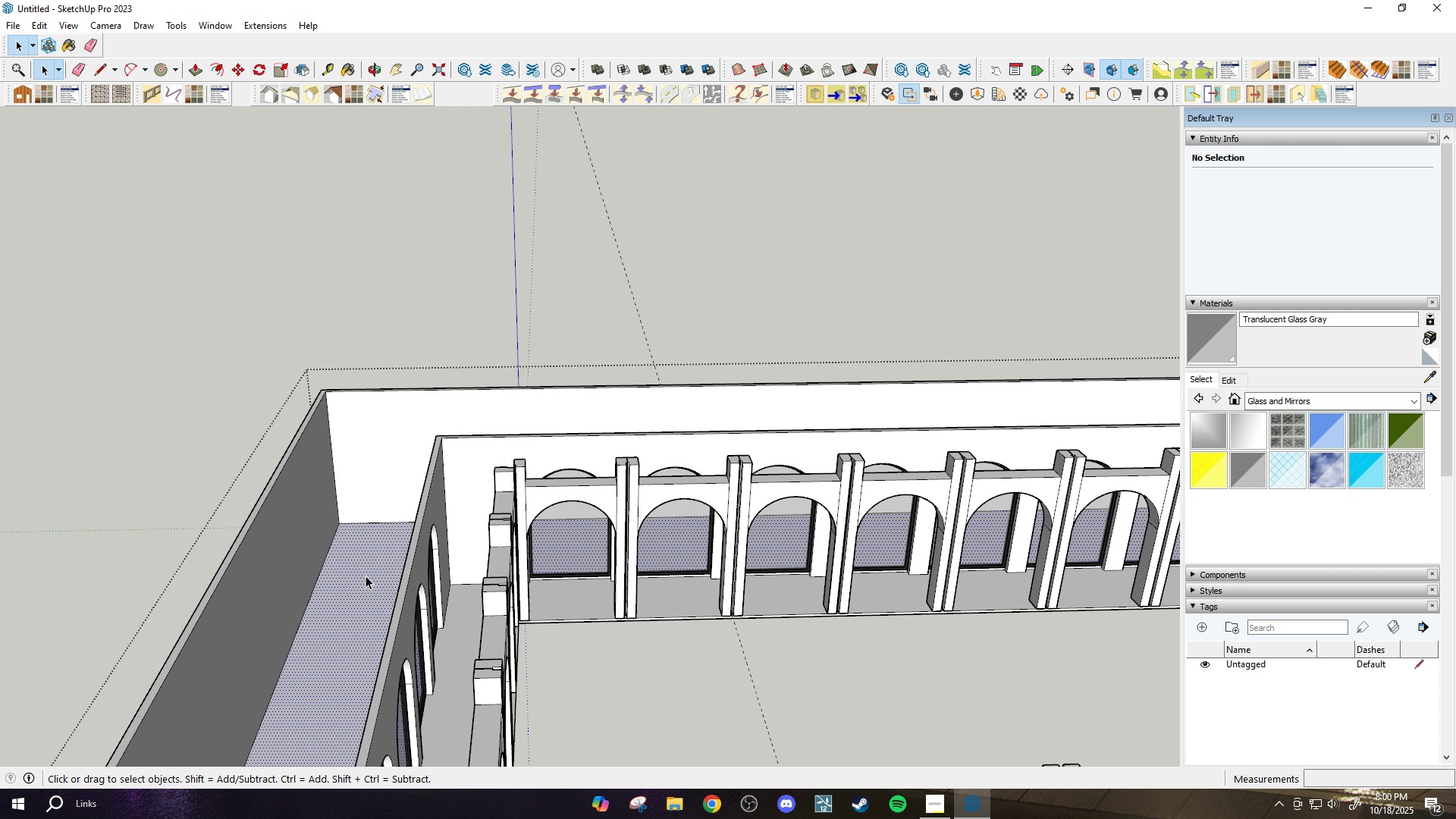 
scroll: coordinate [366, 576], scroll_direction: up, amount: 2.0
 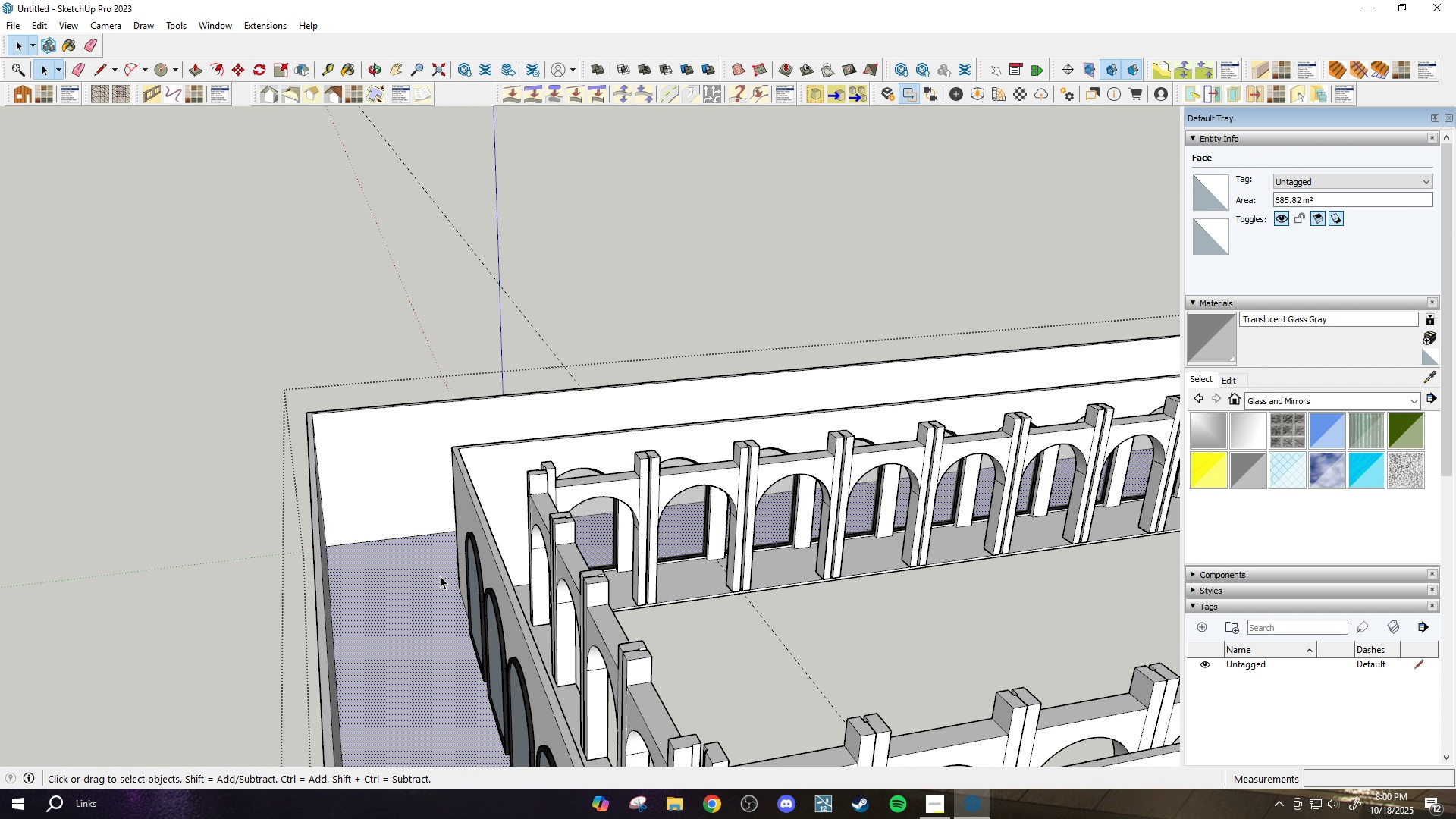 
key(M)
 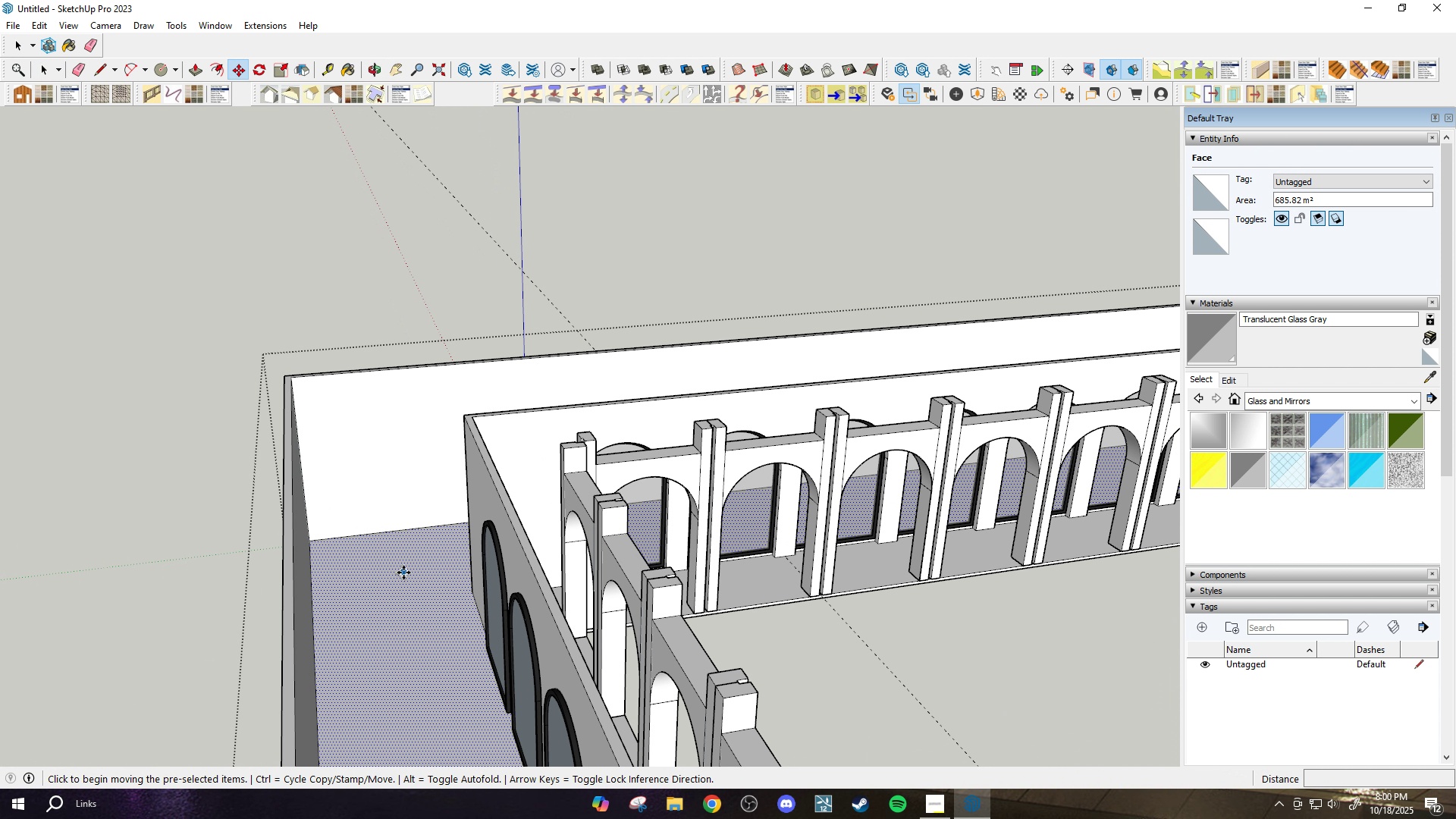 
scroll: coordinate [403, 573], scroll_direction: up, amount: 3.0
 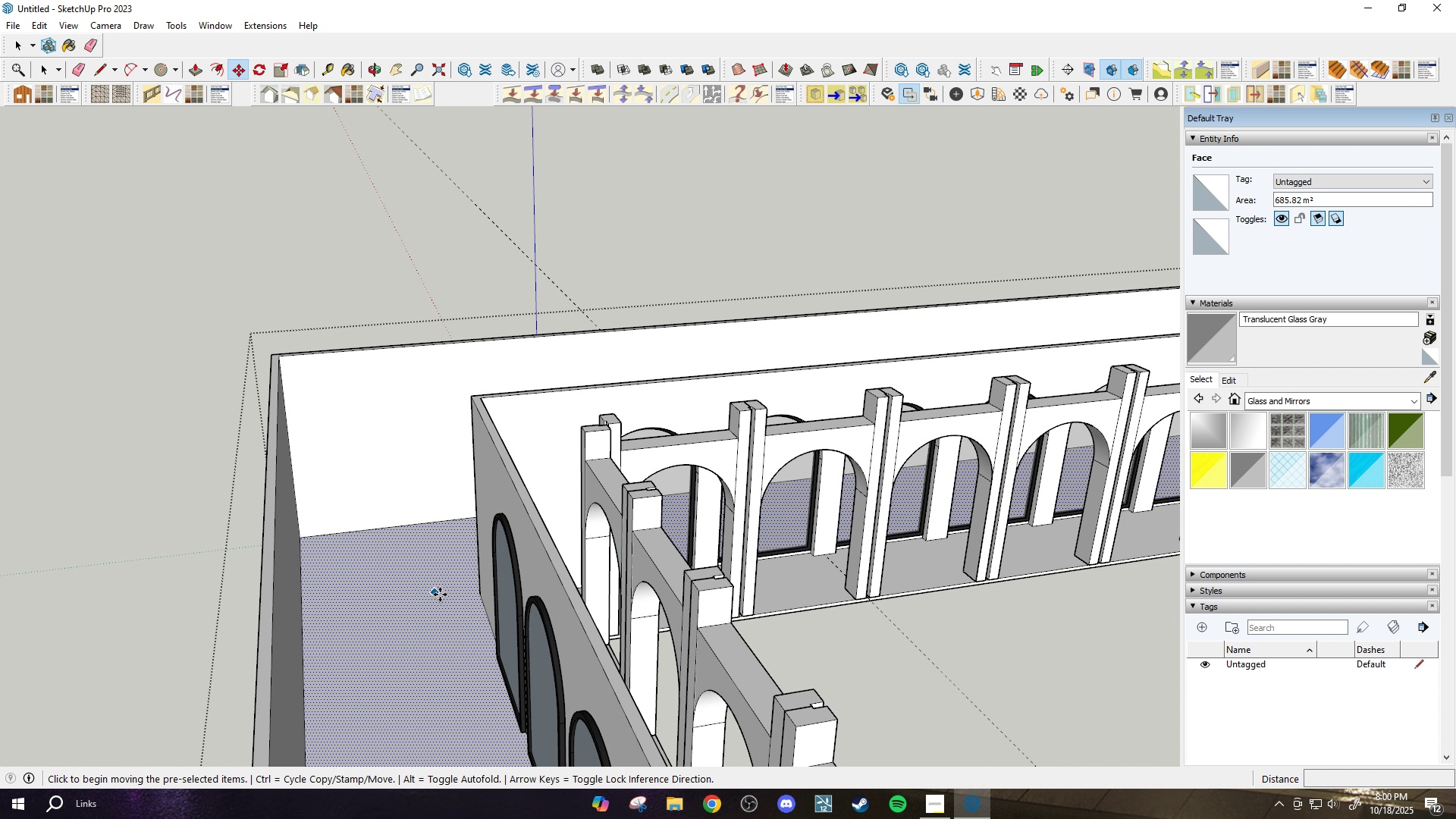 
key(Control+ControlLeft)
 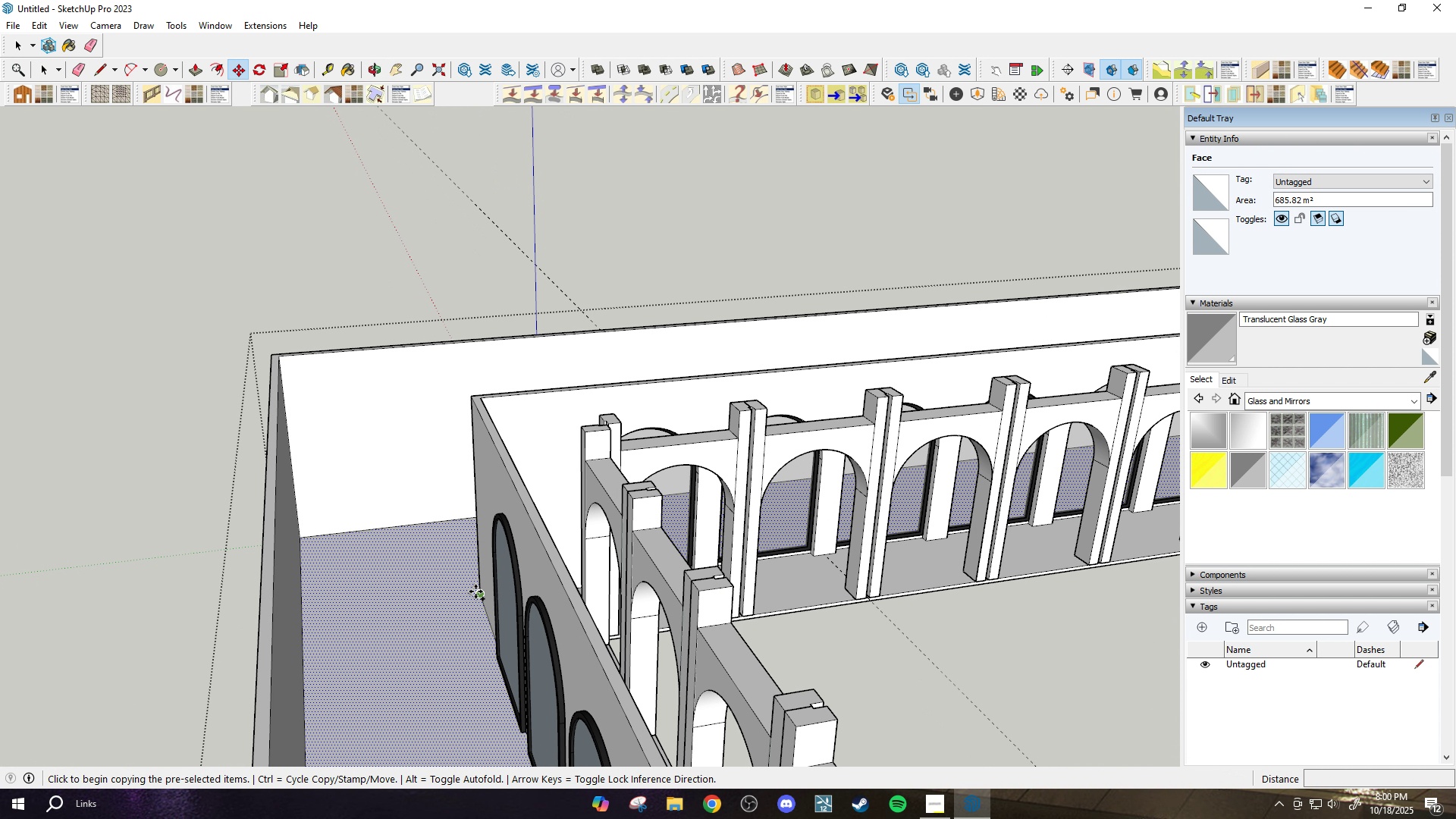 
left_click([475, 592])
 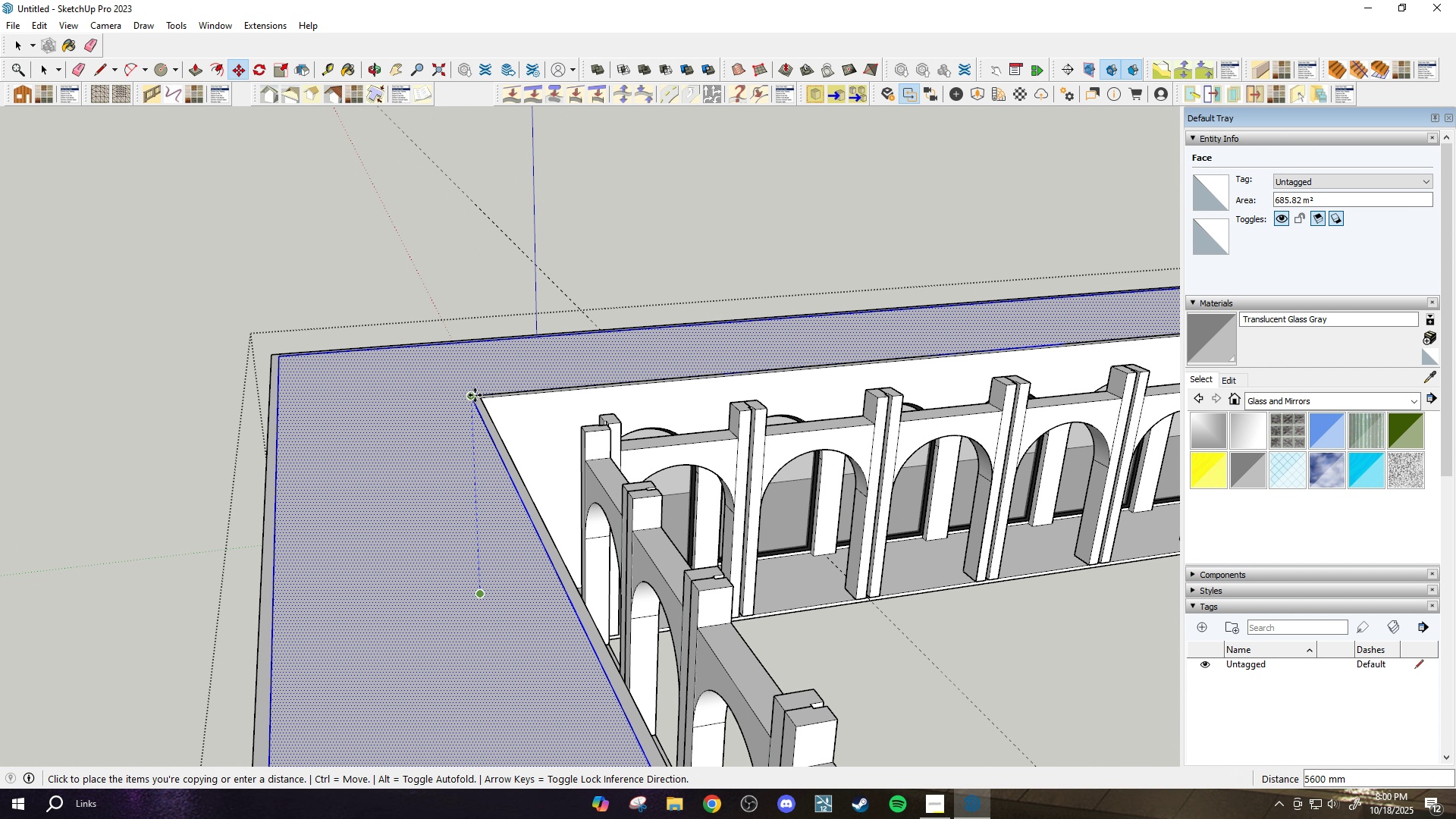 
scroll: coordinate [473, 400], scroll_direction: down, amount: 4.0
 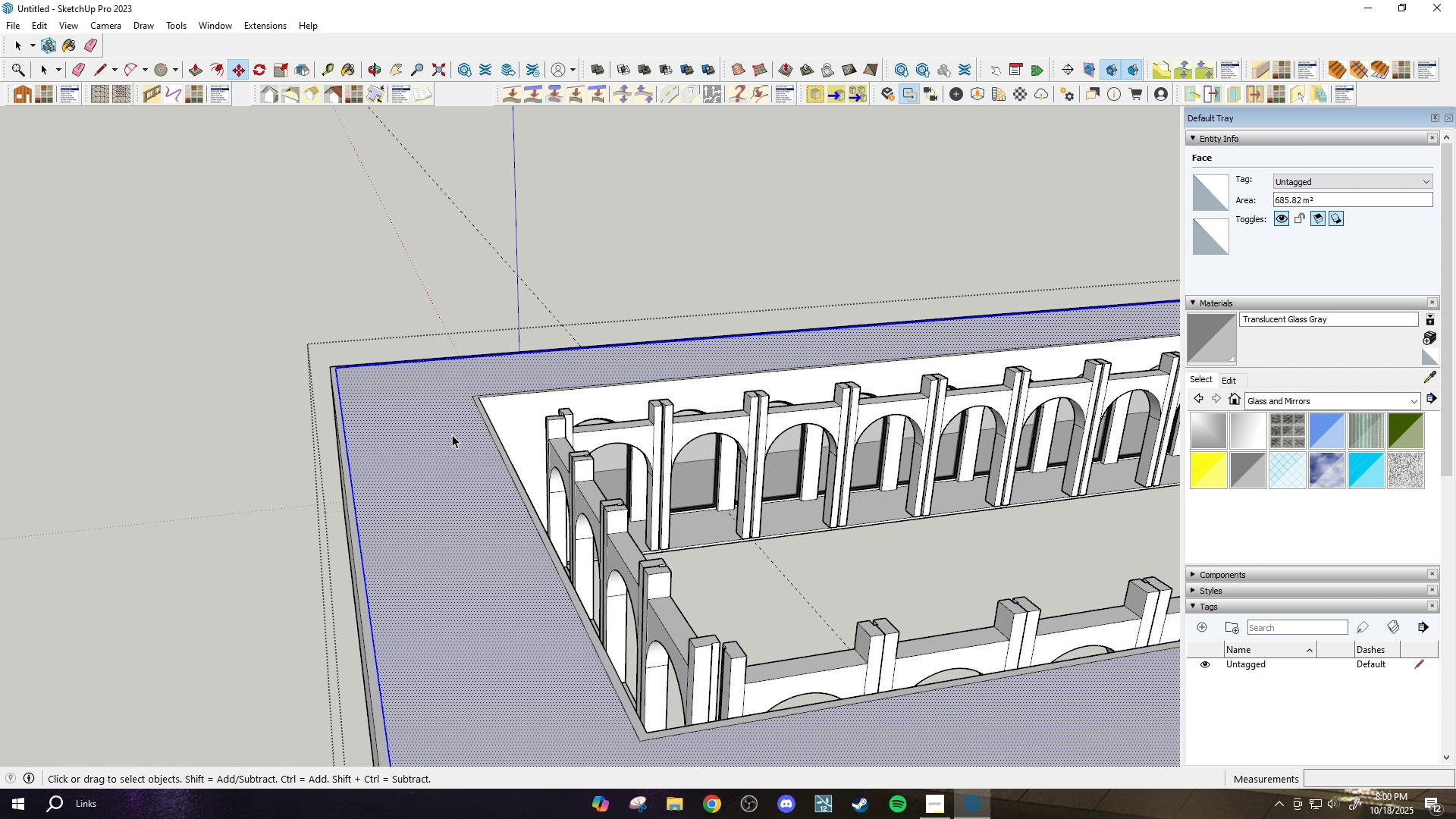 
key(Space)
 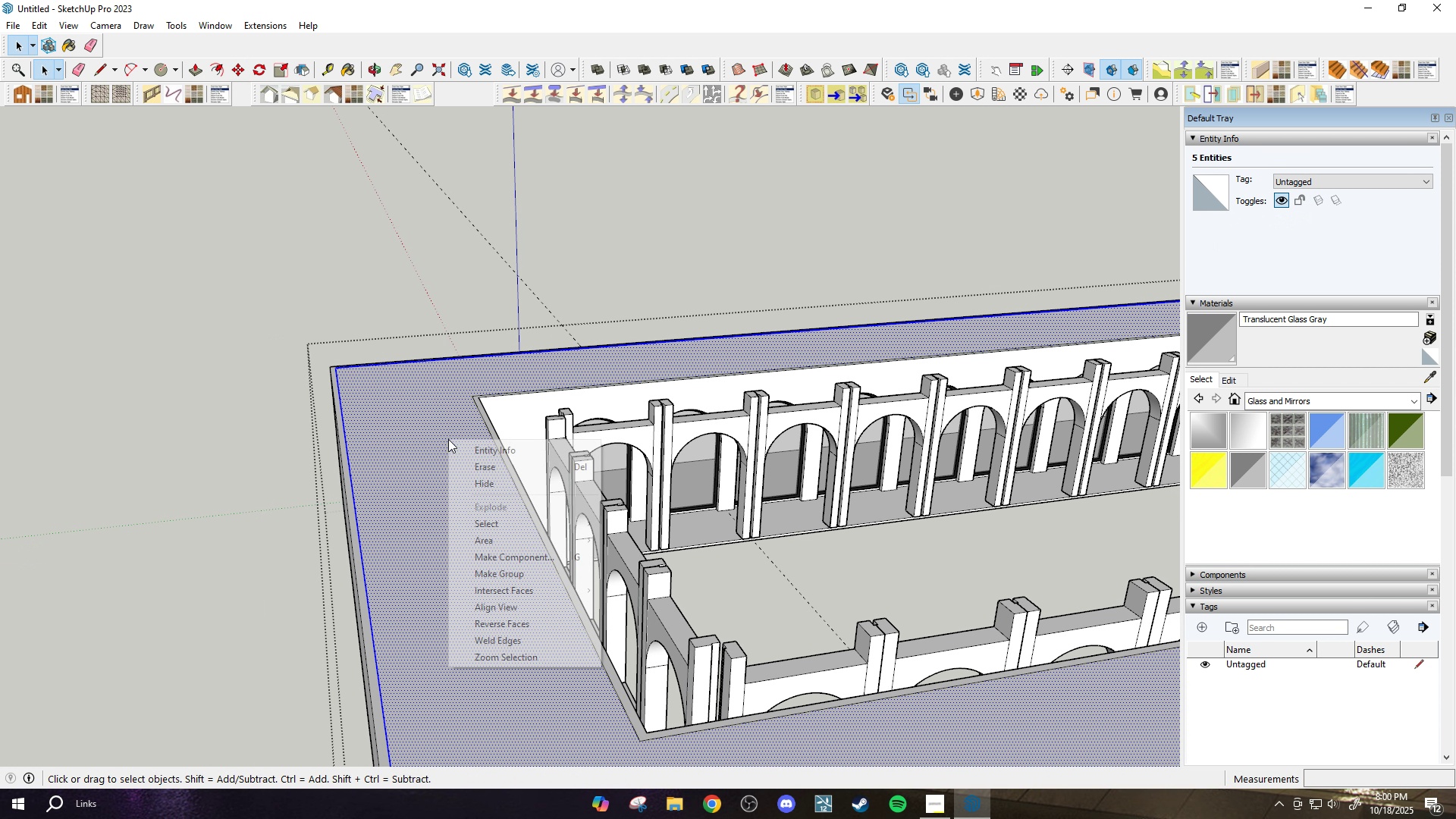 
right_click([448, 439])
 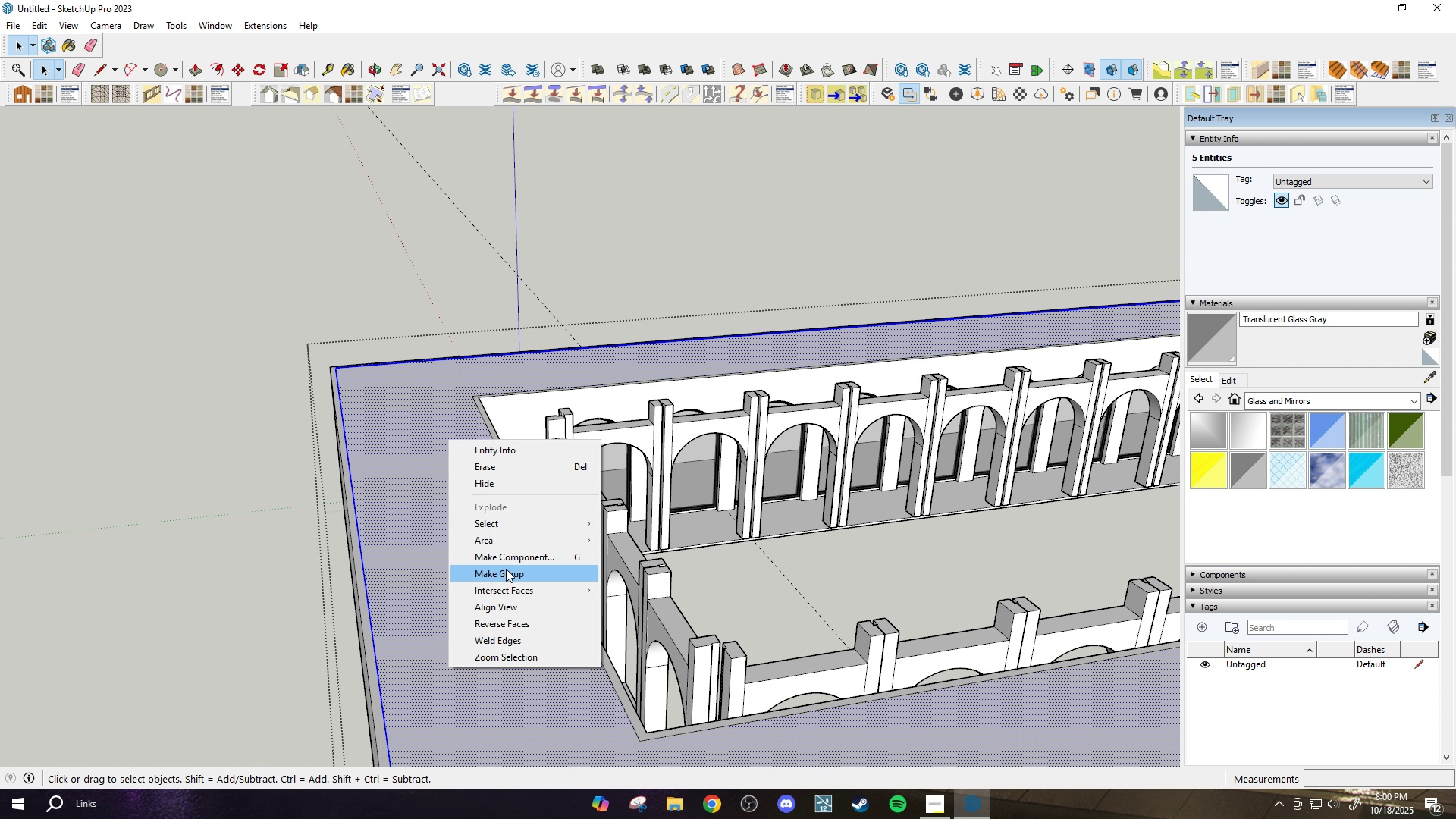 
left_click([506, 569])
 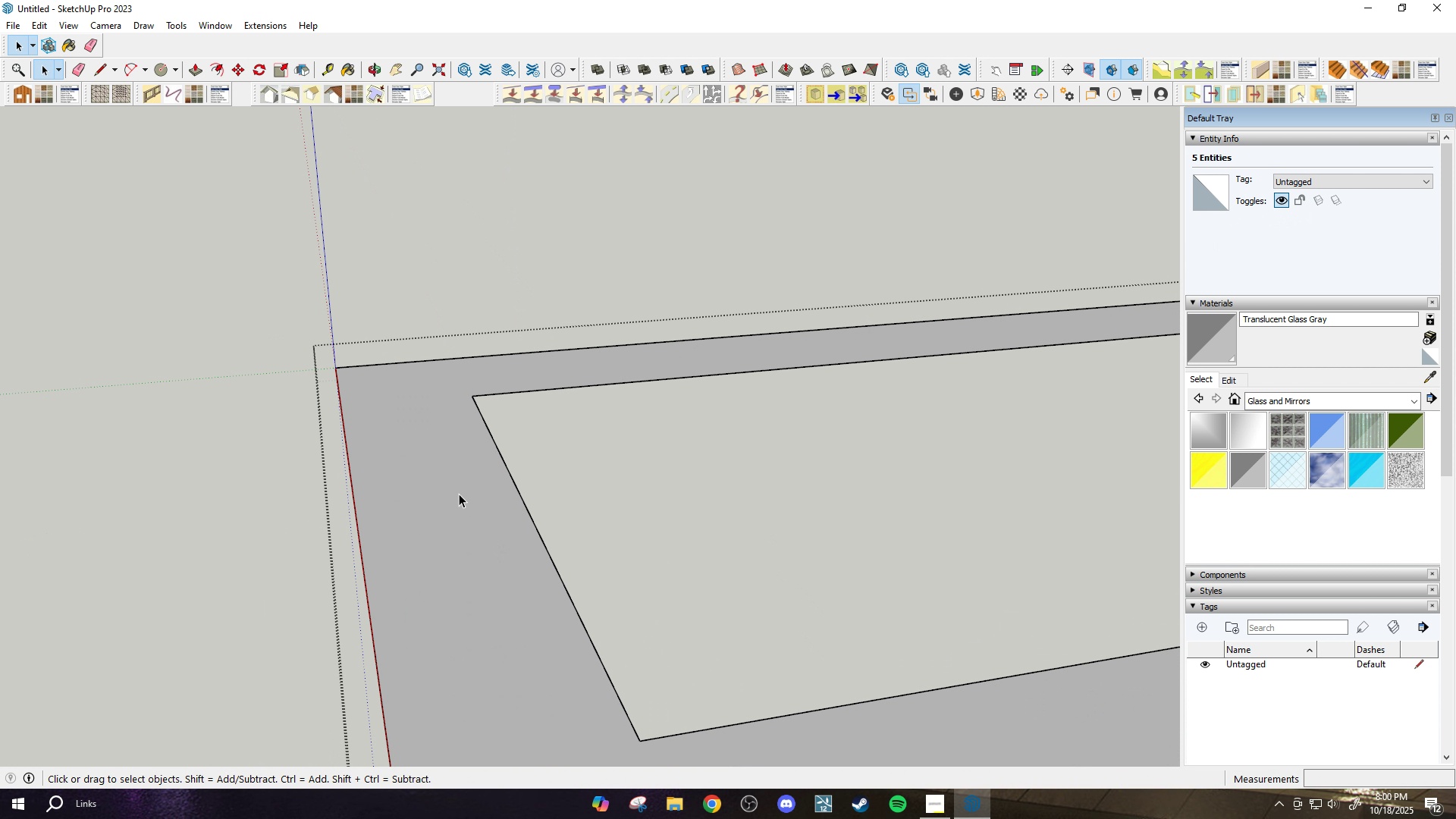 
triple_click([459, 494])
 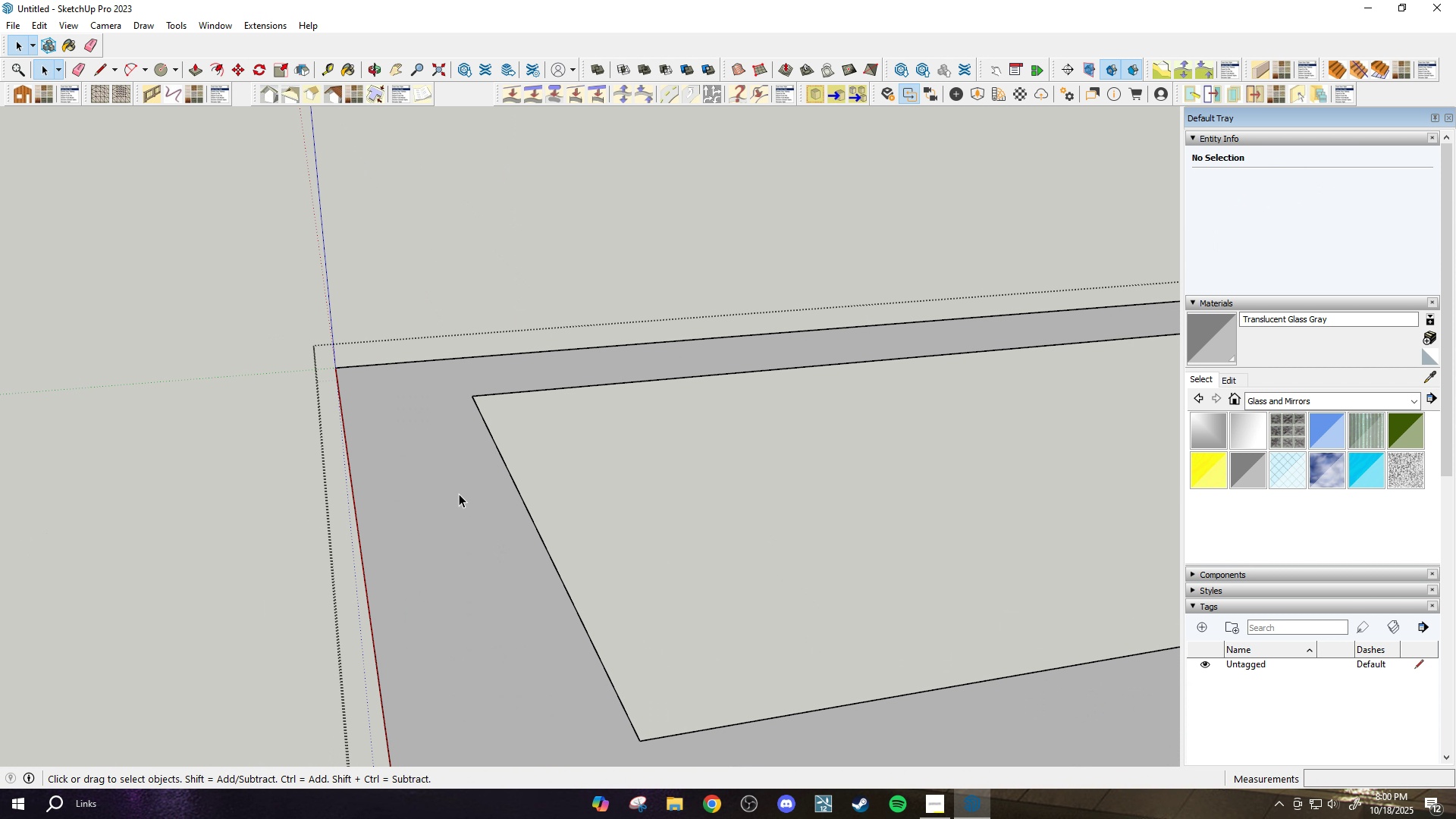 
key(Period)
 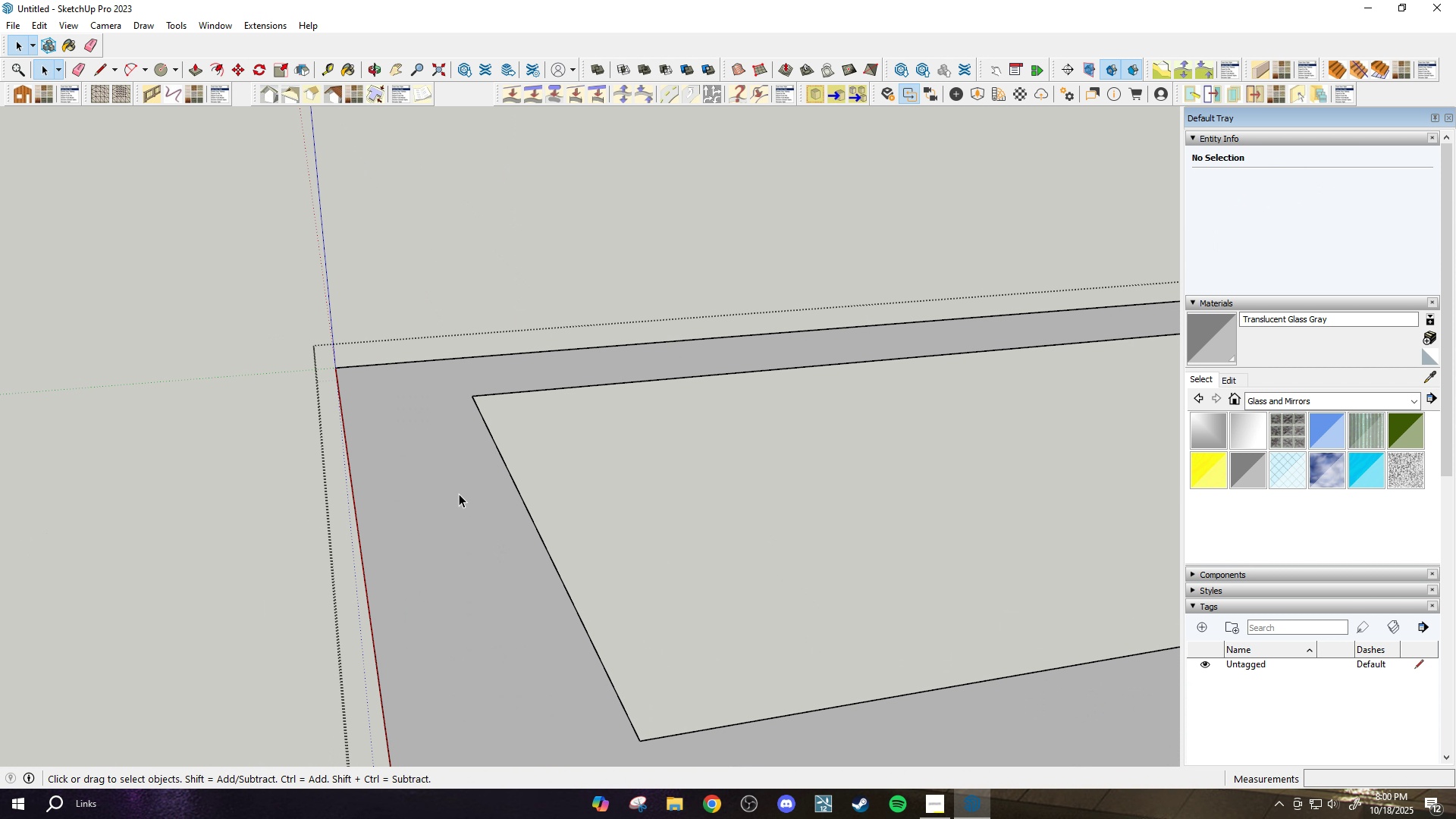 
key(Slash)
 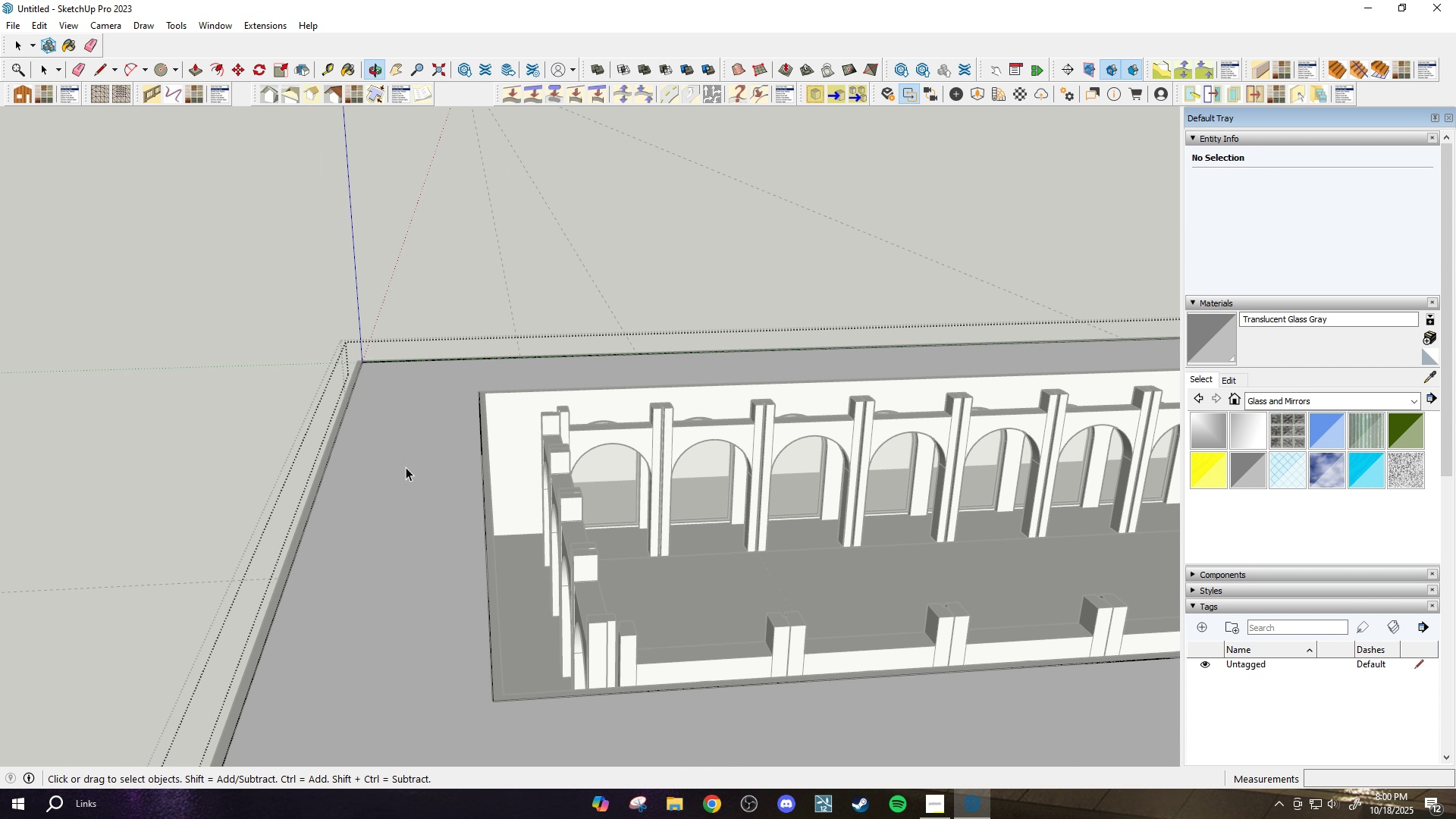 
scroll: coordinate [414, 464], scroll_direction: up, amount: 2.0
 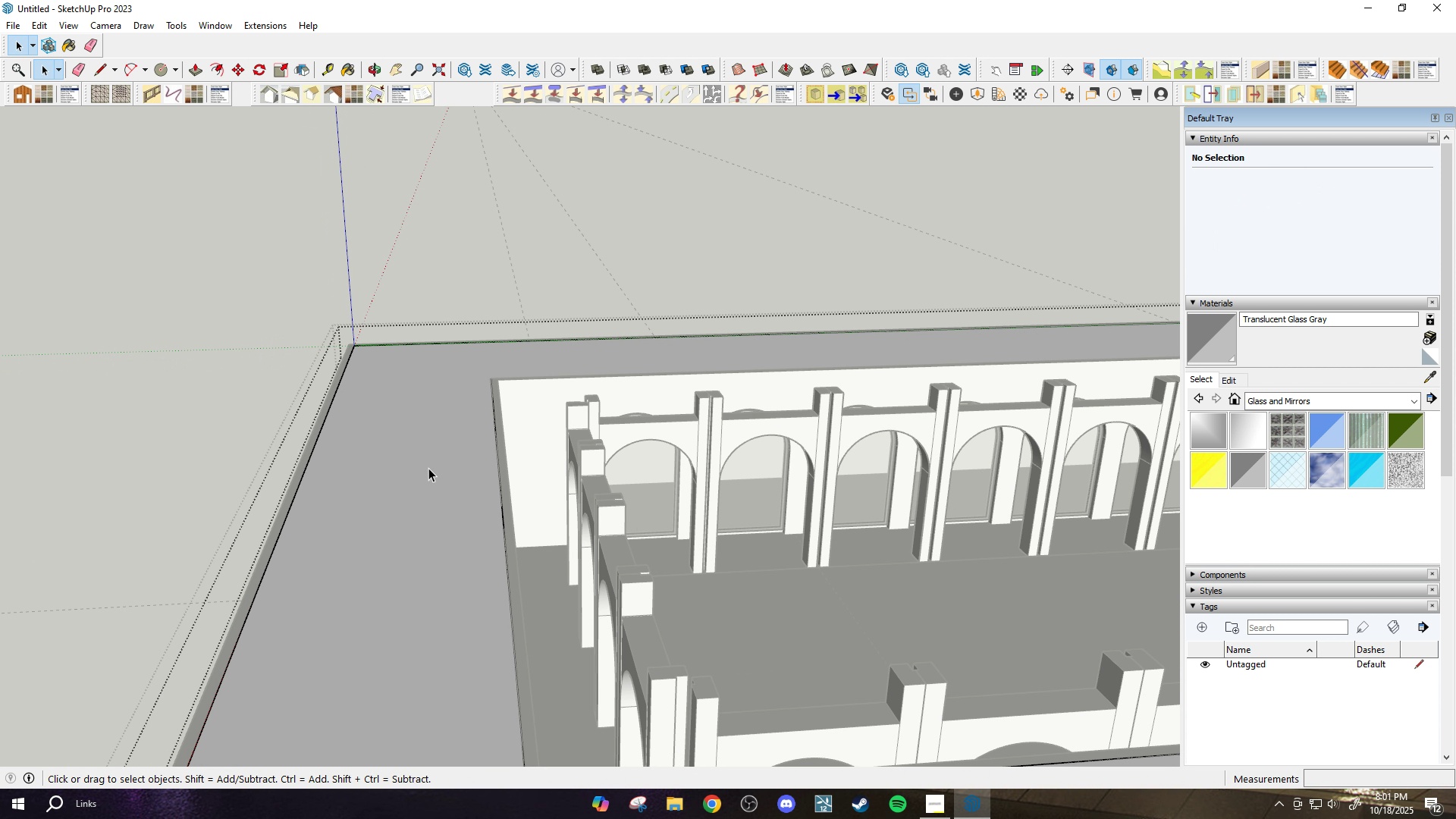 
key(P)
 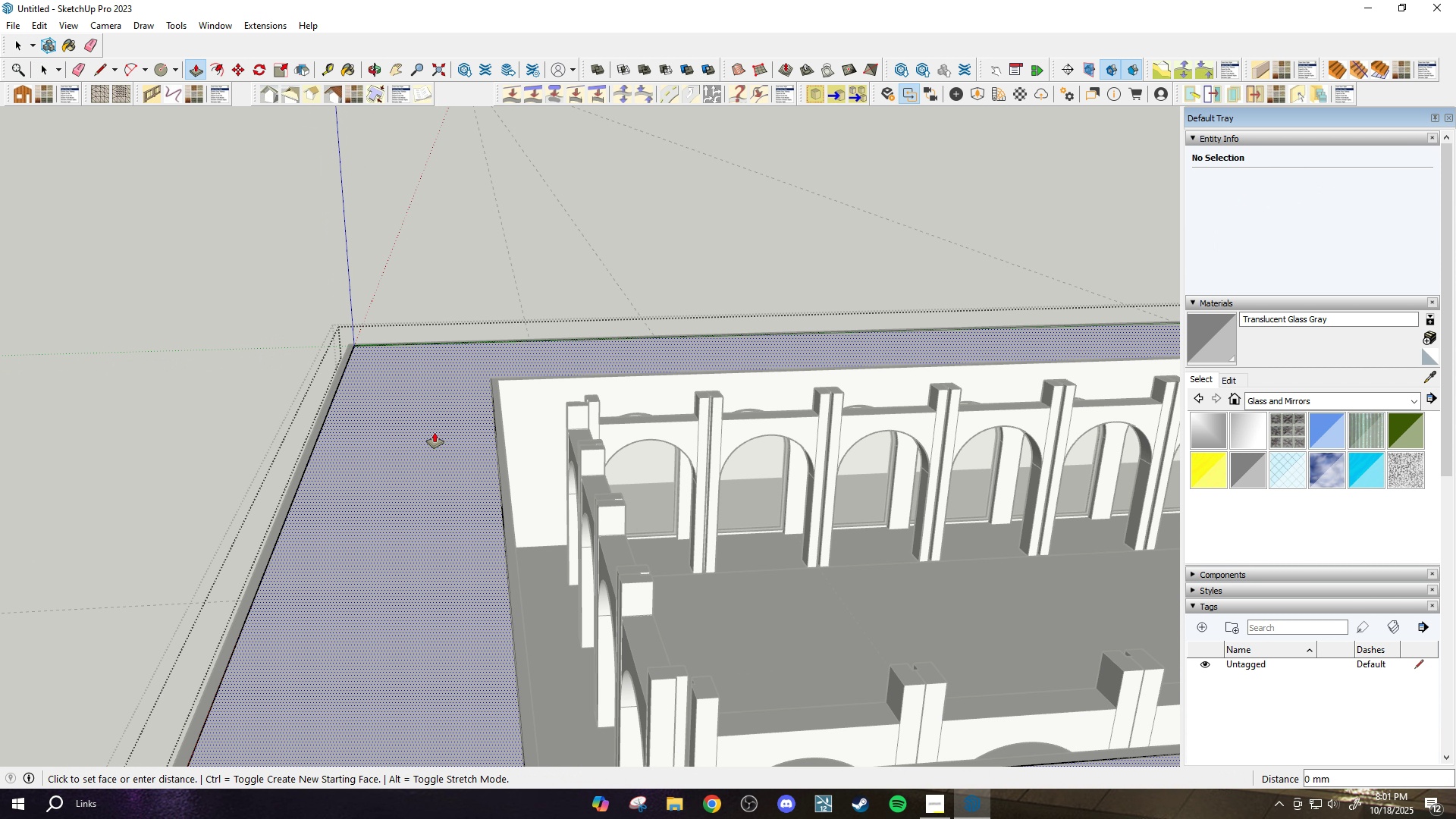 
left_click([435, 432])
 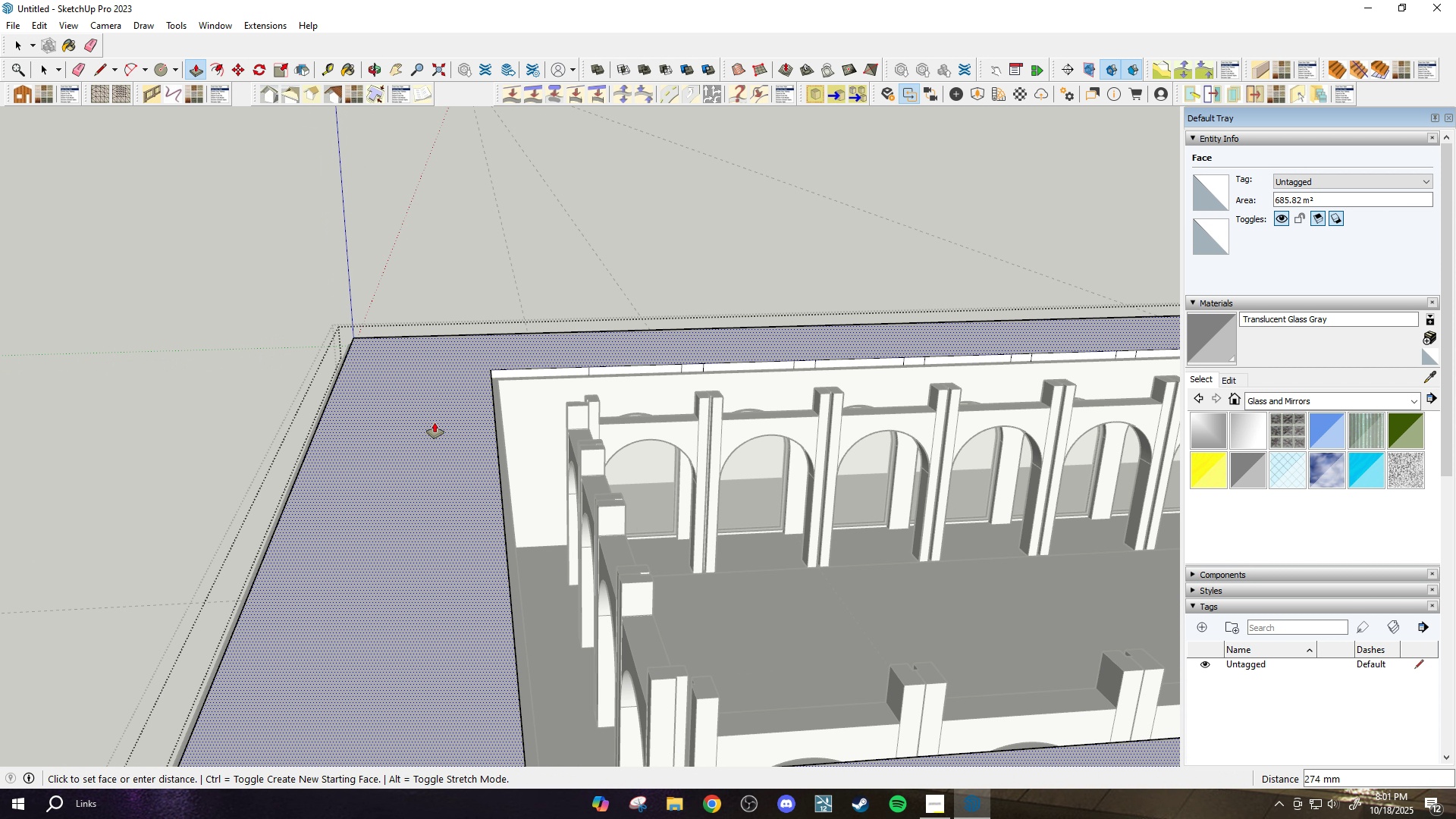 
type(3)
key(Backspace)
type(200)
 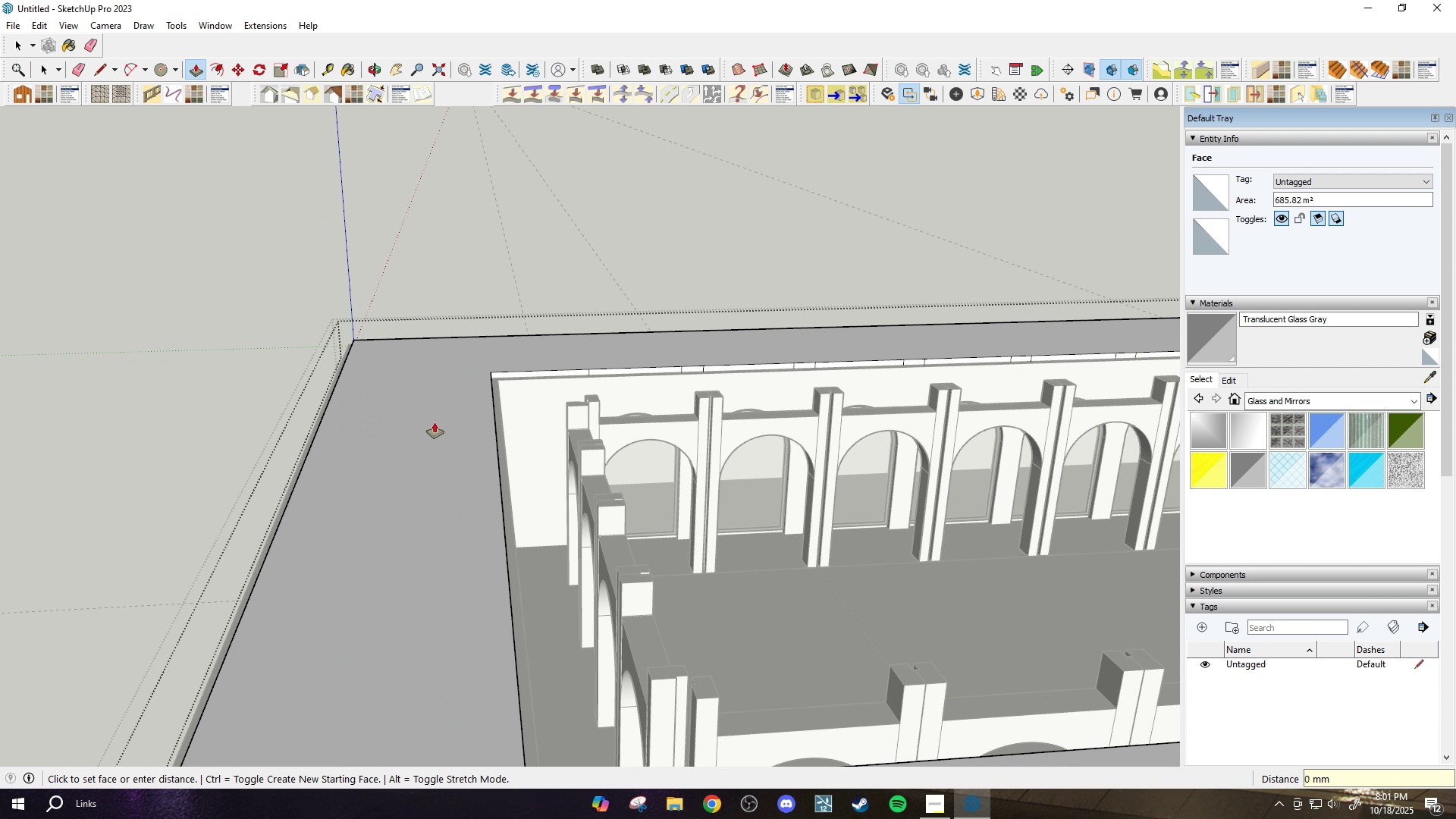 
key(Enter)
 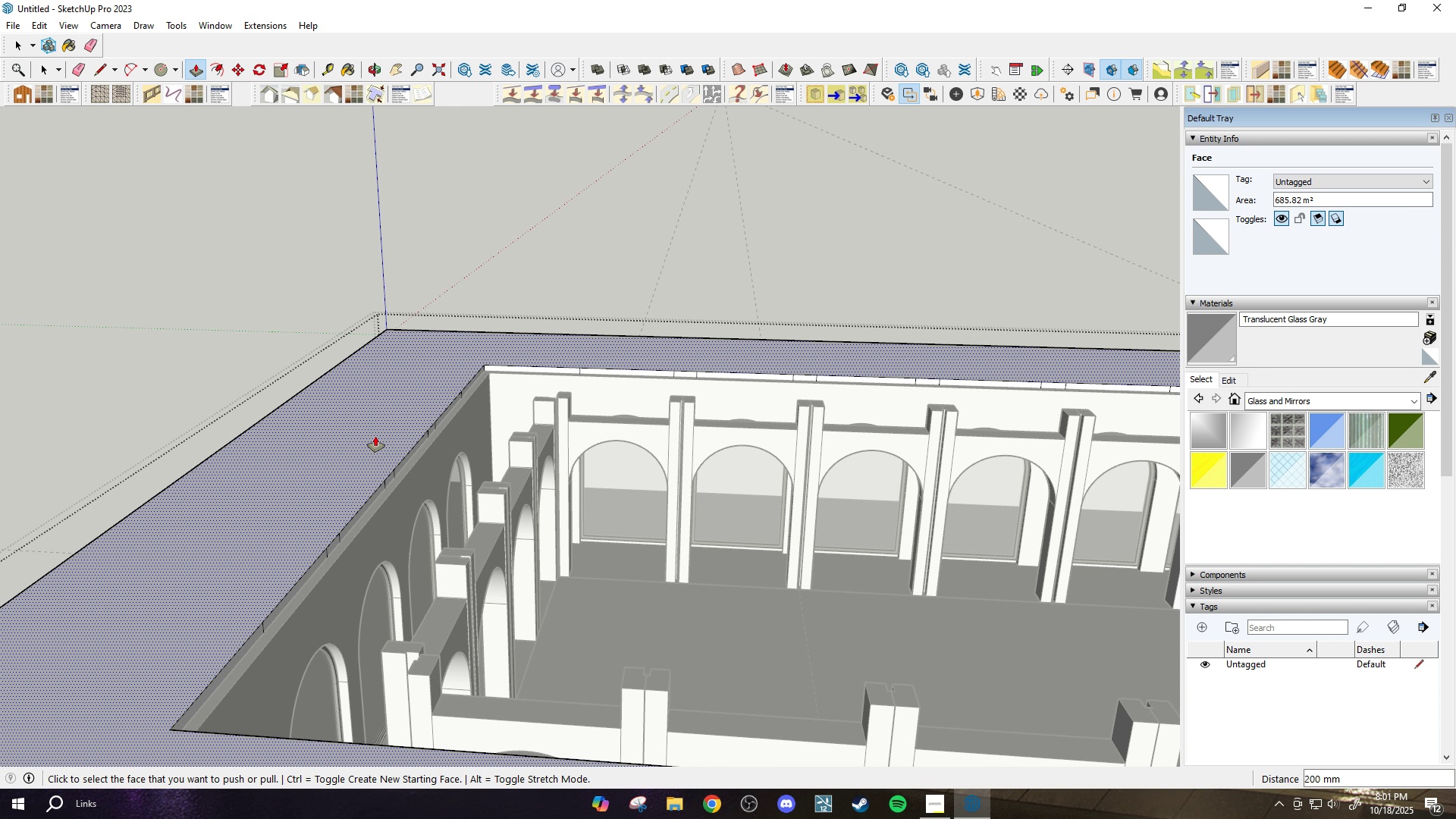 
key(Period)
 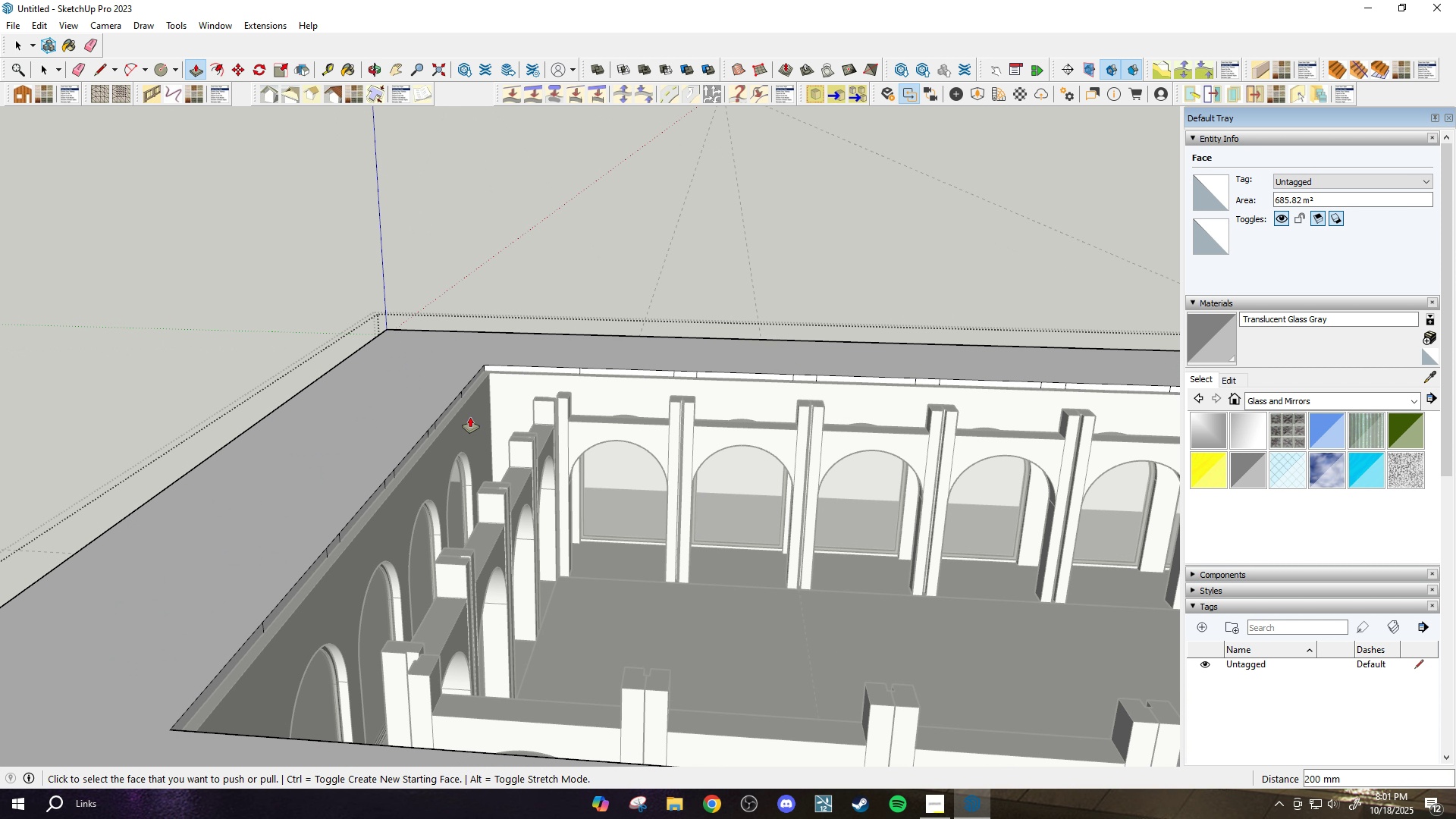 
key(Comma)
 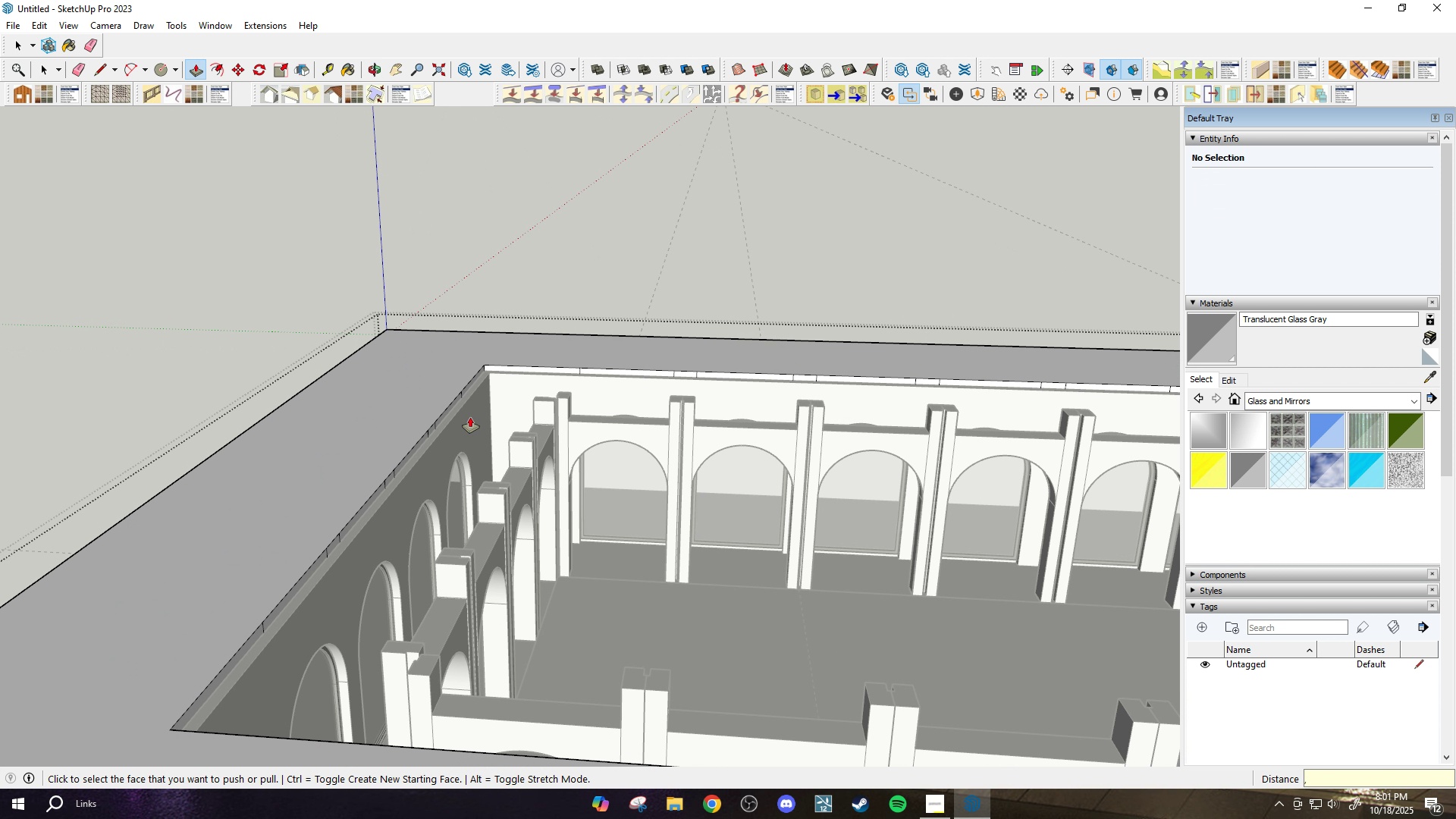 
key(Period)
 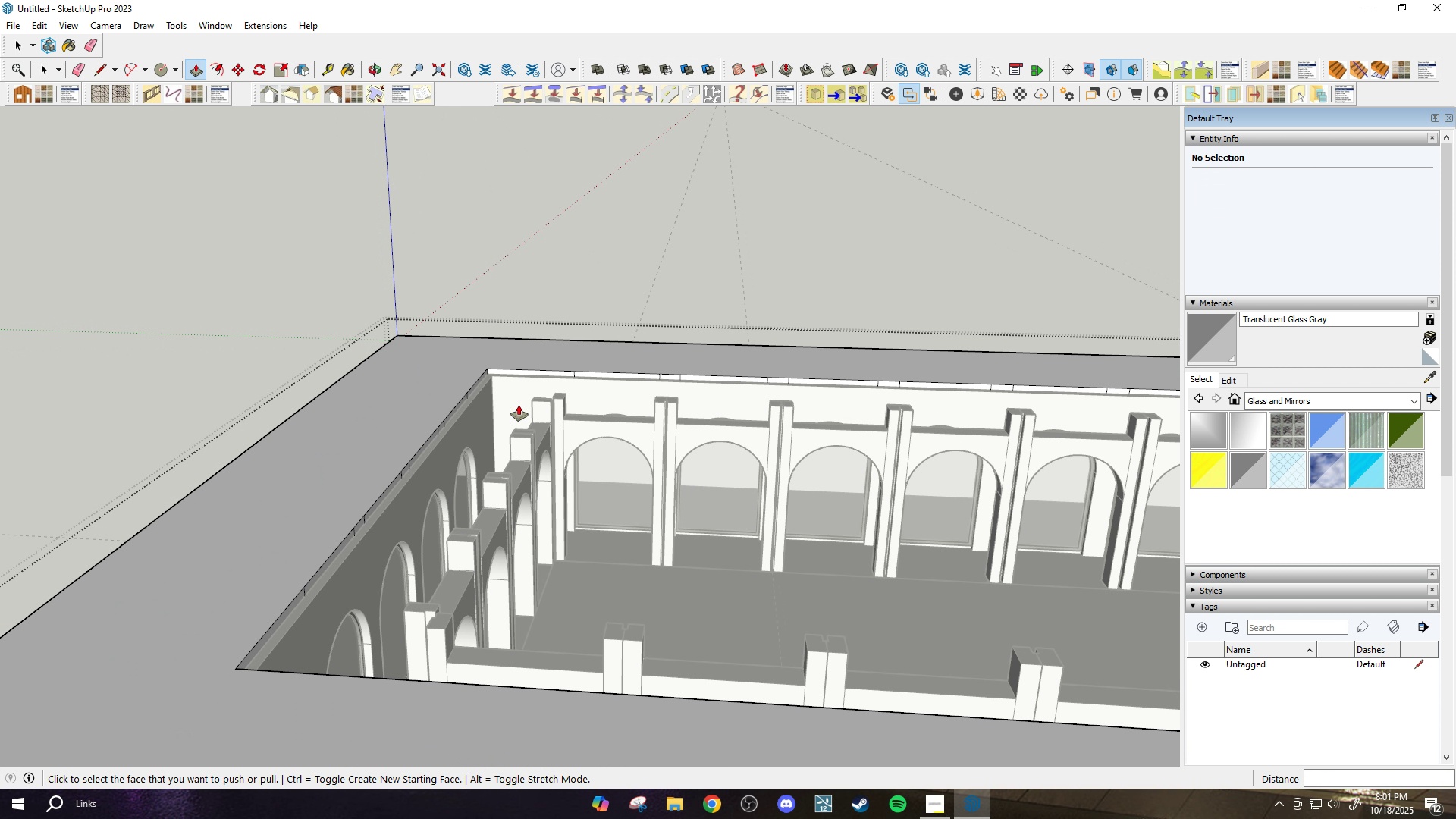 
scroll: coordinate [519, 405], scroll_direction: down, amount: 2.0
 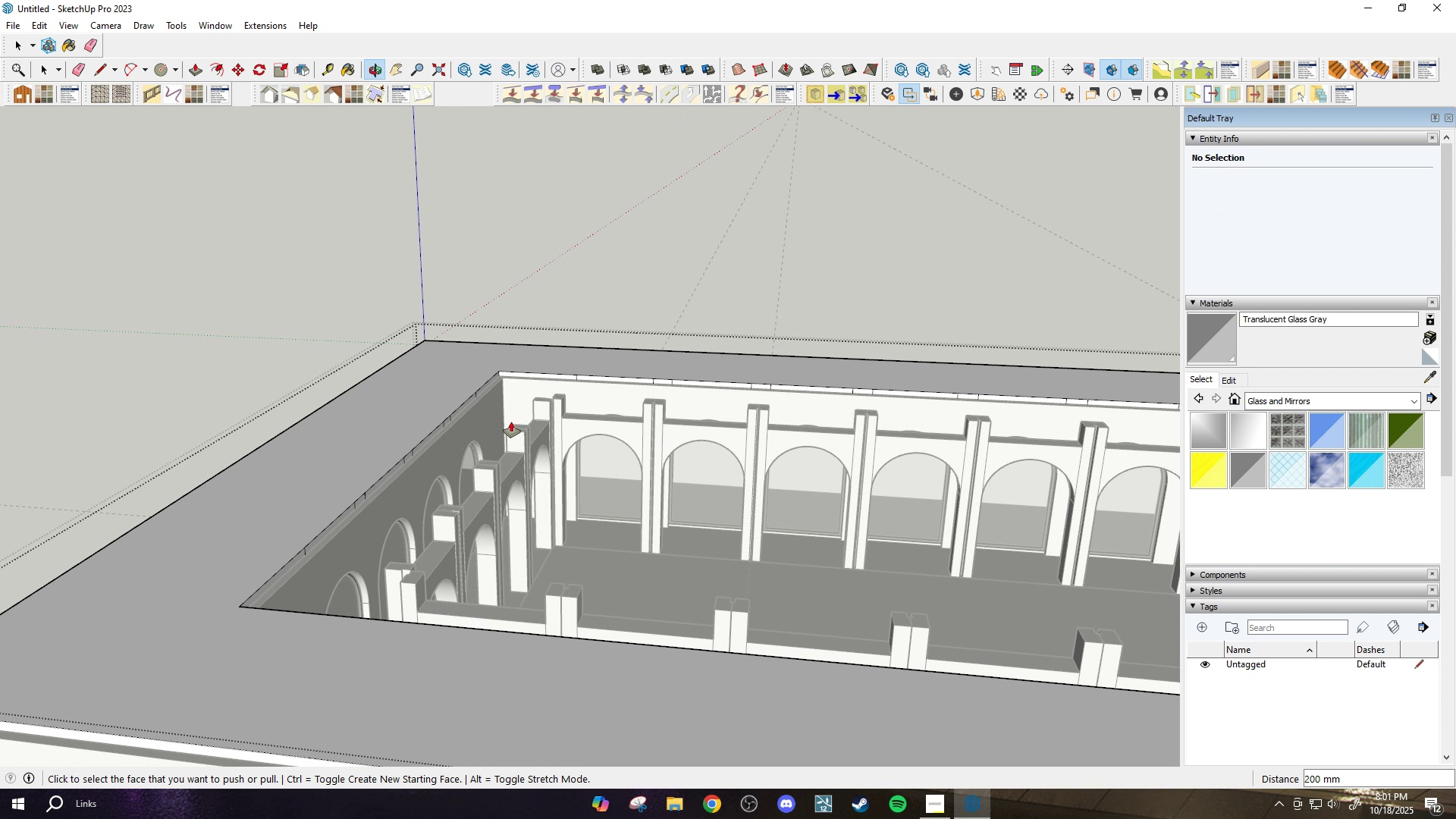 
key(Slash)
 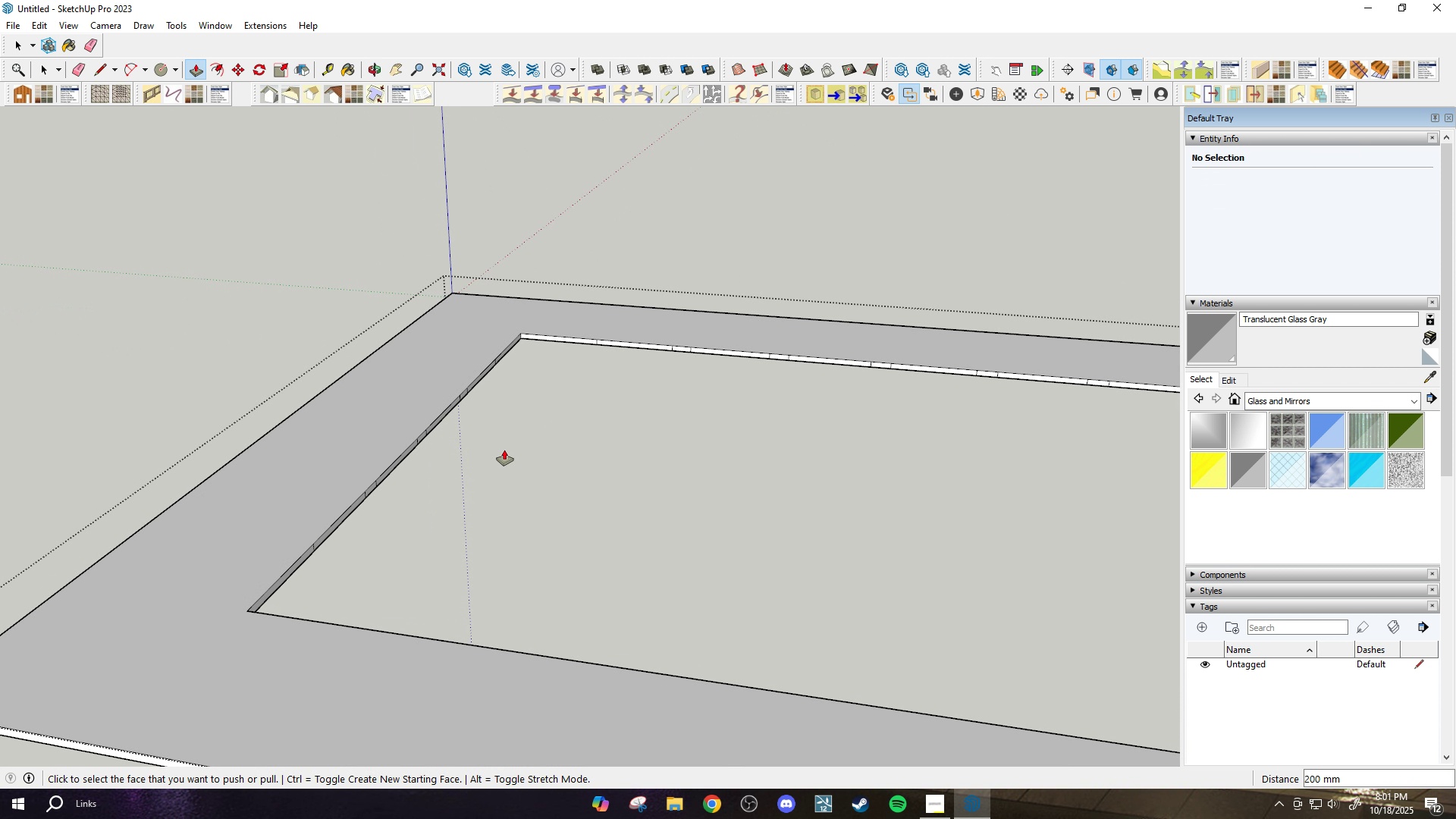 
key(Space)
 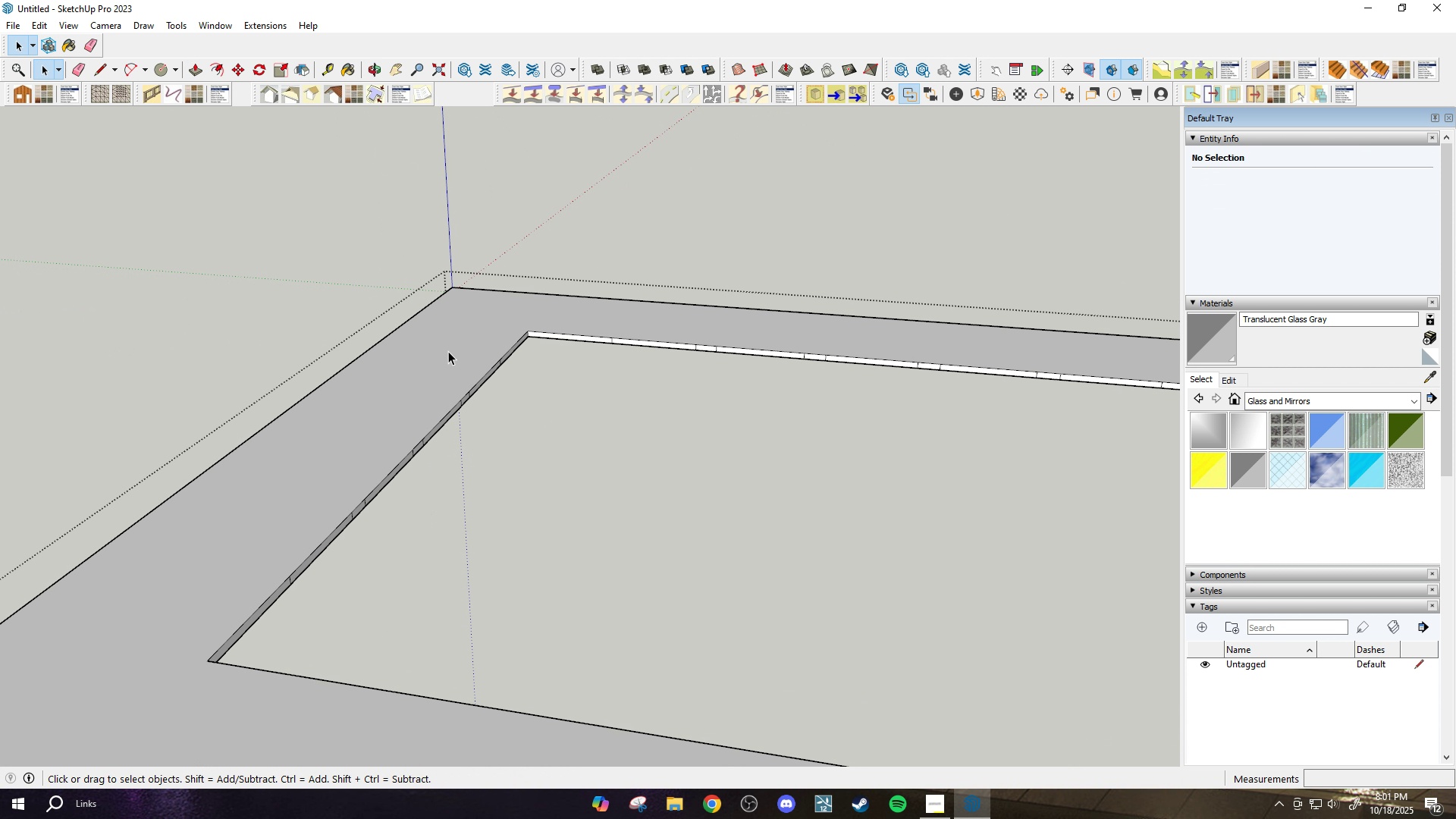 
scroll: coordinate [450, 356], scroll_direction: up, amount: 1.0
 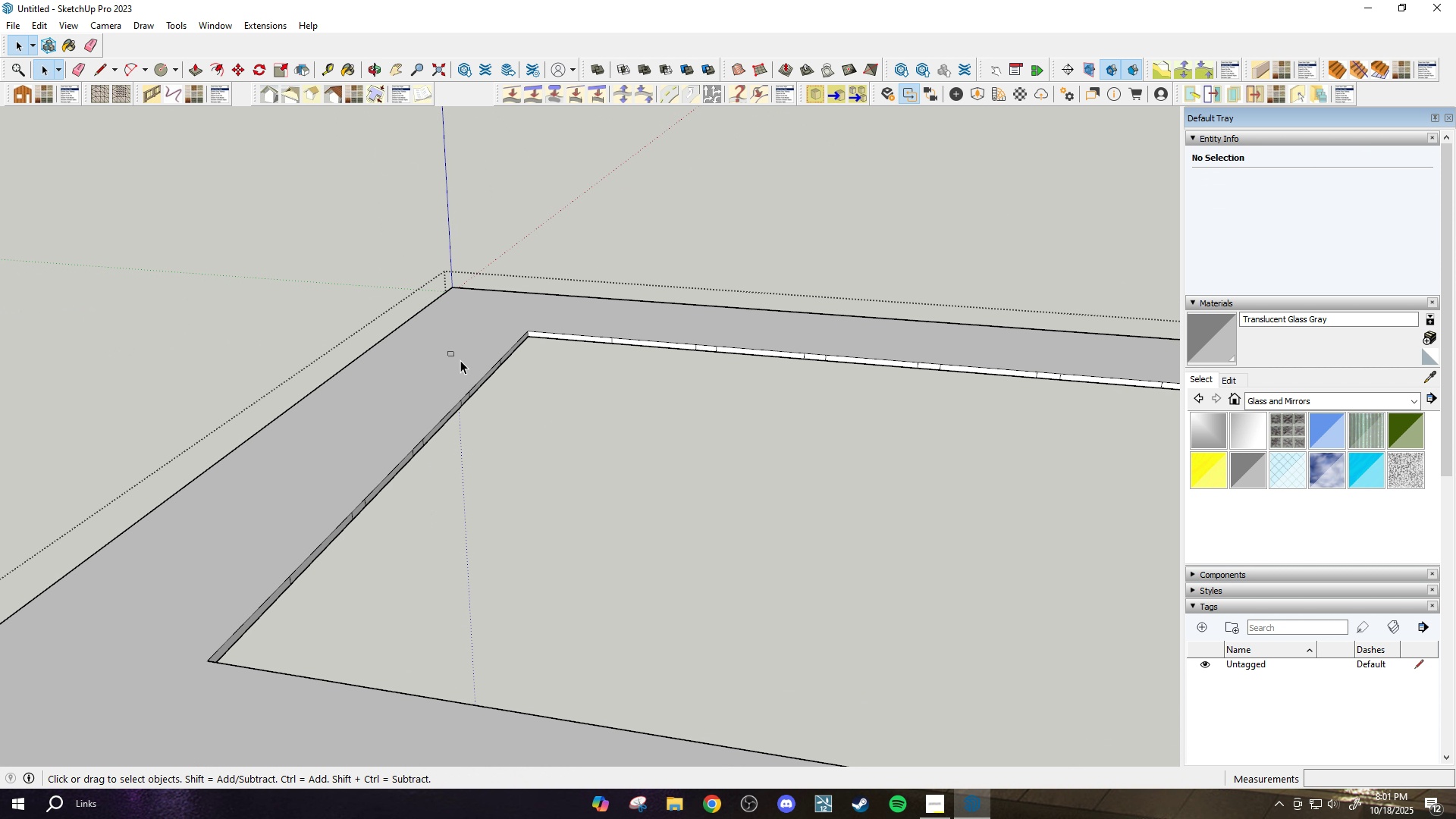 
left_click_drag(start_coordinate=[448, 351], to_coordinate=[527, 437])
 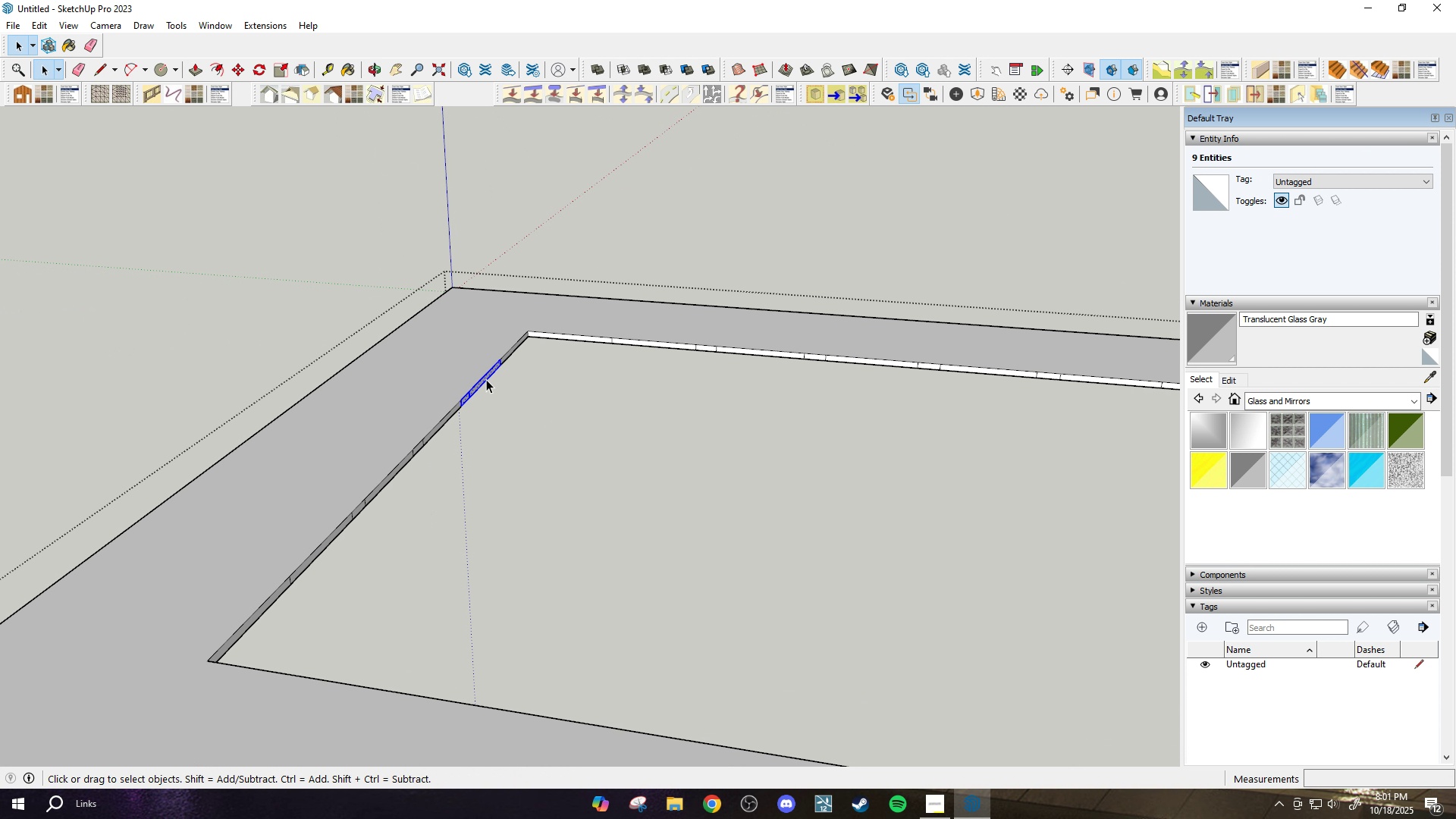 
scroll: coordinate [513, 344], scroll_direction: up, amount: 12.0
 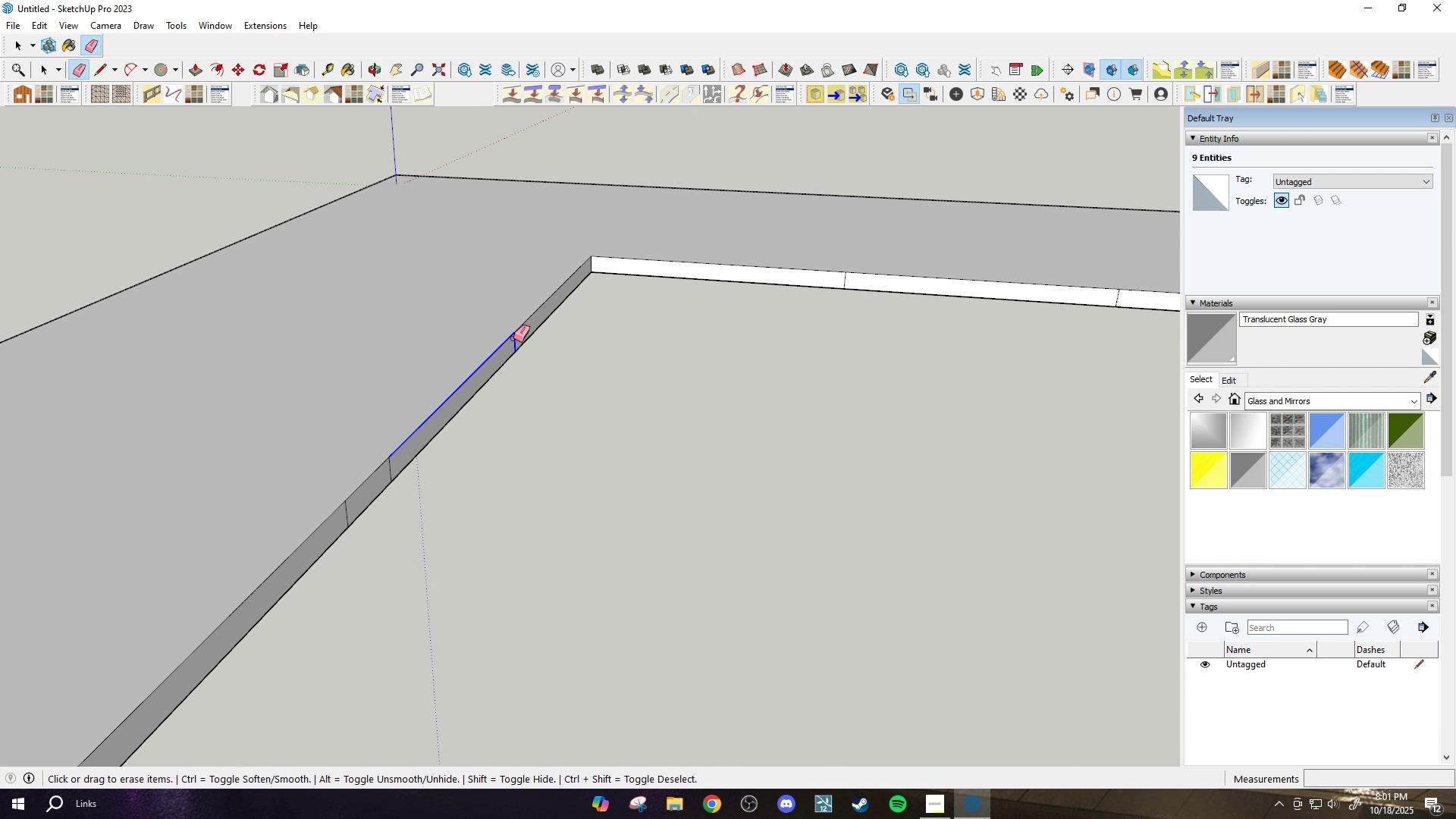 
key(E)
 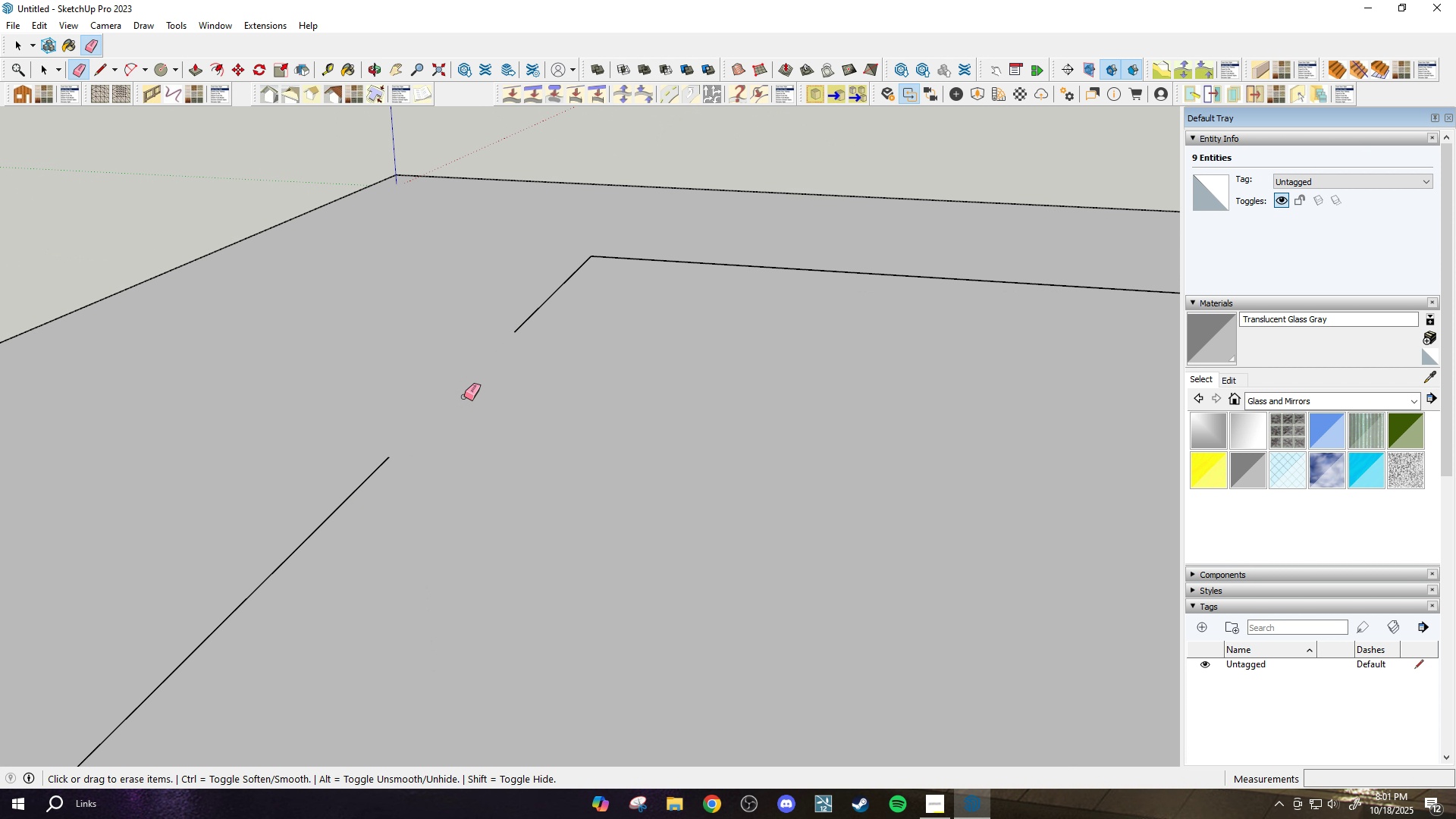 
key(Control+ControlLeft)
 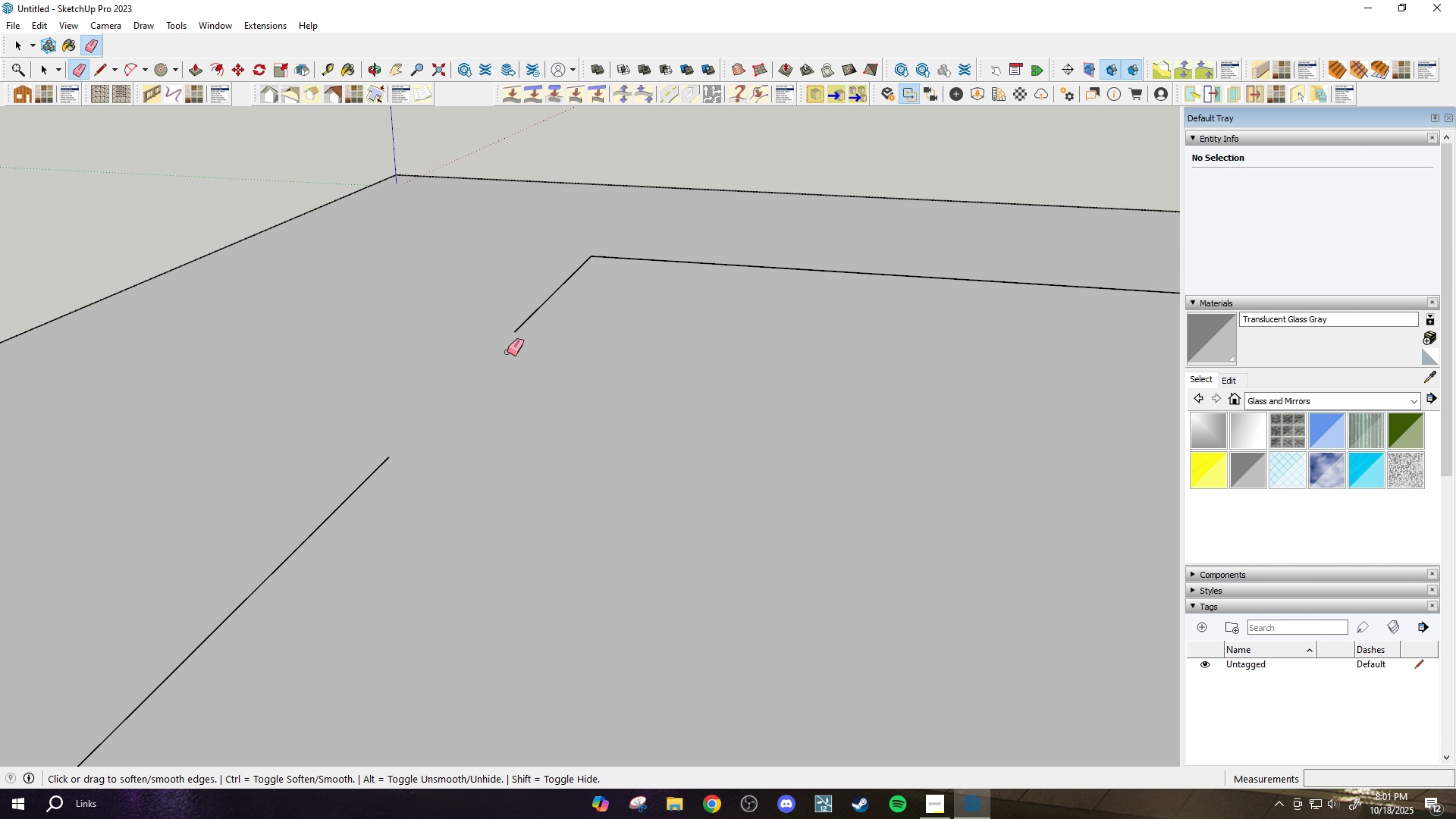 
key(Control+Z)
 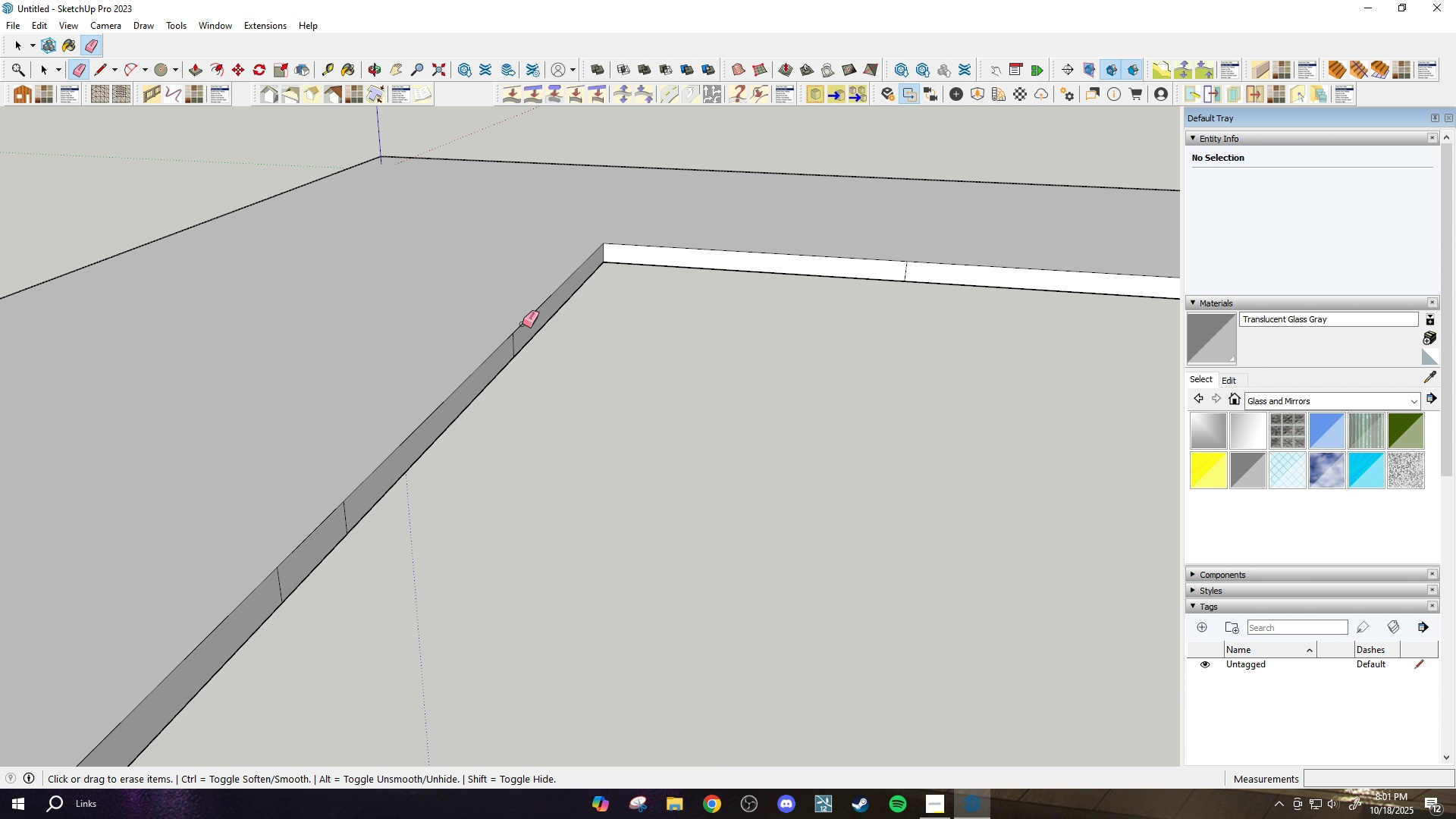 
scroll: coordinate [519, 337], scroll_direction: up, amount: 6.0
 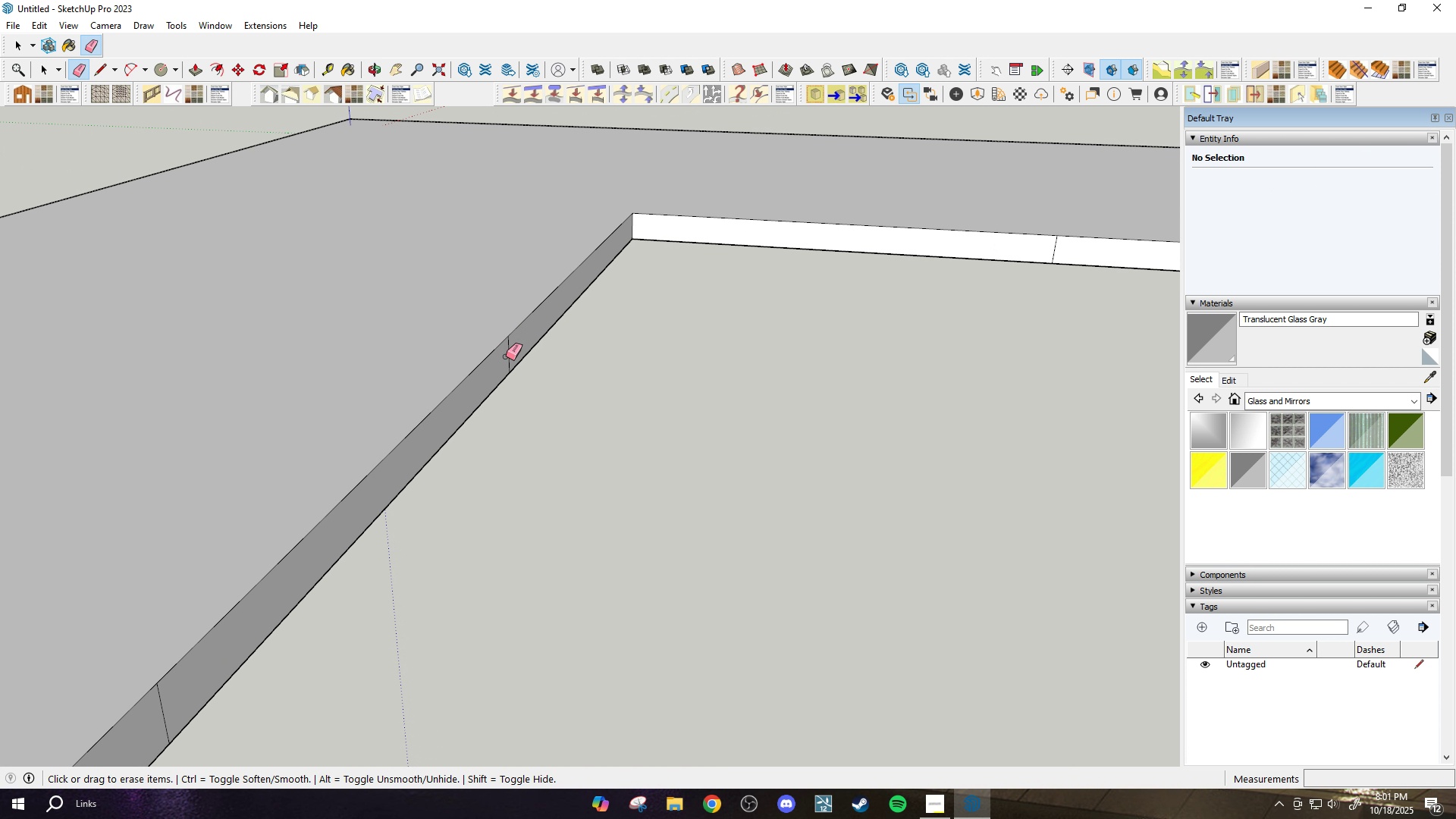 
left_click_drag(start_coordinate=[513, 346], to_coordinate=[500, 369])
 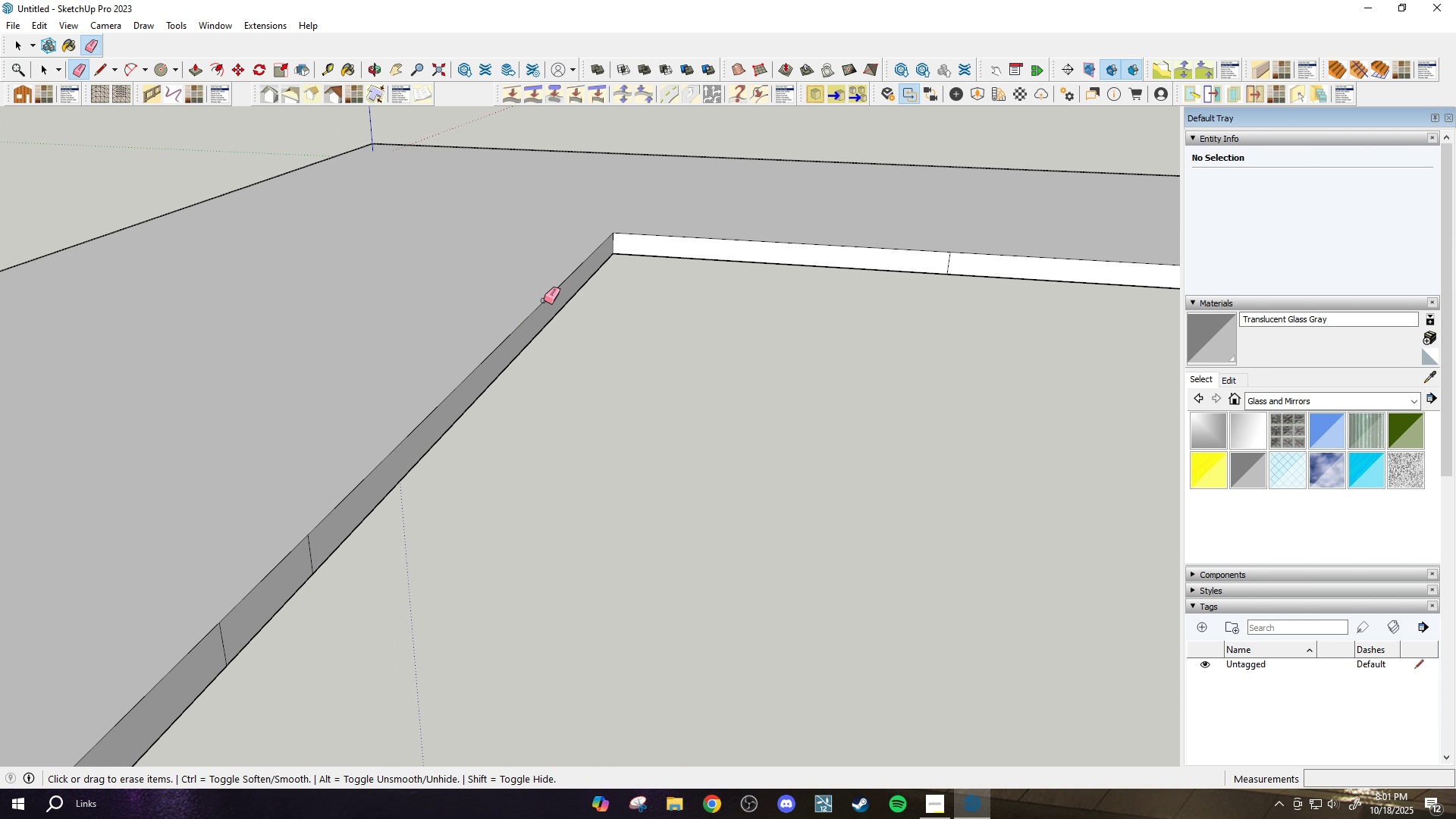 
scroll: coordinate [362, 491], scroll_direction: down, amount: 5.0
 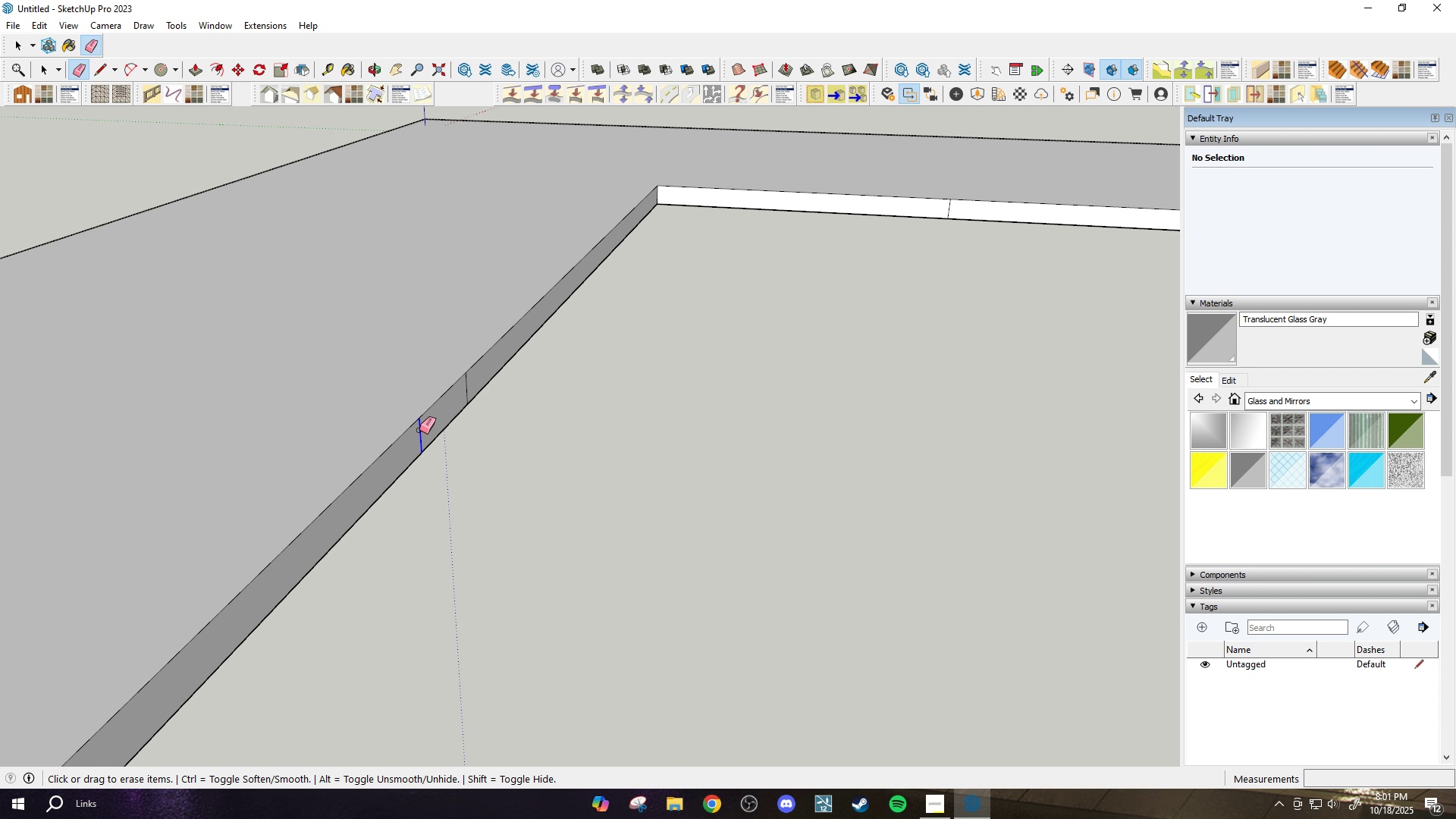 
left_click([419, 430])
 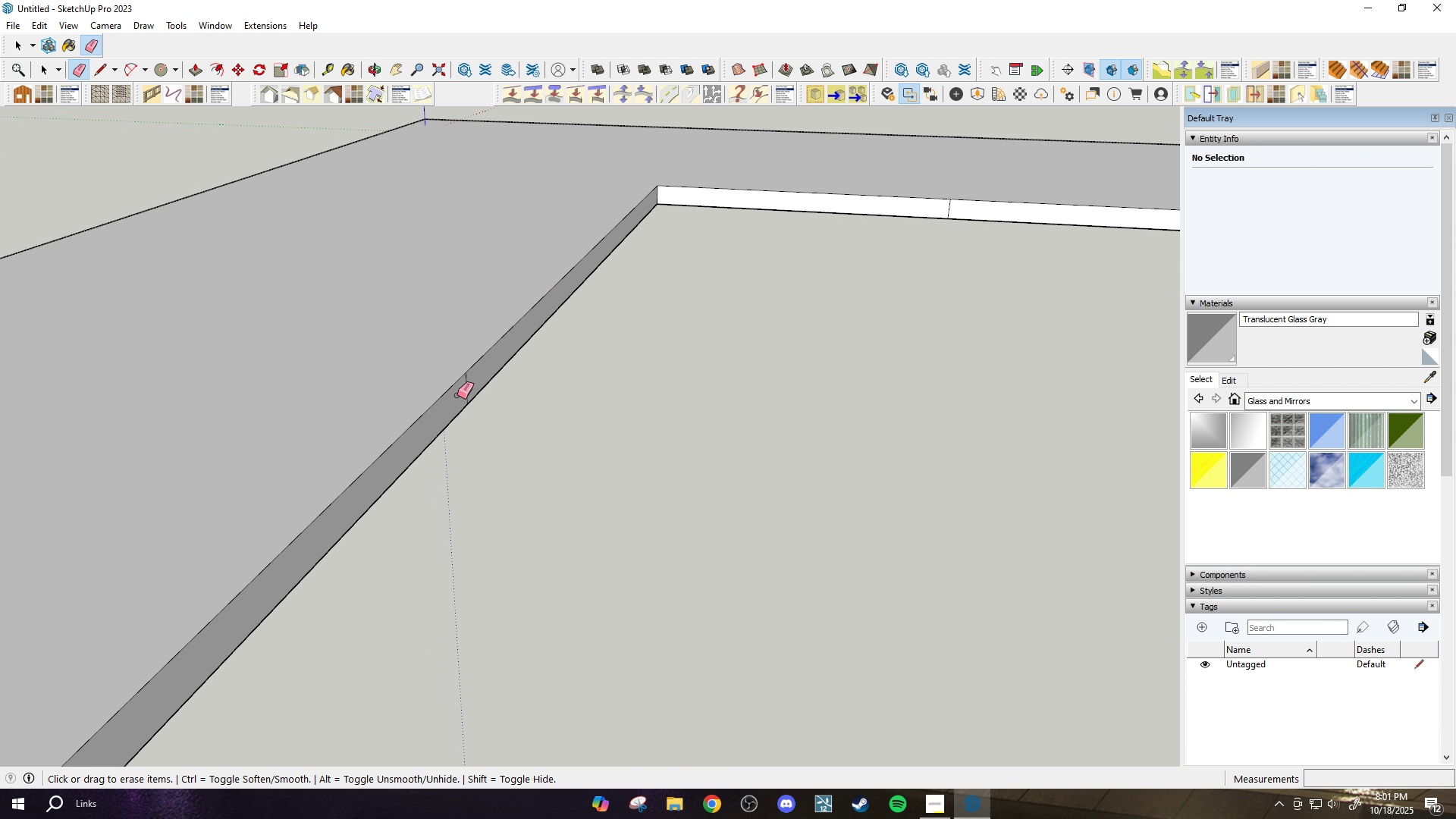 
left_click_drag(start_coordinate=[456, 396], to_coordinate=[477, 381])
 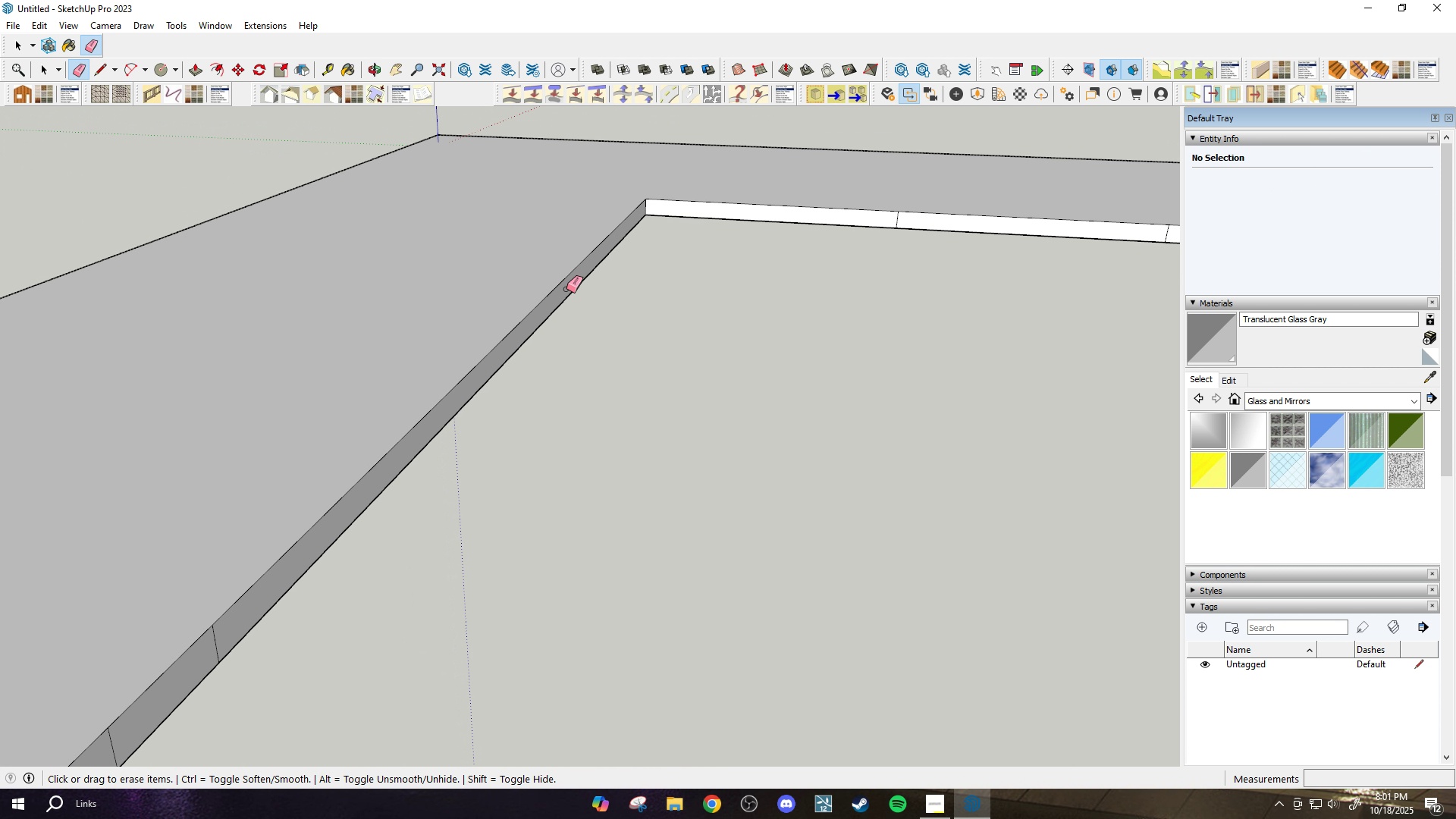 
scroll: coordinate [475, 402], scroll_direction: down, amount: 3.0
 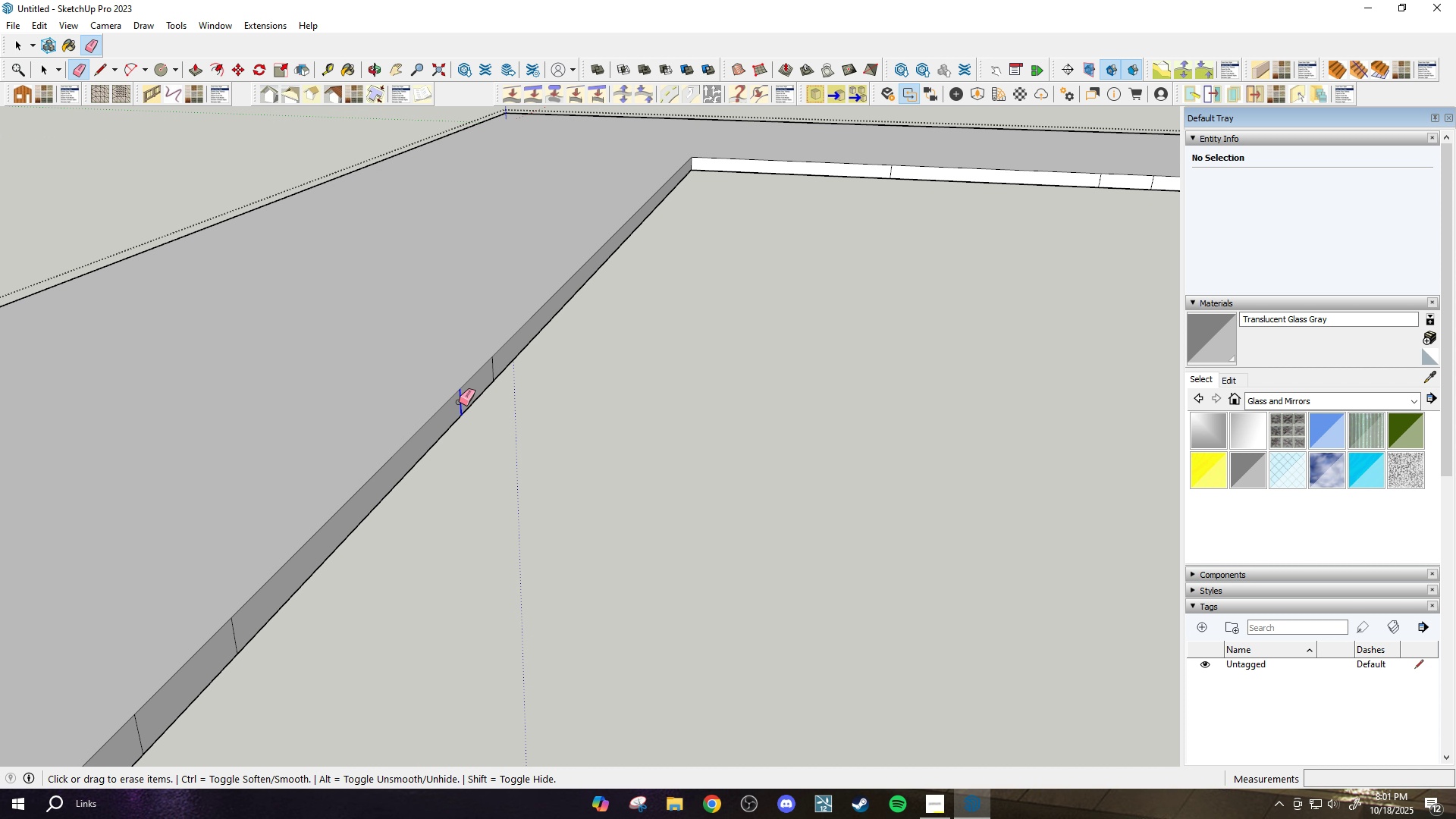 
left_click([459, 402])
 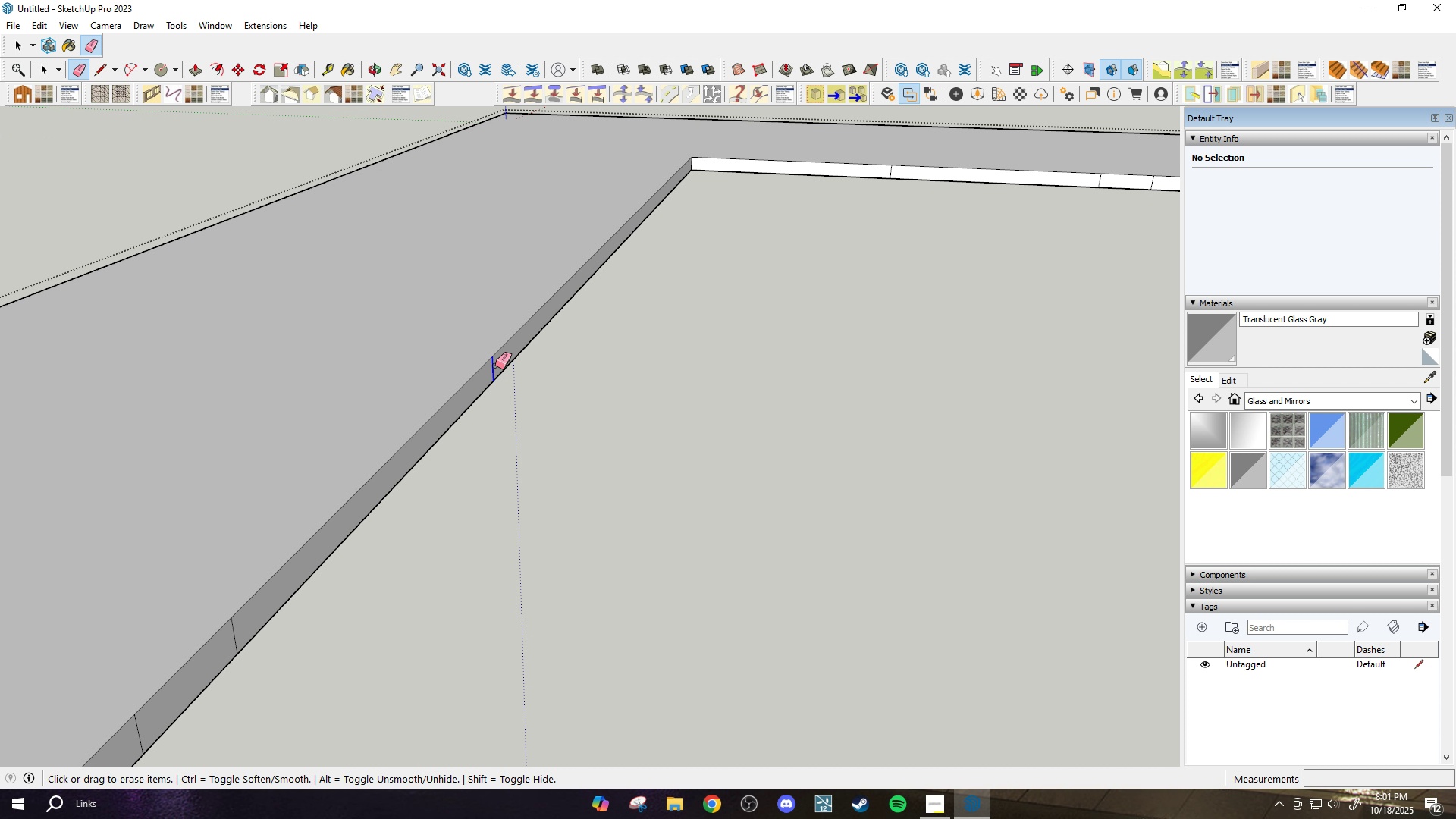 
left_click_drag(start_coordinate=[494, 367], to_coordinate=[497, 363])
 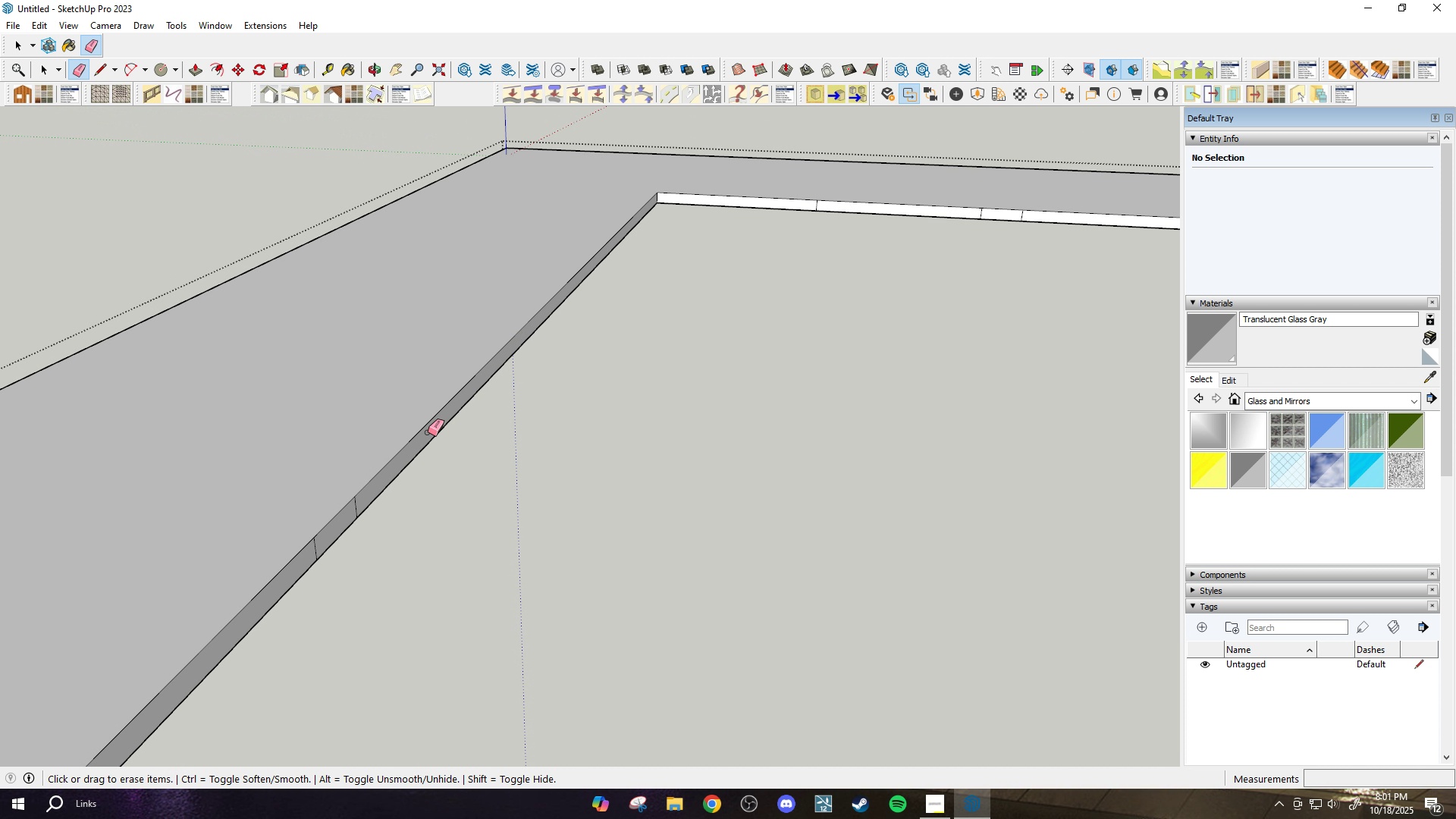 
scroll: coordinate [366, 501], scroll_direction: none, amount: 0.0
 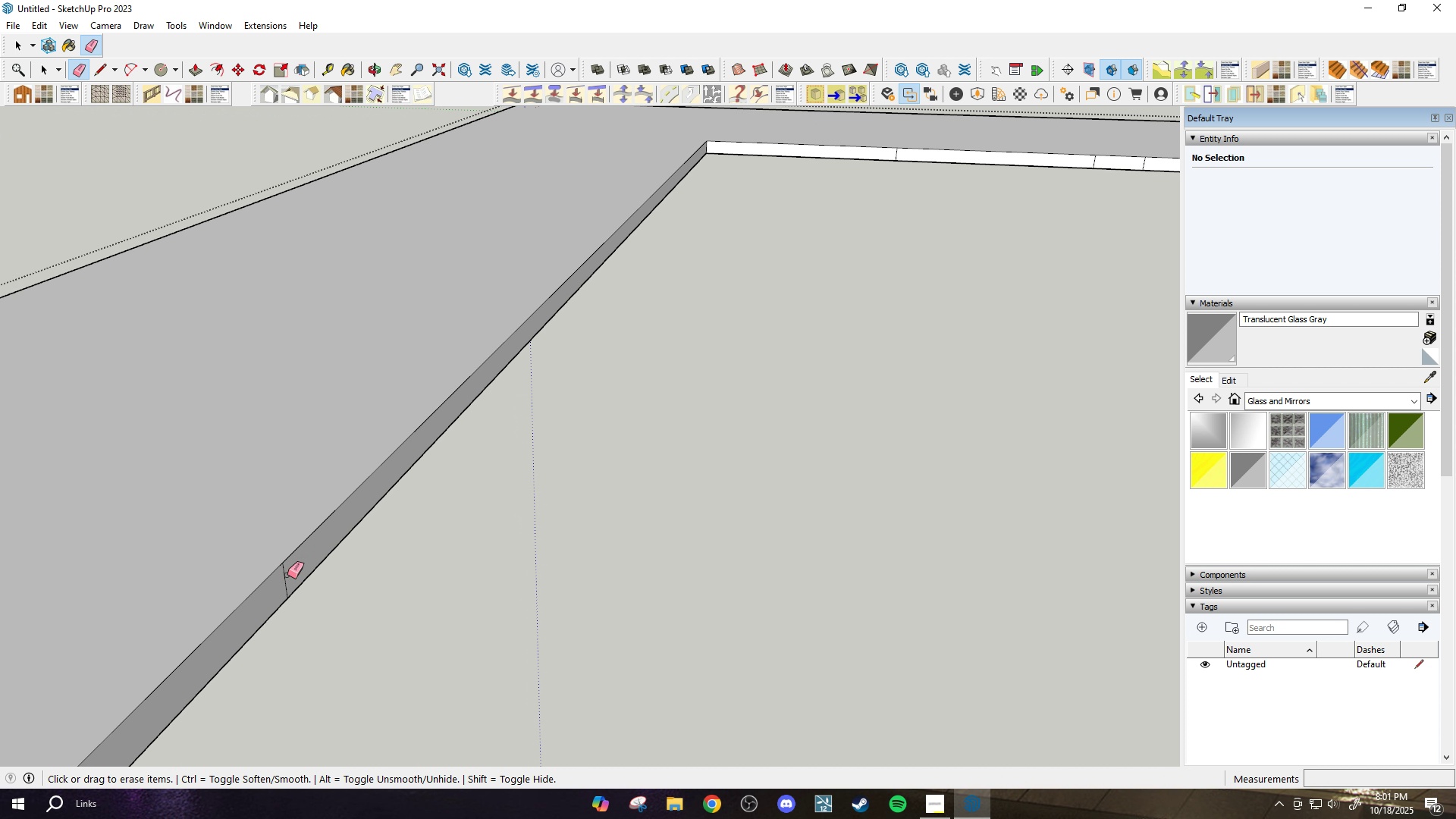 
left_click_drag(start_coordinate=[277, 588], to_coordinate=[286, 576])
 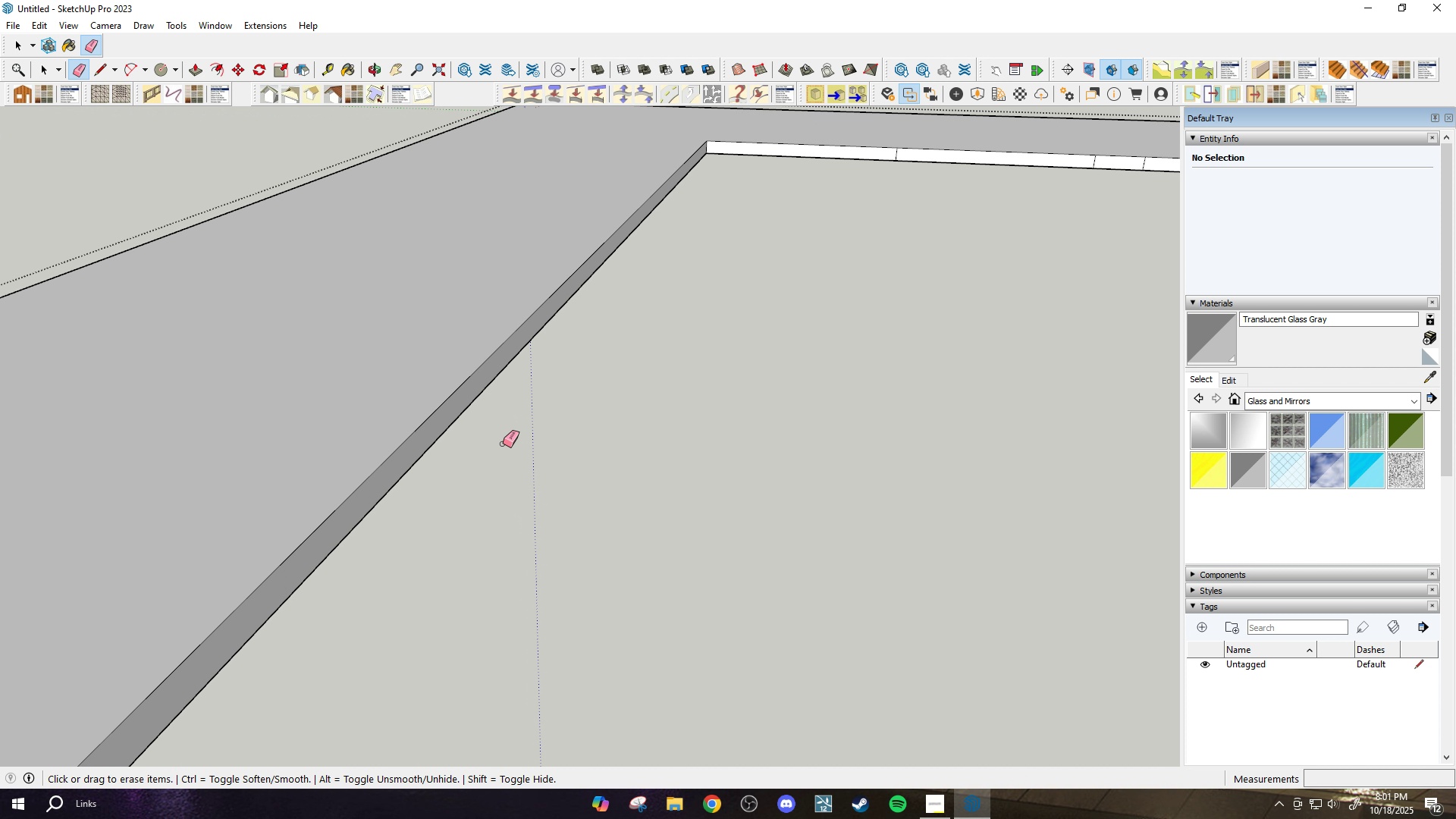 
scroll: coordinate [613, 405], scroll_direction: down, amount: 16.0
 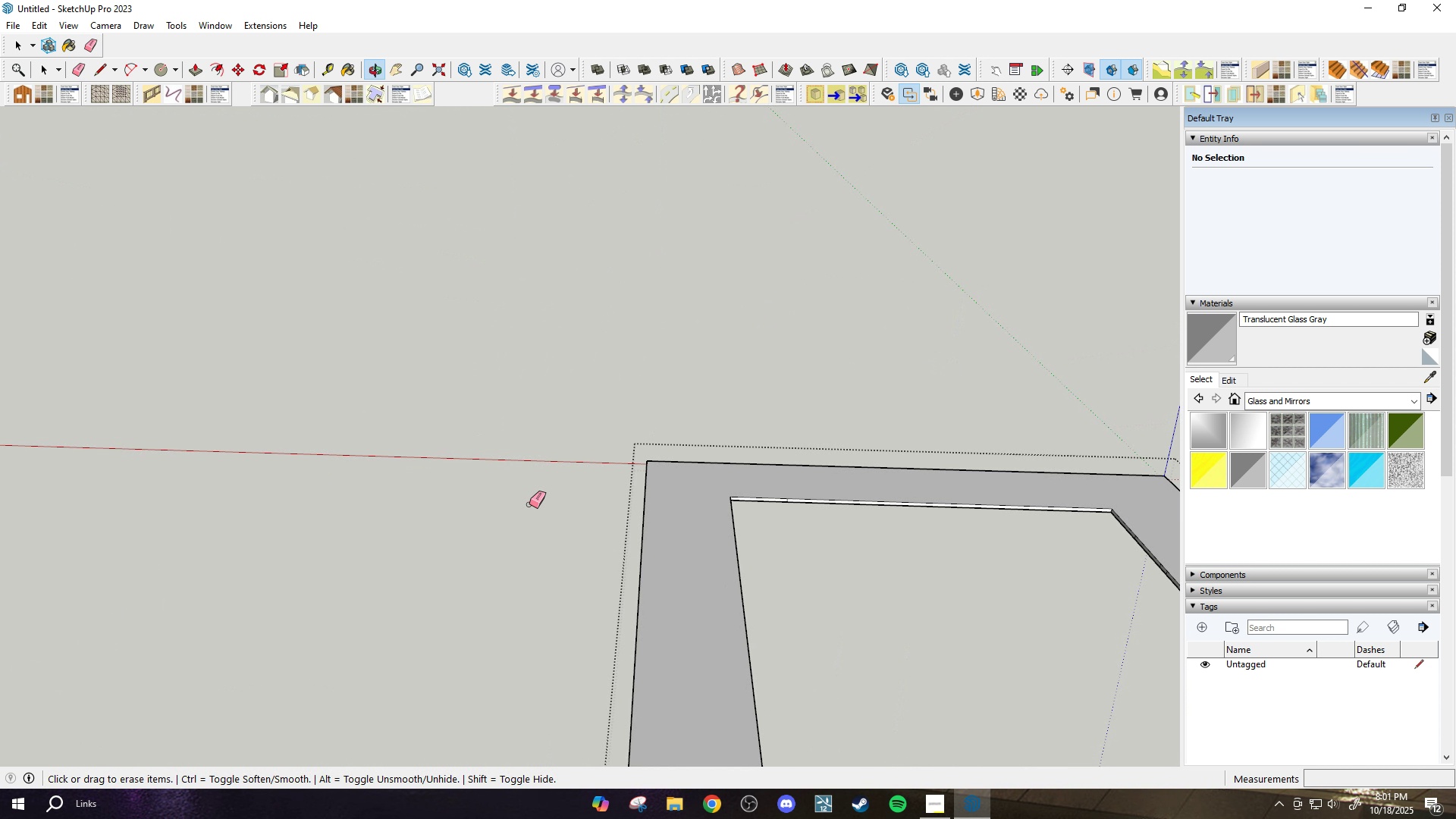 
scroll: coordinate [701, 513], scroll_direction: up, amount: 20.0
 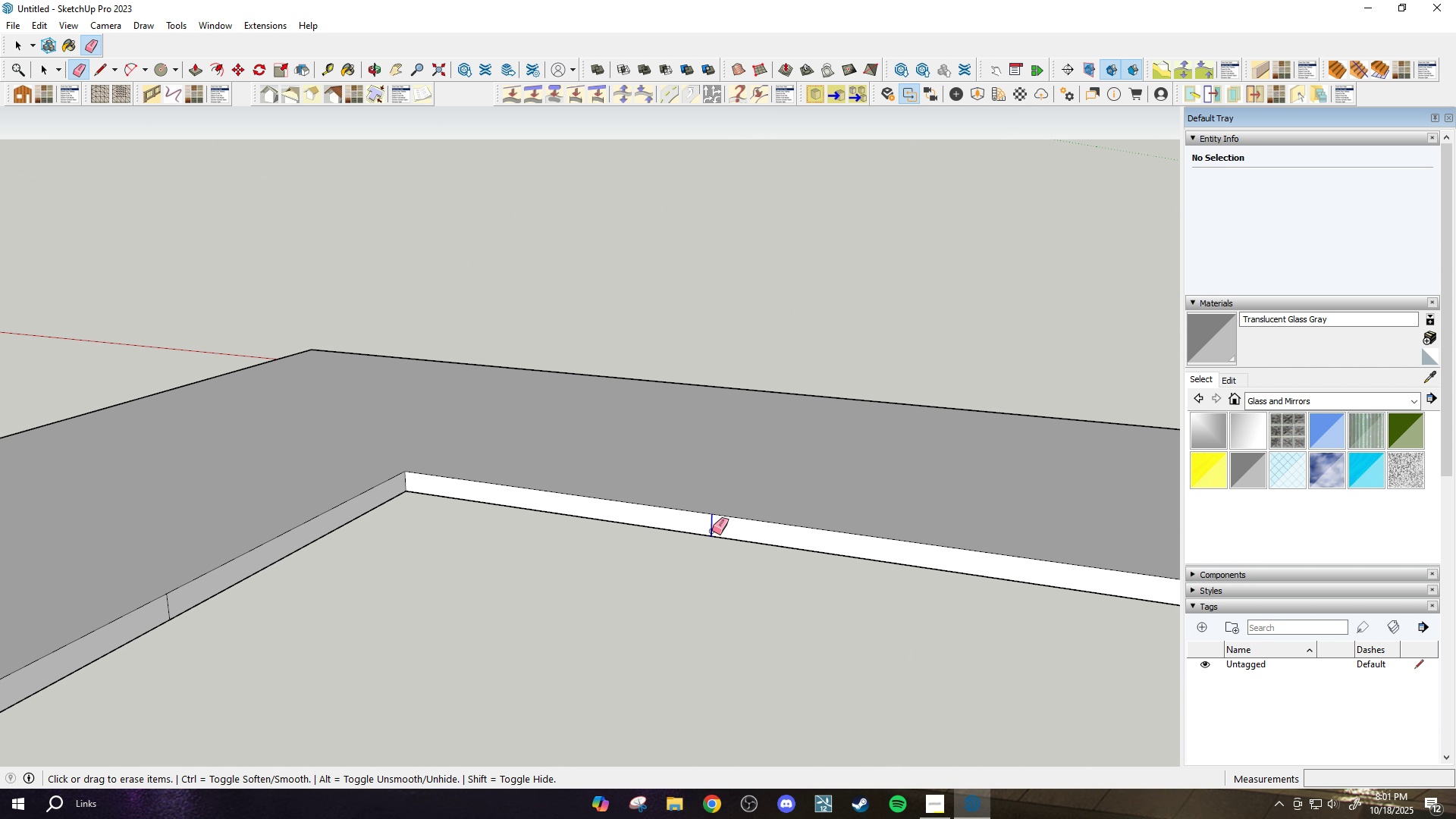 
left_click_drag(start_coordinate=[713, 531], to_coordinate=[704, 529])
 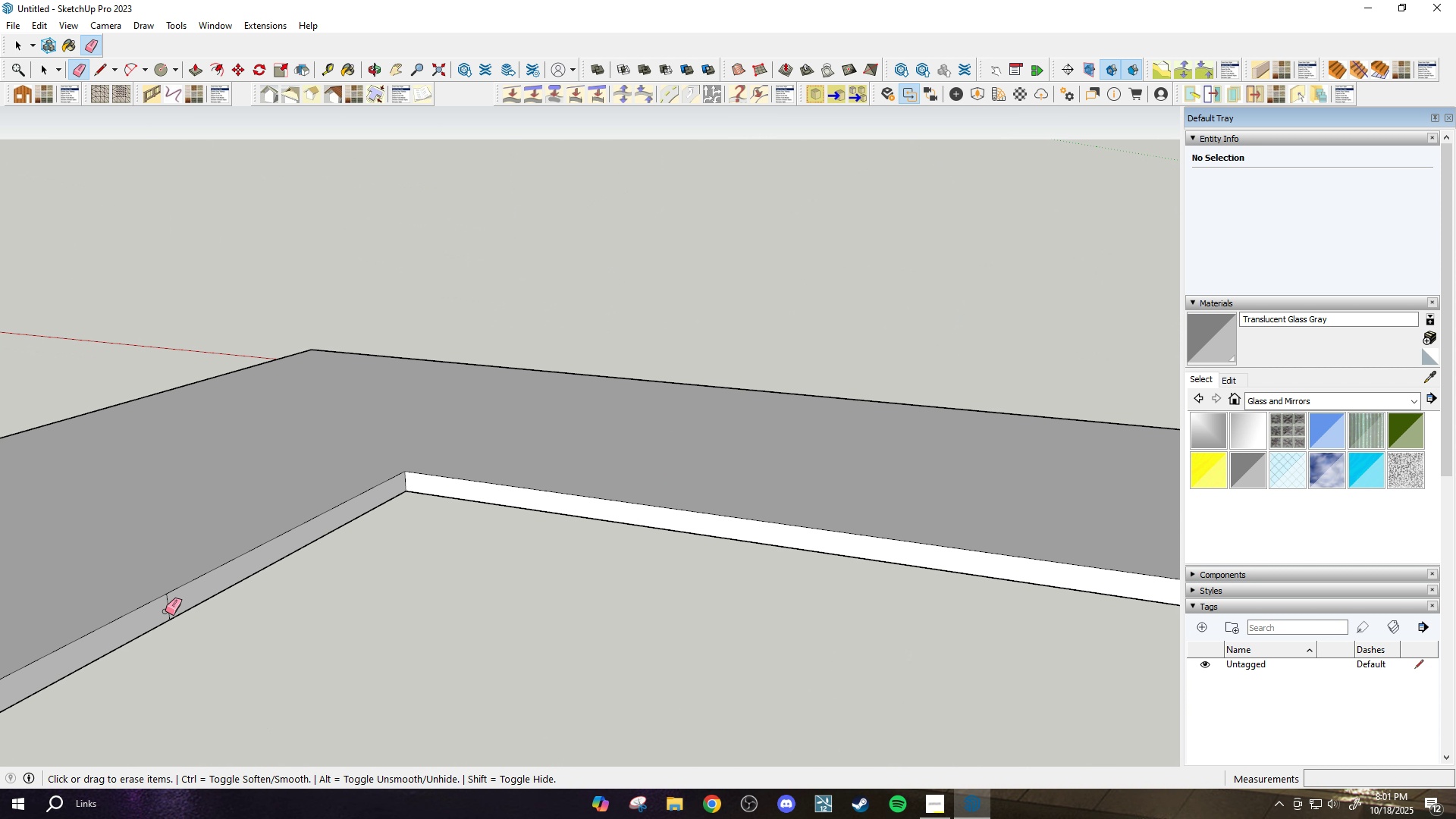 
left_click_drag(start_coordinate=[162, 610], to_coordinate=[167, 607])
 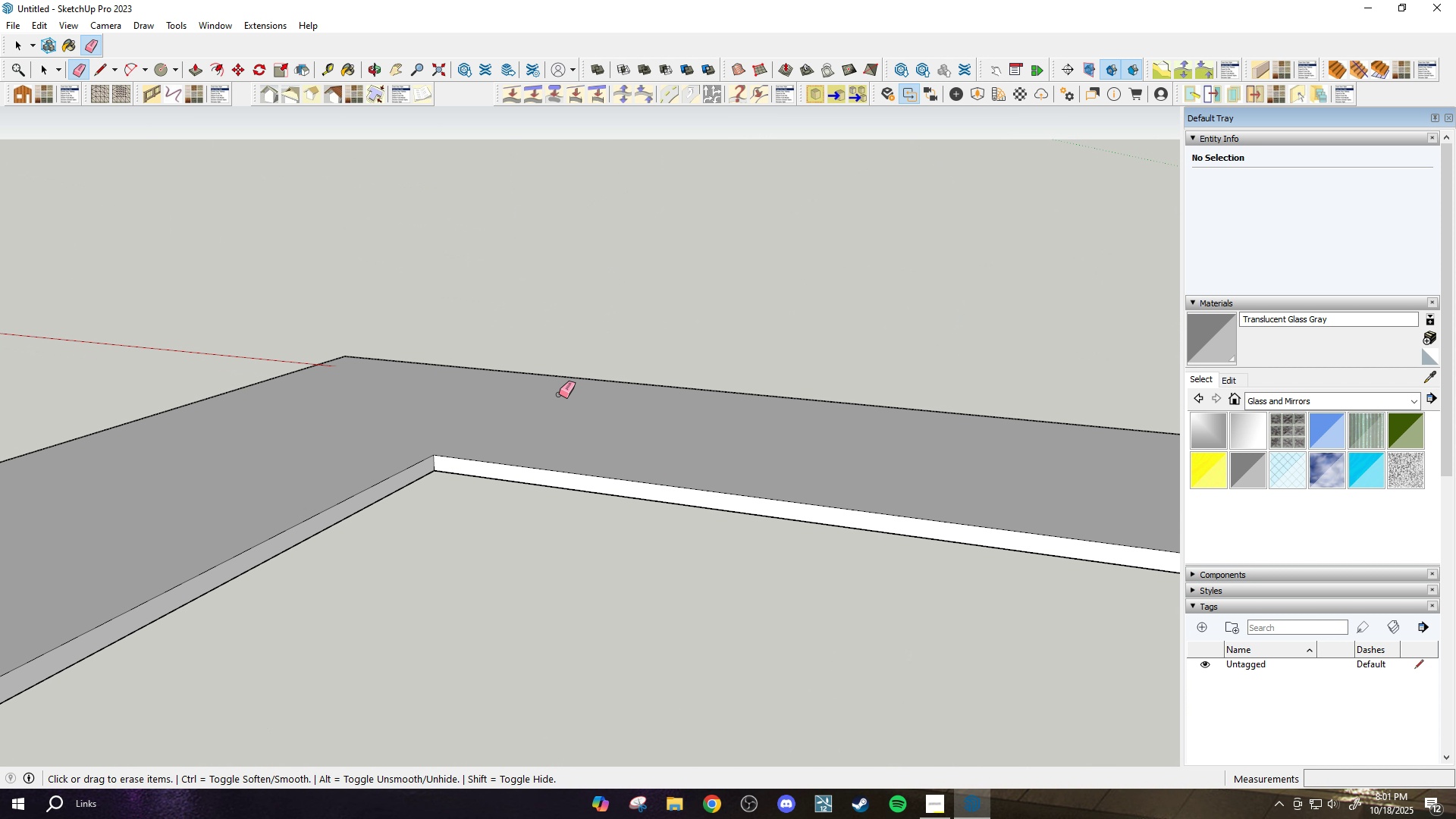 
scroll: coordinate [459, 463], scroll_direction: up, amount: 1.0
 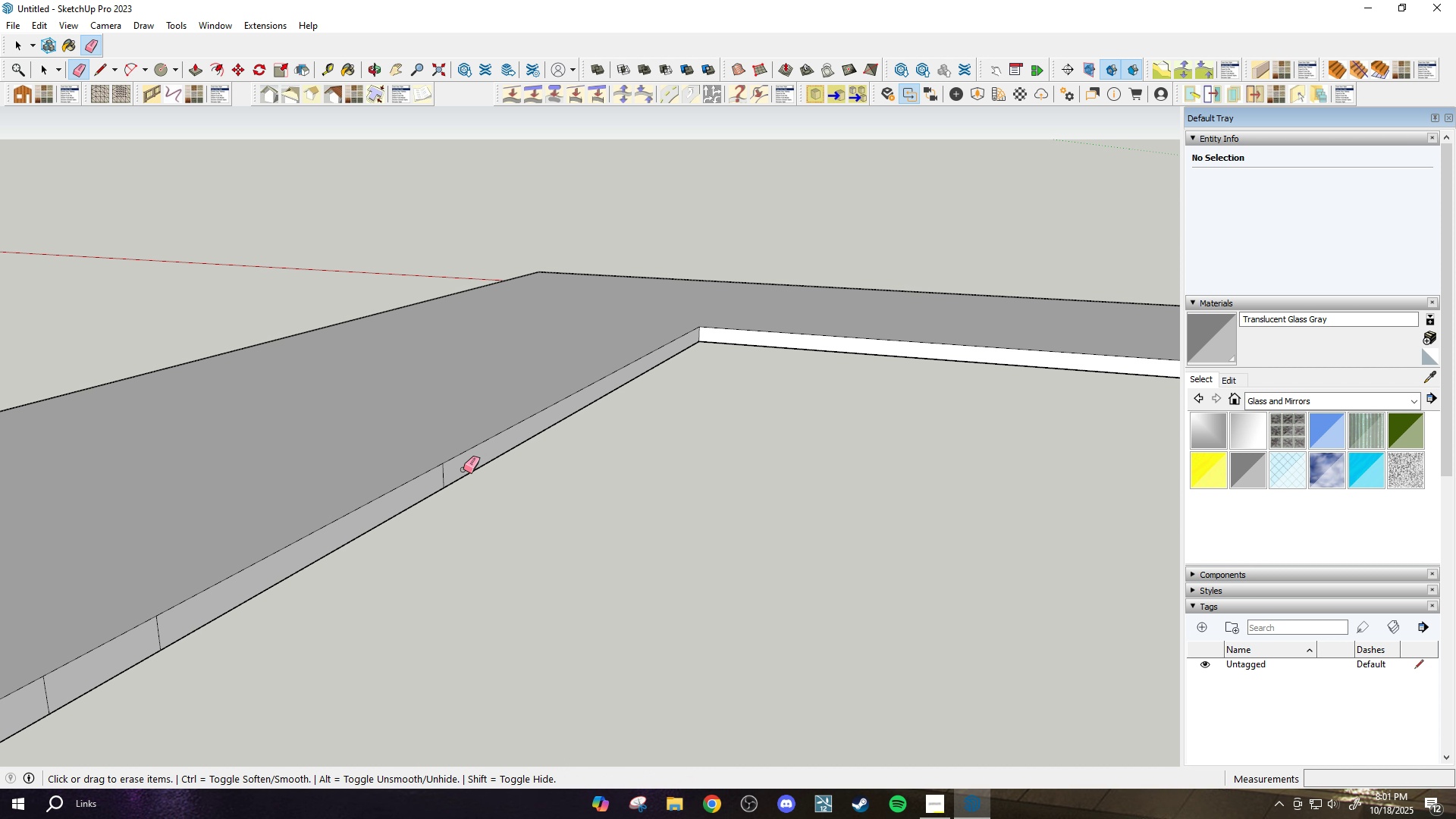 
scroll: coordinate [462, 469], scroll_direction: down, amount: 8.0
 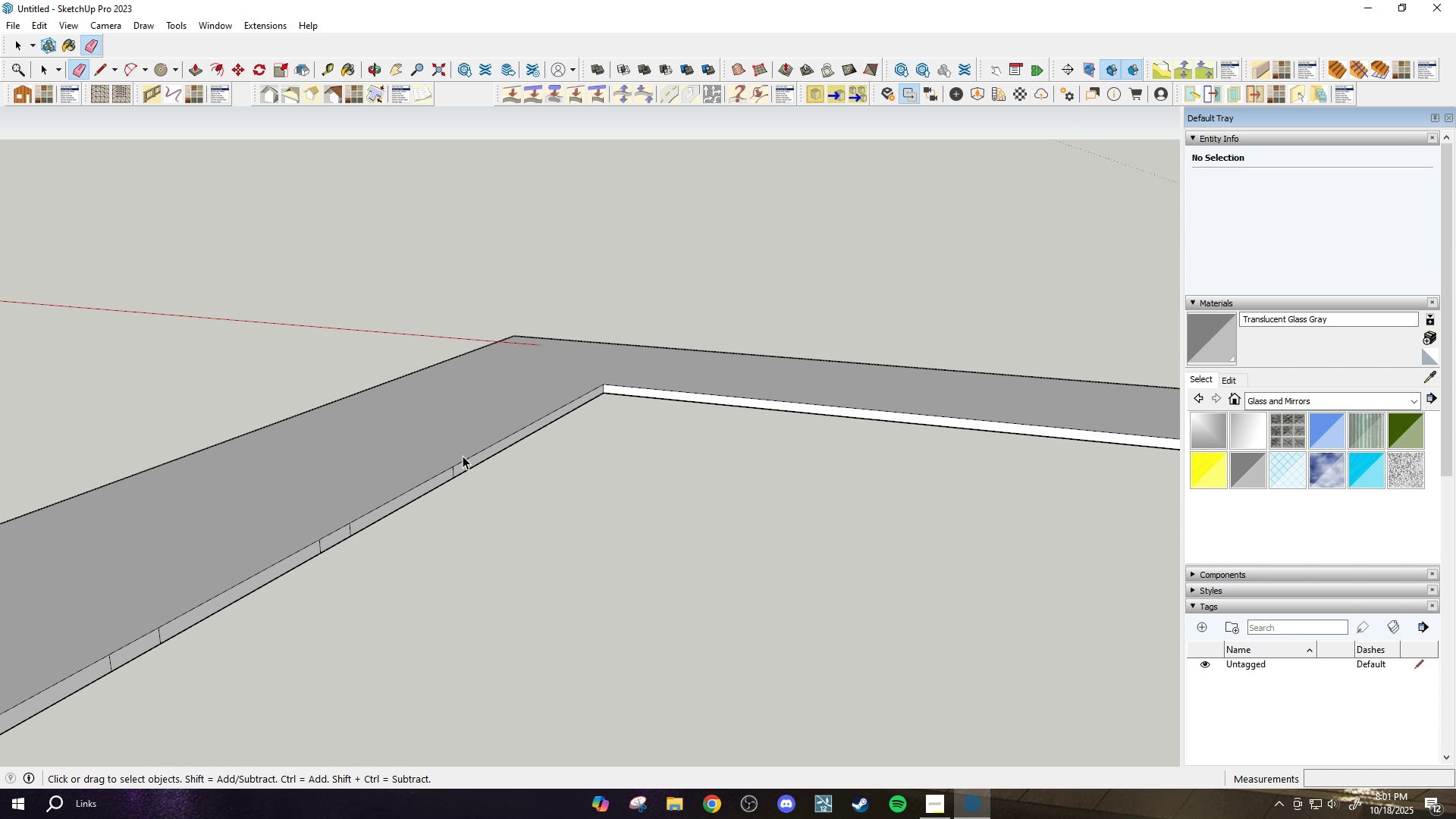 
key(Space)
 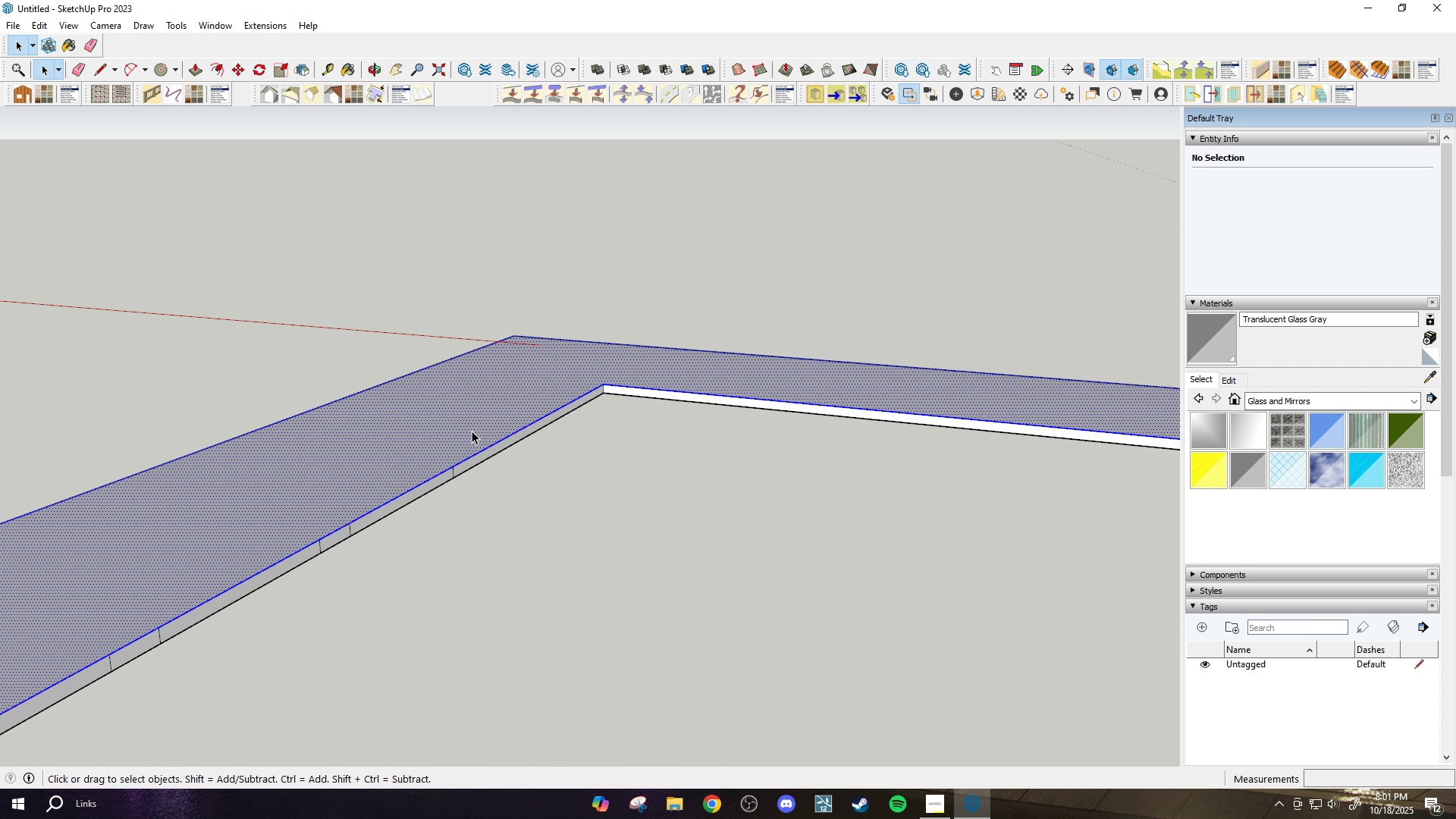 
double_click([472, 431])
 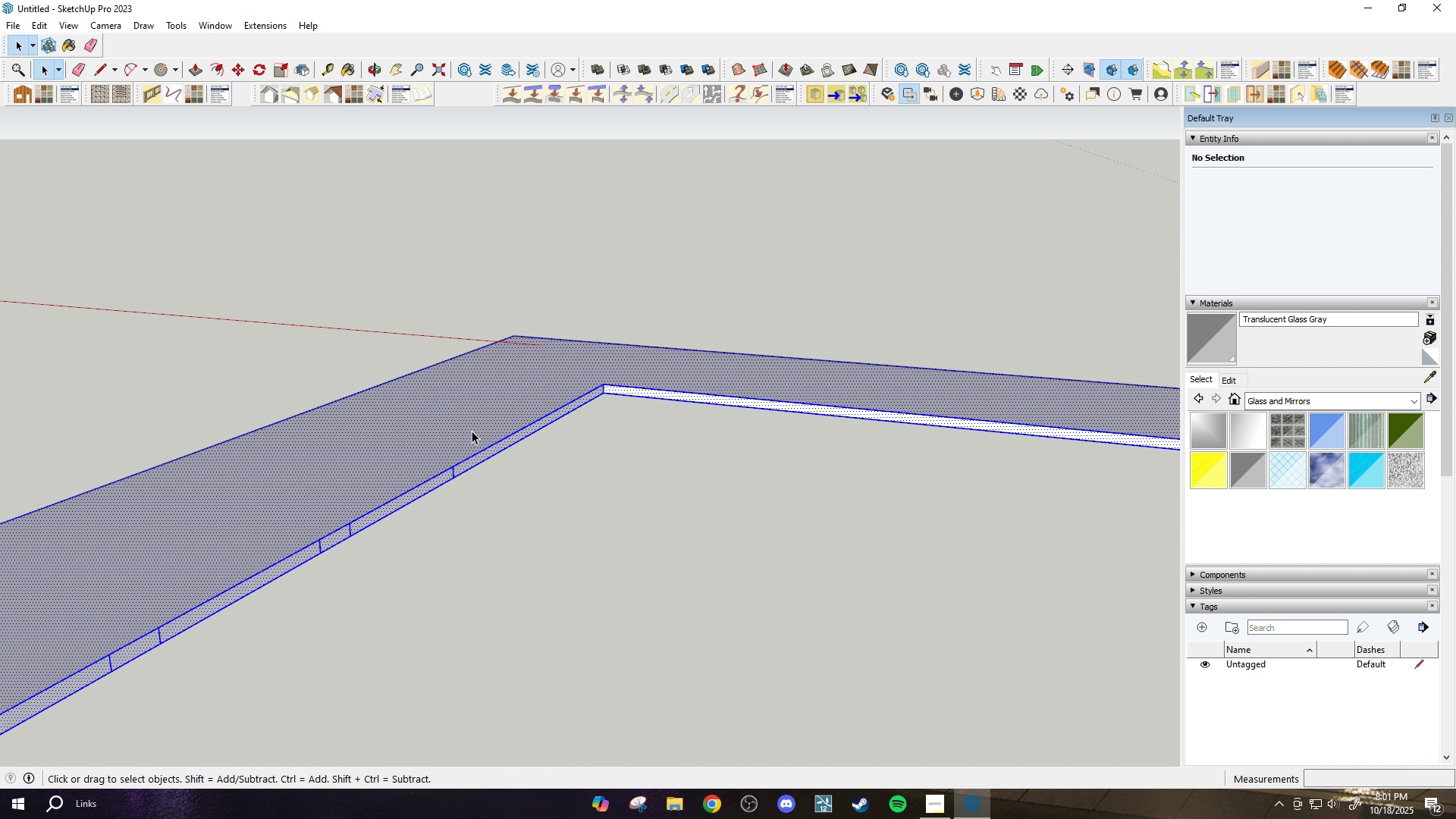 
triple_click([472, 431])
 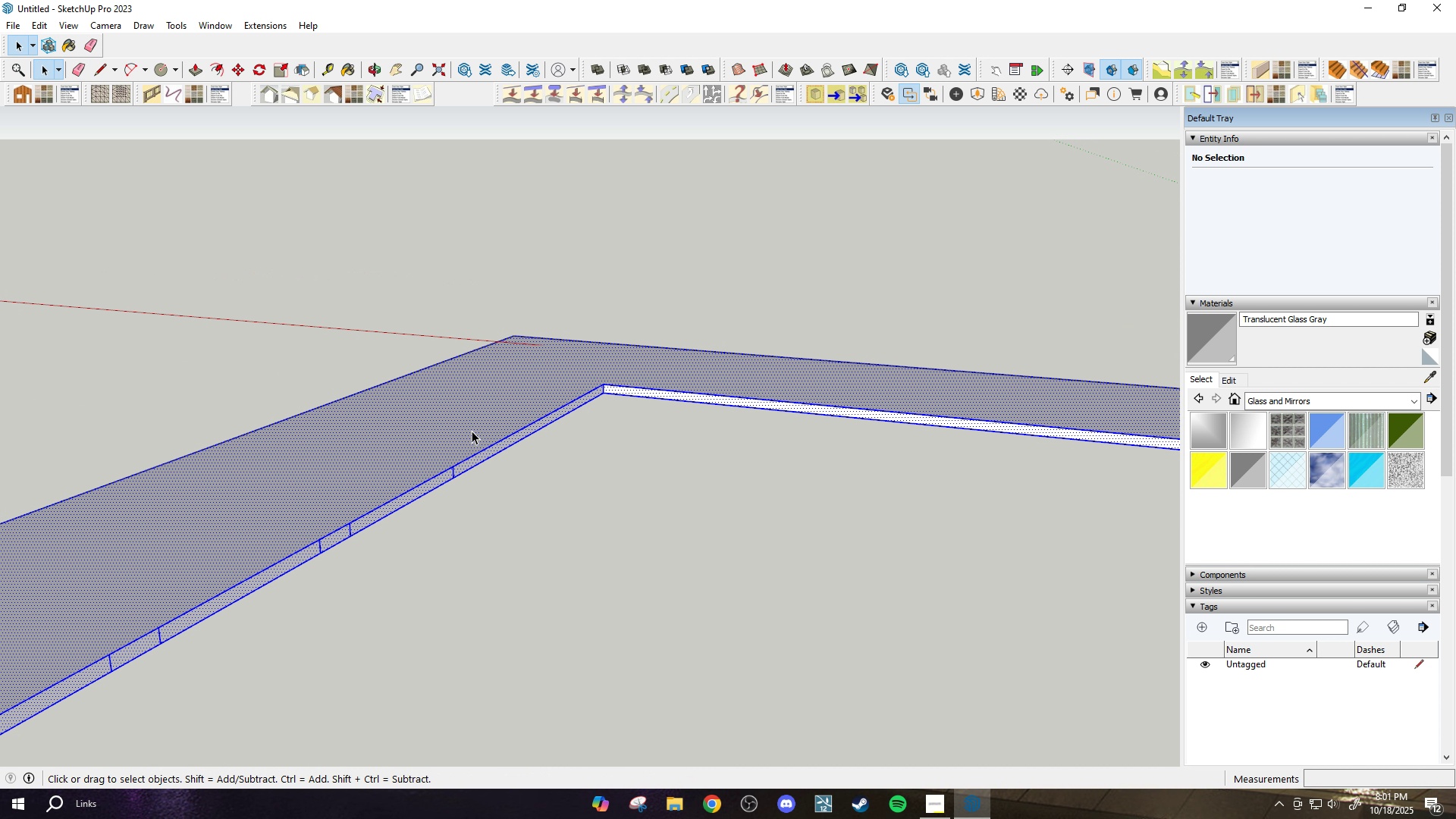 
triple_click([472, 431])
 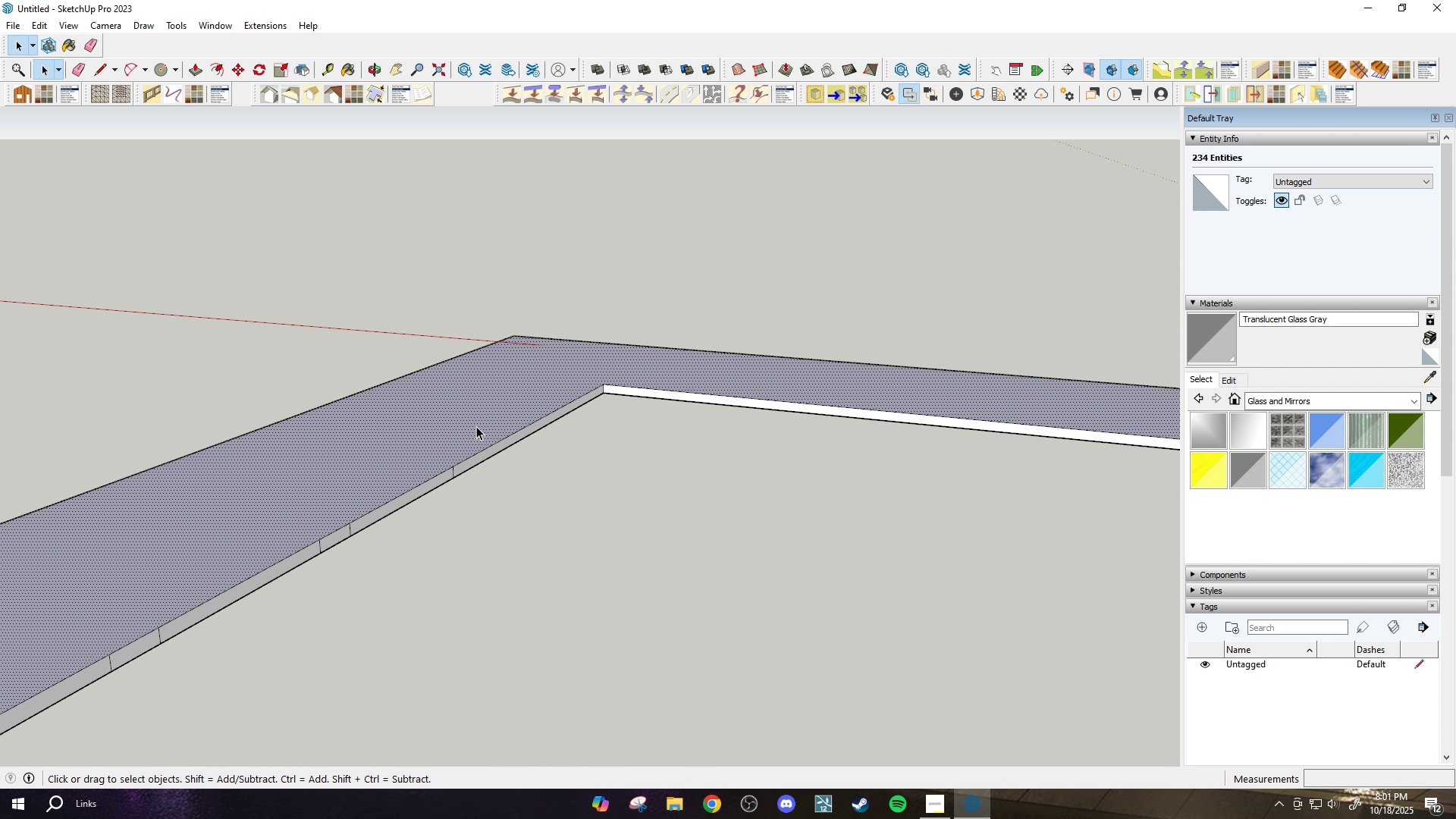 
double_click([476, 426])
 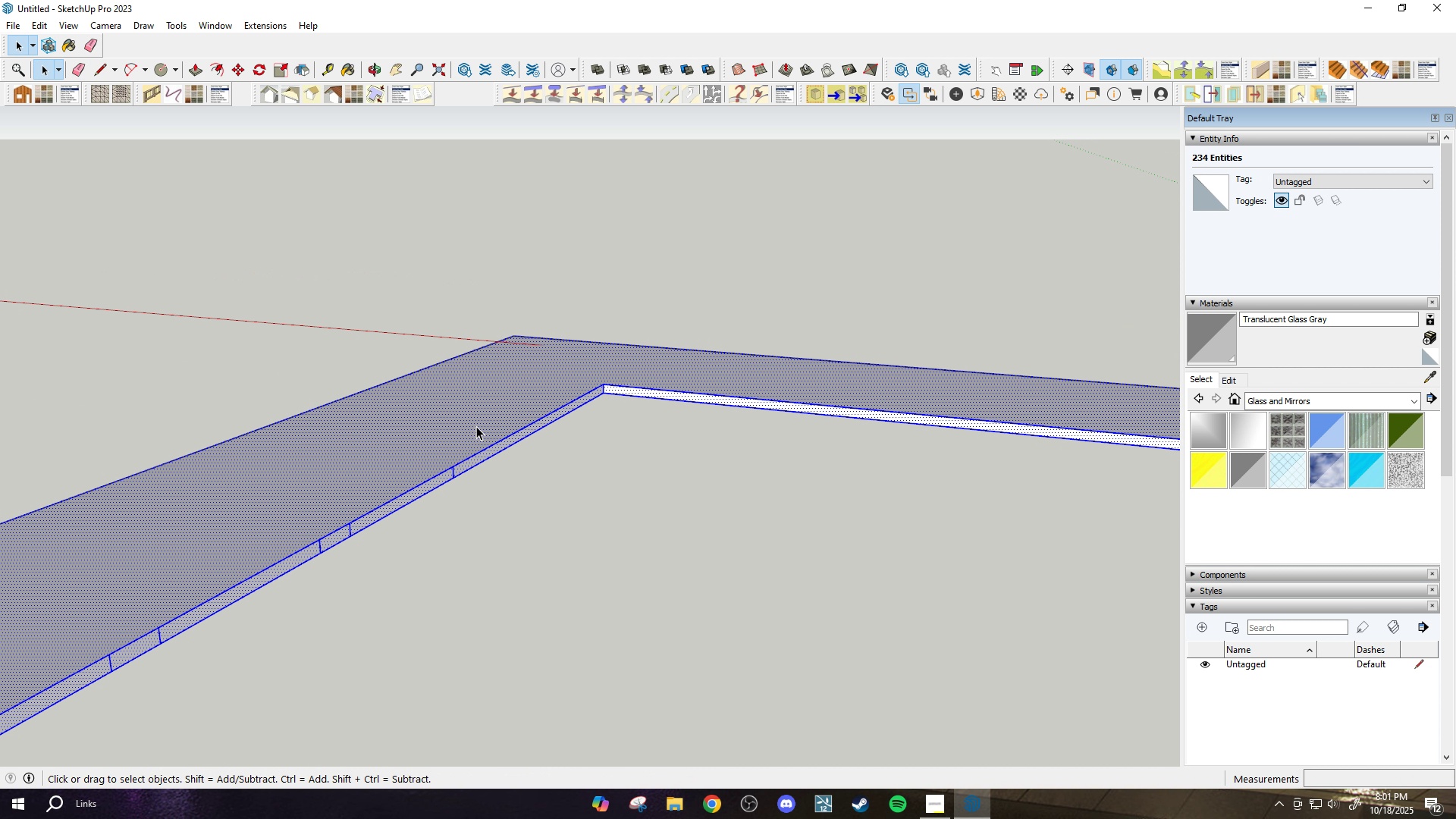 
triple_click([476, 426])
 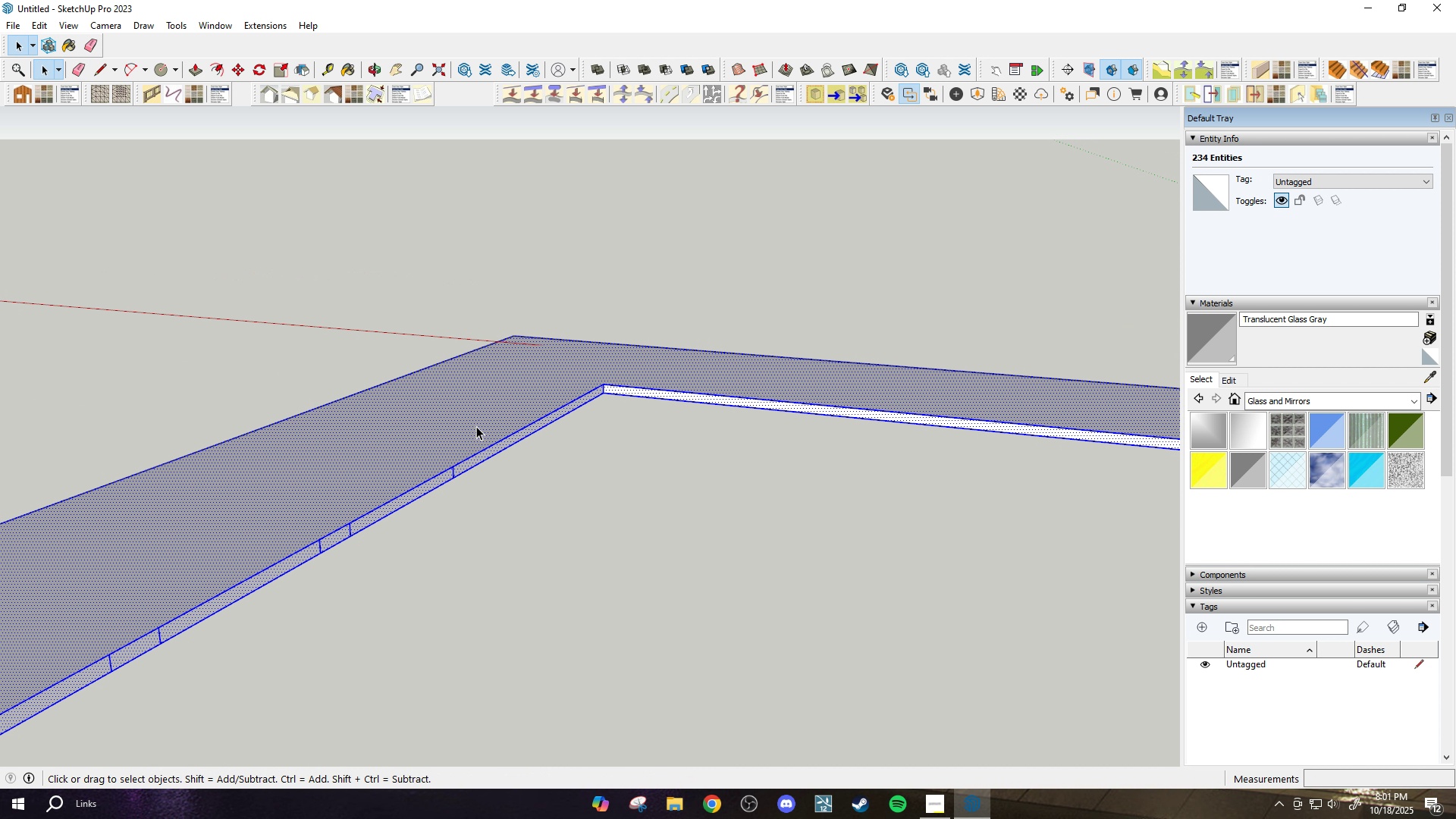 
triple_click([476, 426])
 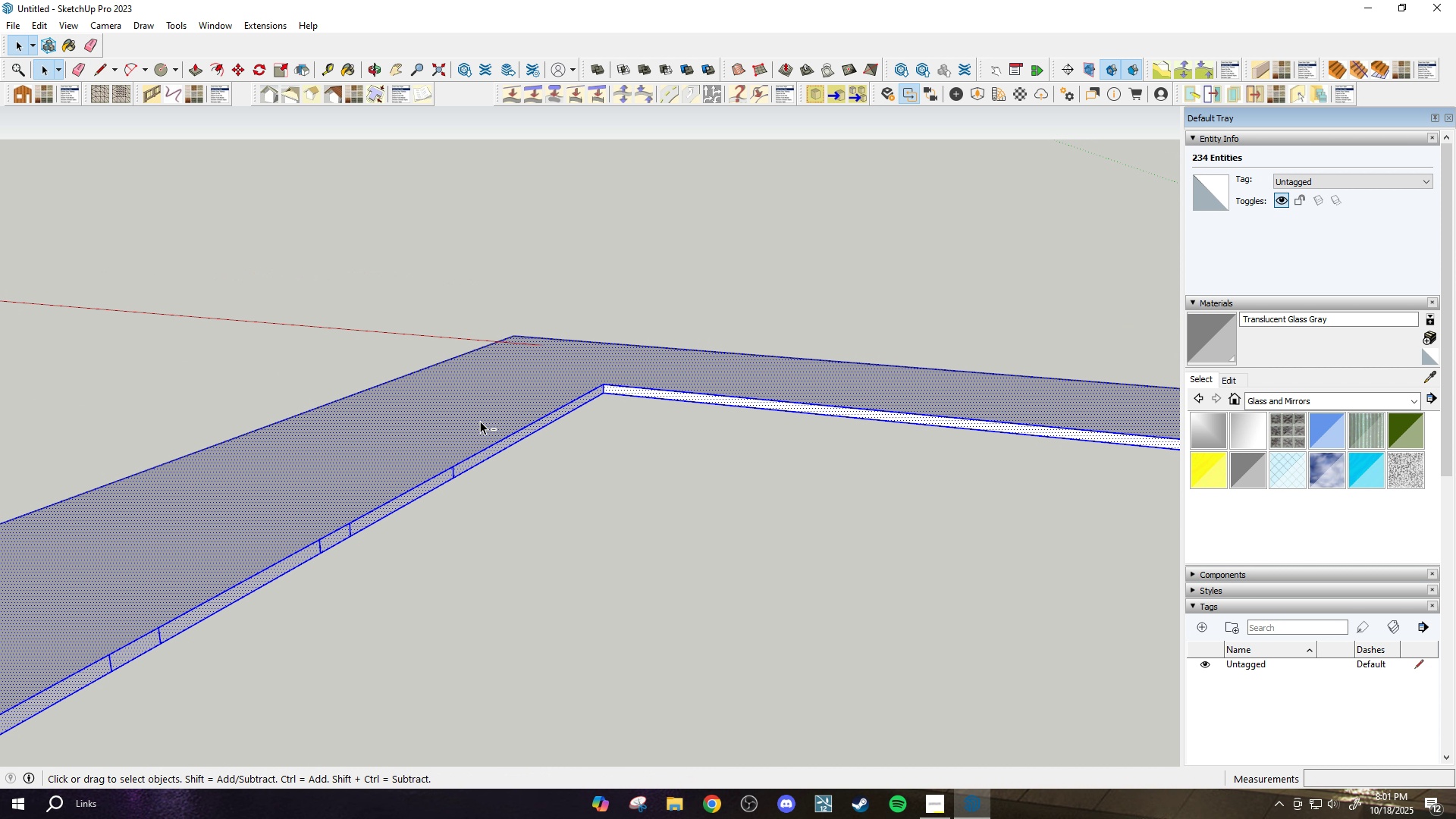 
hold_key(key=ControlLeft, duration=0.63)
 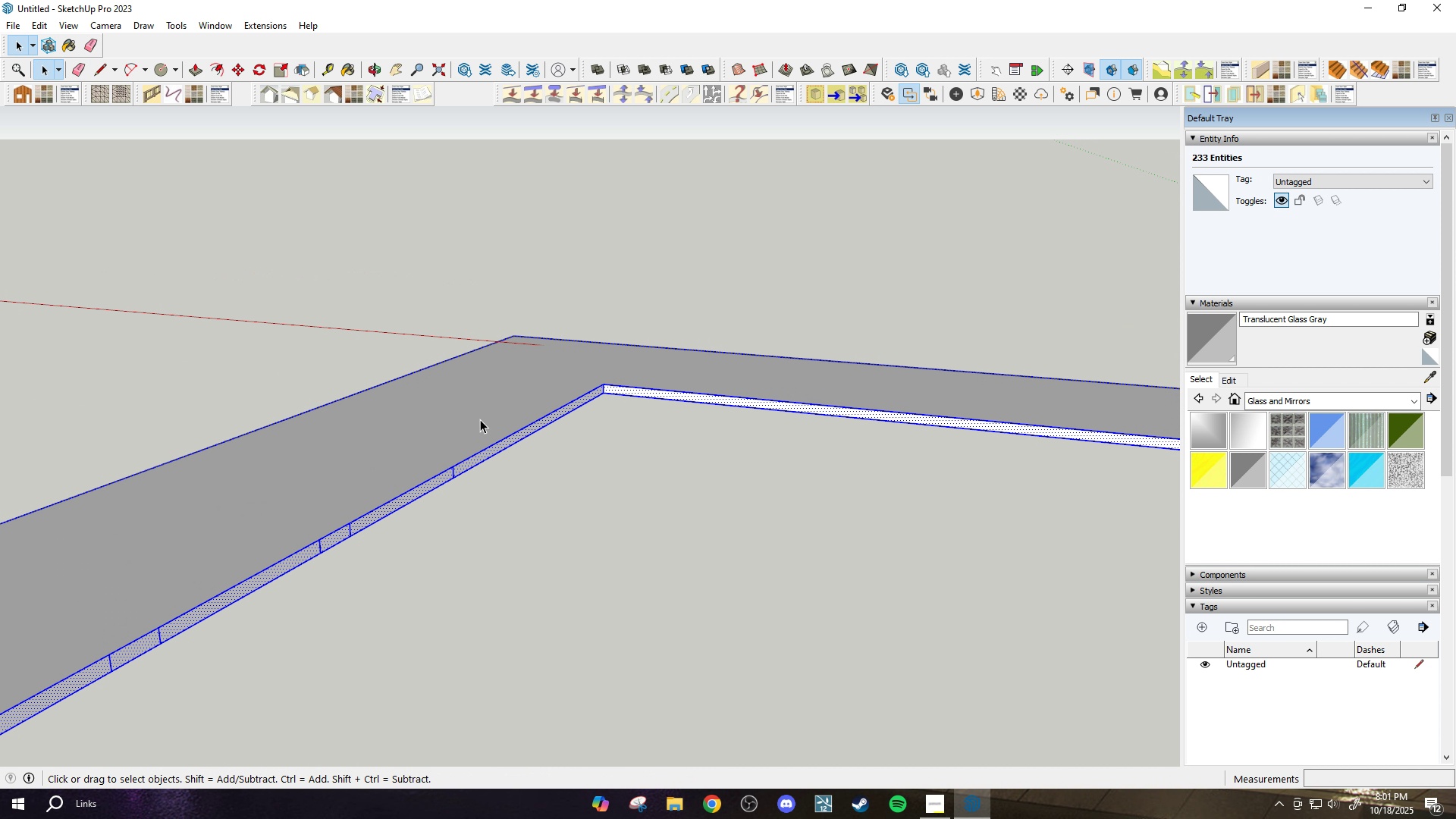 
hold_key(key=ShiftLeft, duration=0.46)
 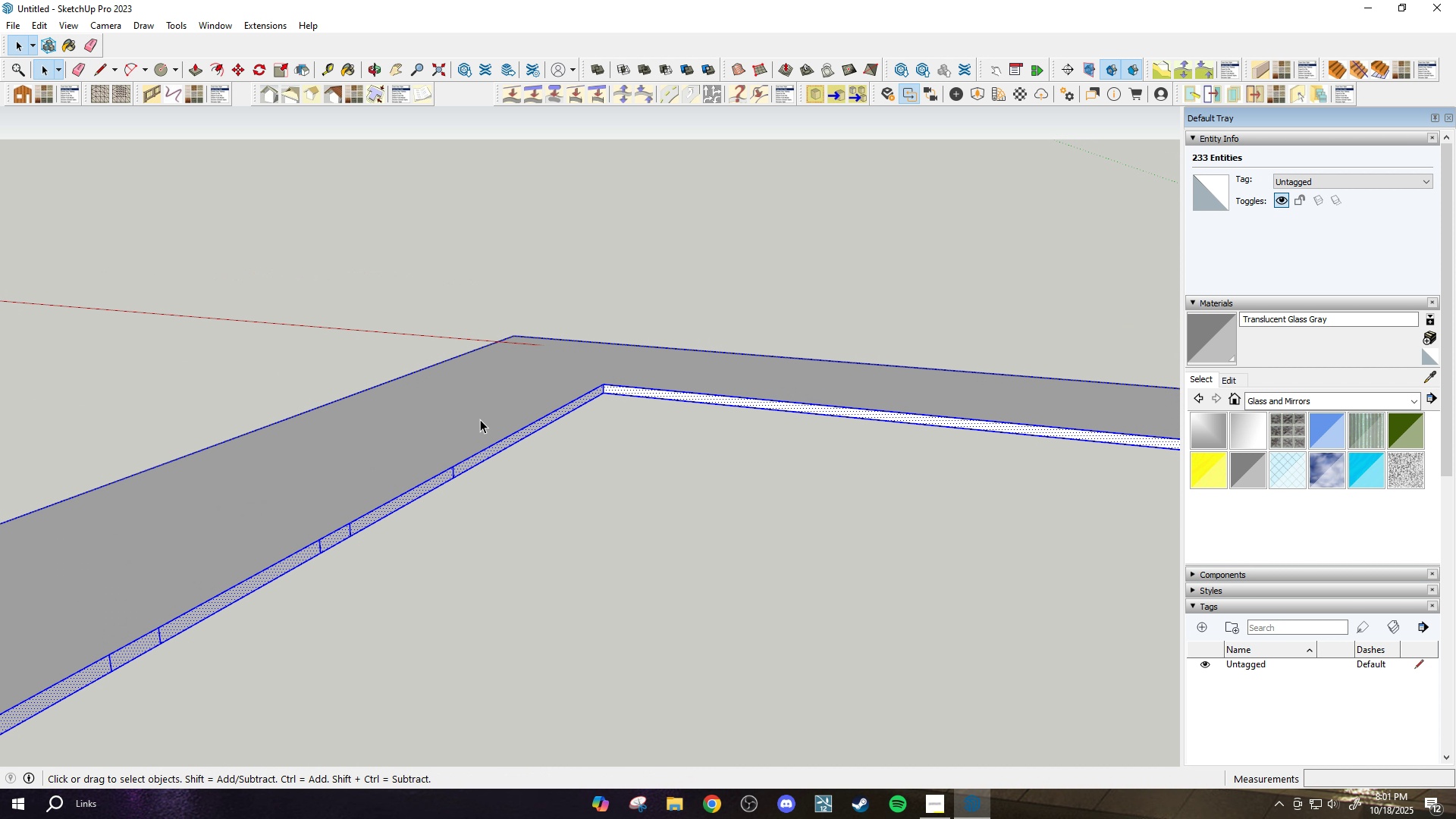 
key(Delete)
 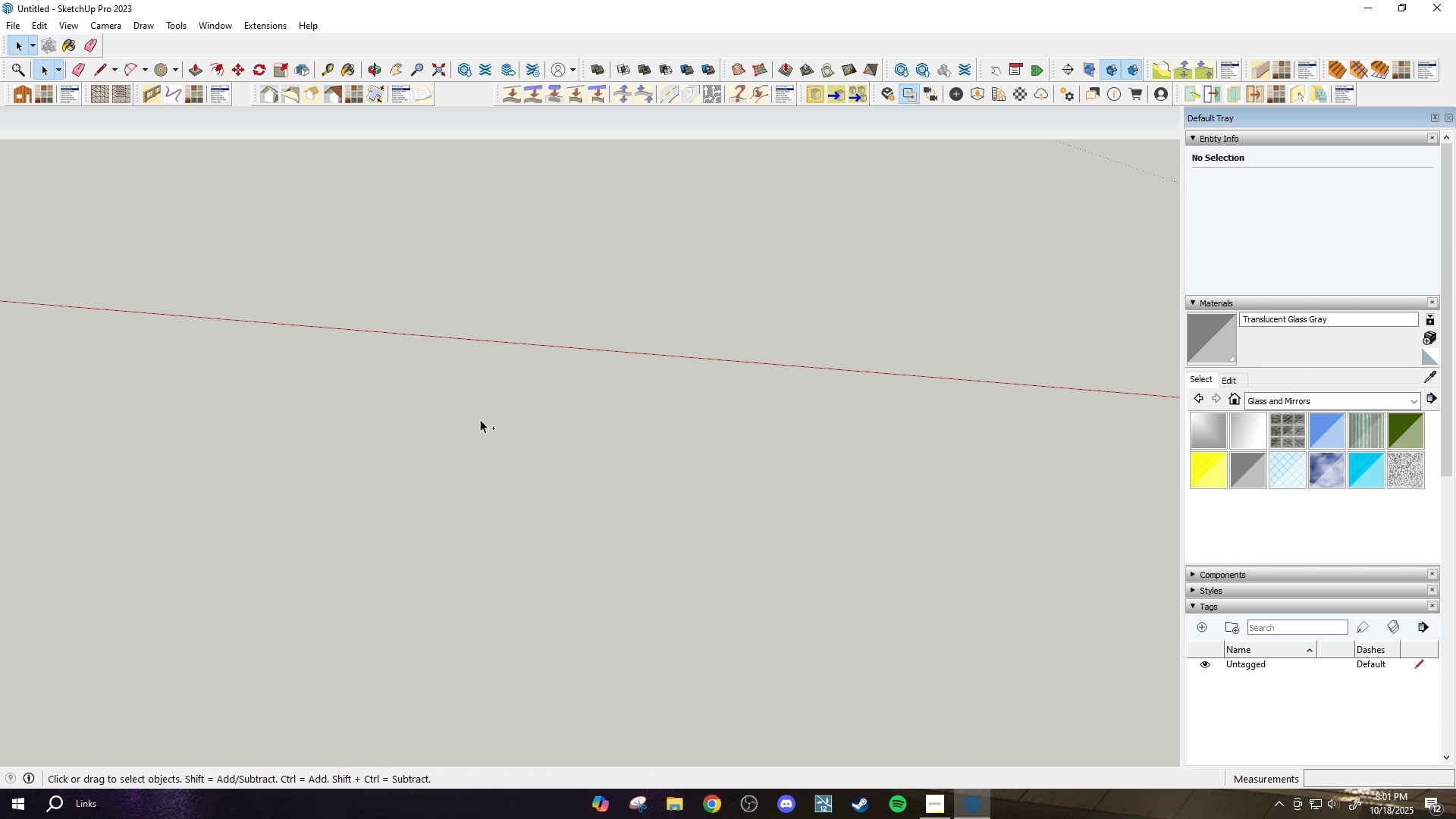 
key(Control+Z)
 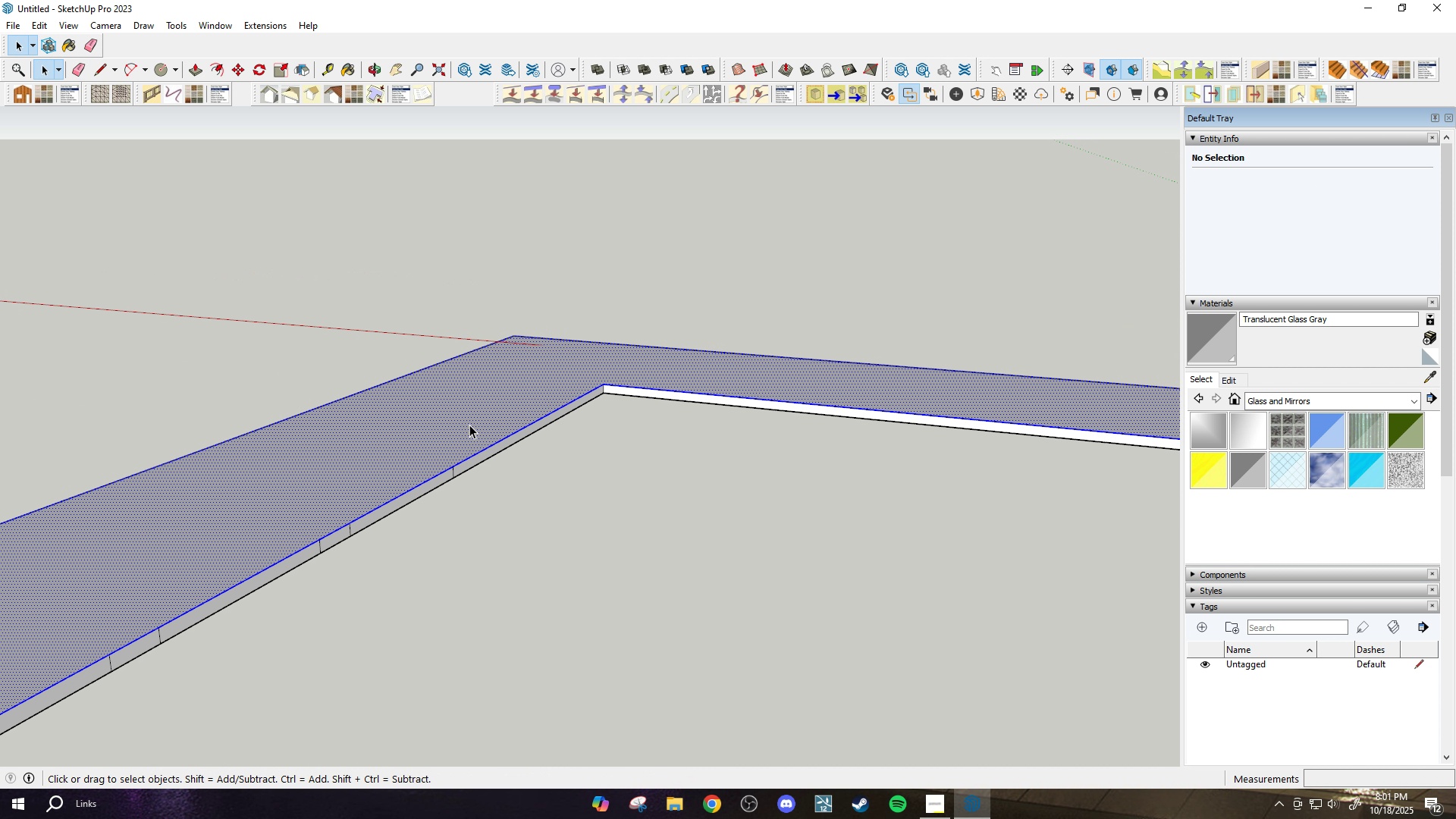 
double_click([469, 425])
 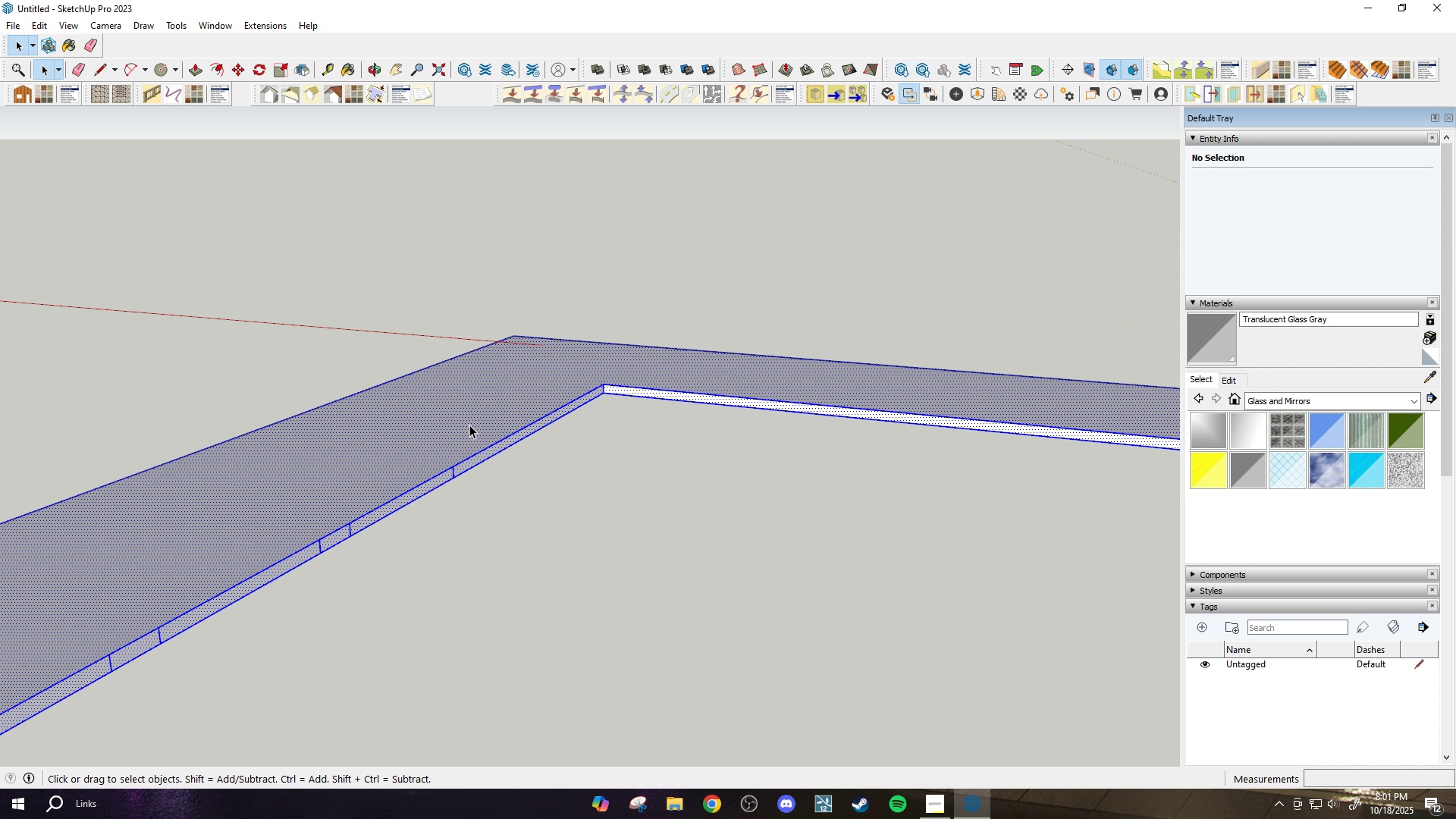 
triple_click([469, 425])
 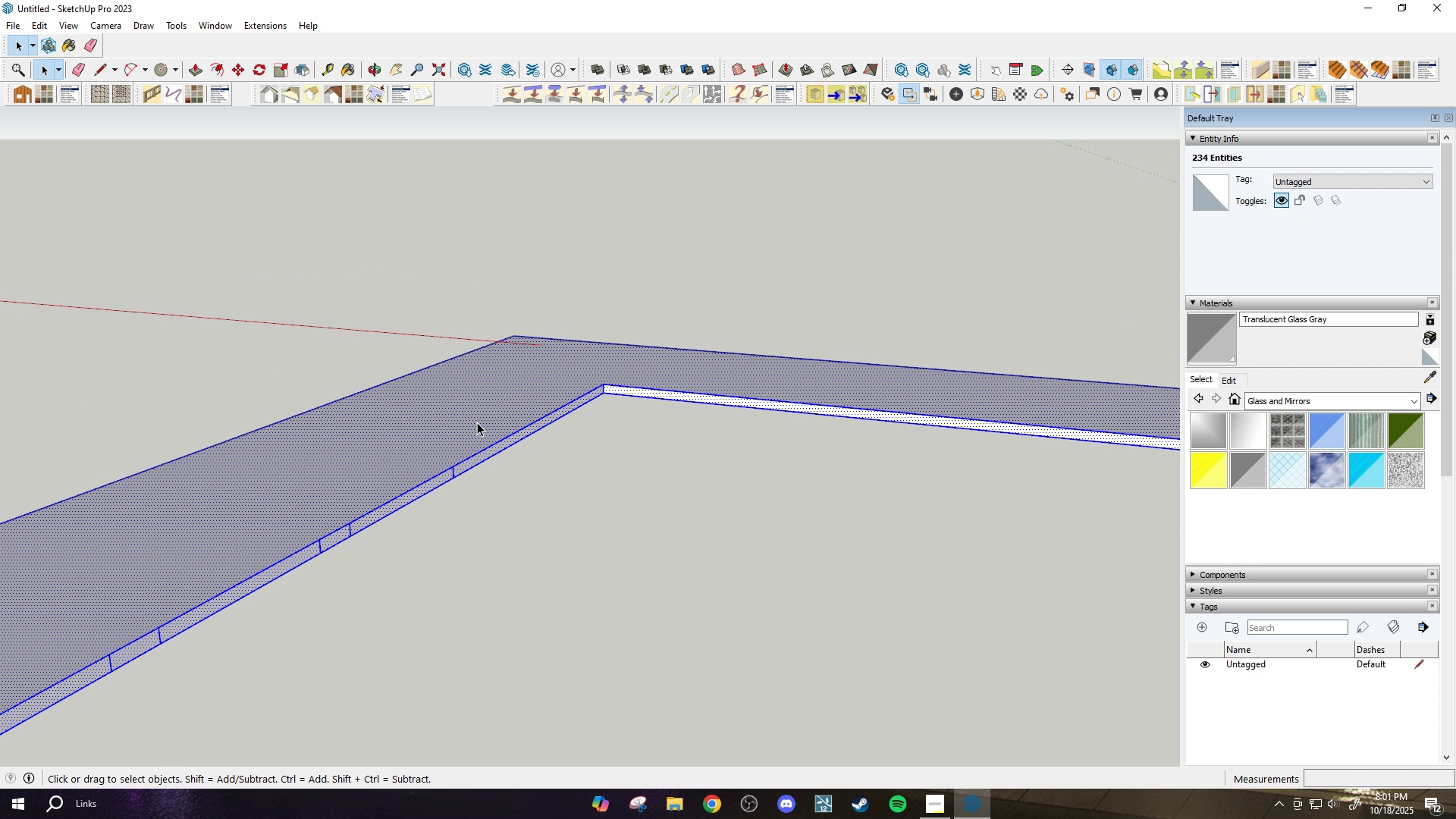 
hold_key(key=ControlLeft, duration=0.56)
hold_key(key=ShiftLeft, duration=0.43)
left_click([477, 422])
 